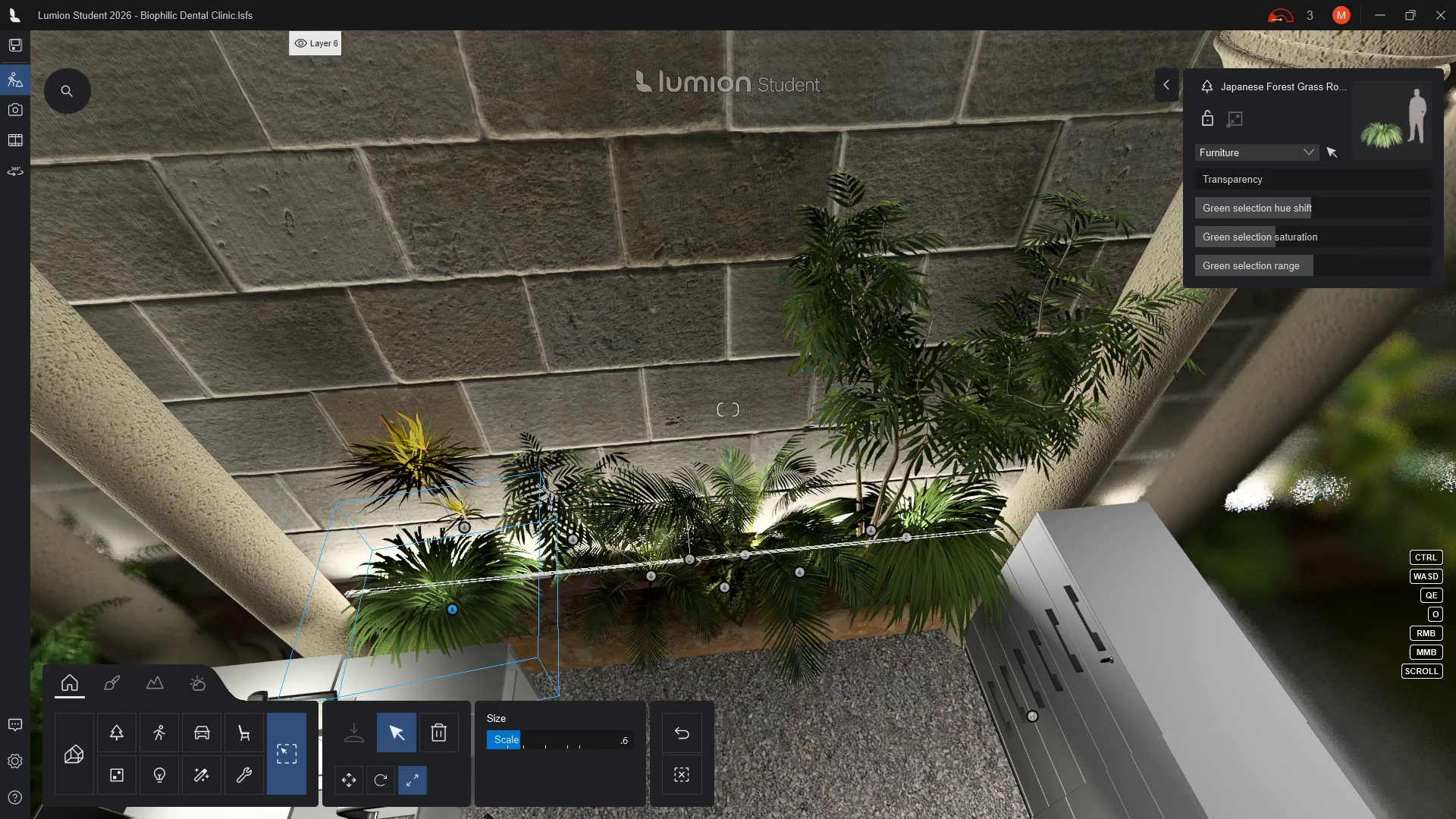 
key(Escape)
 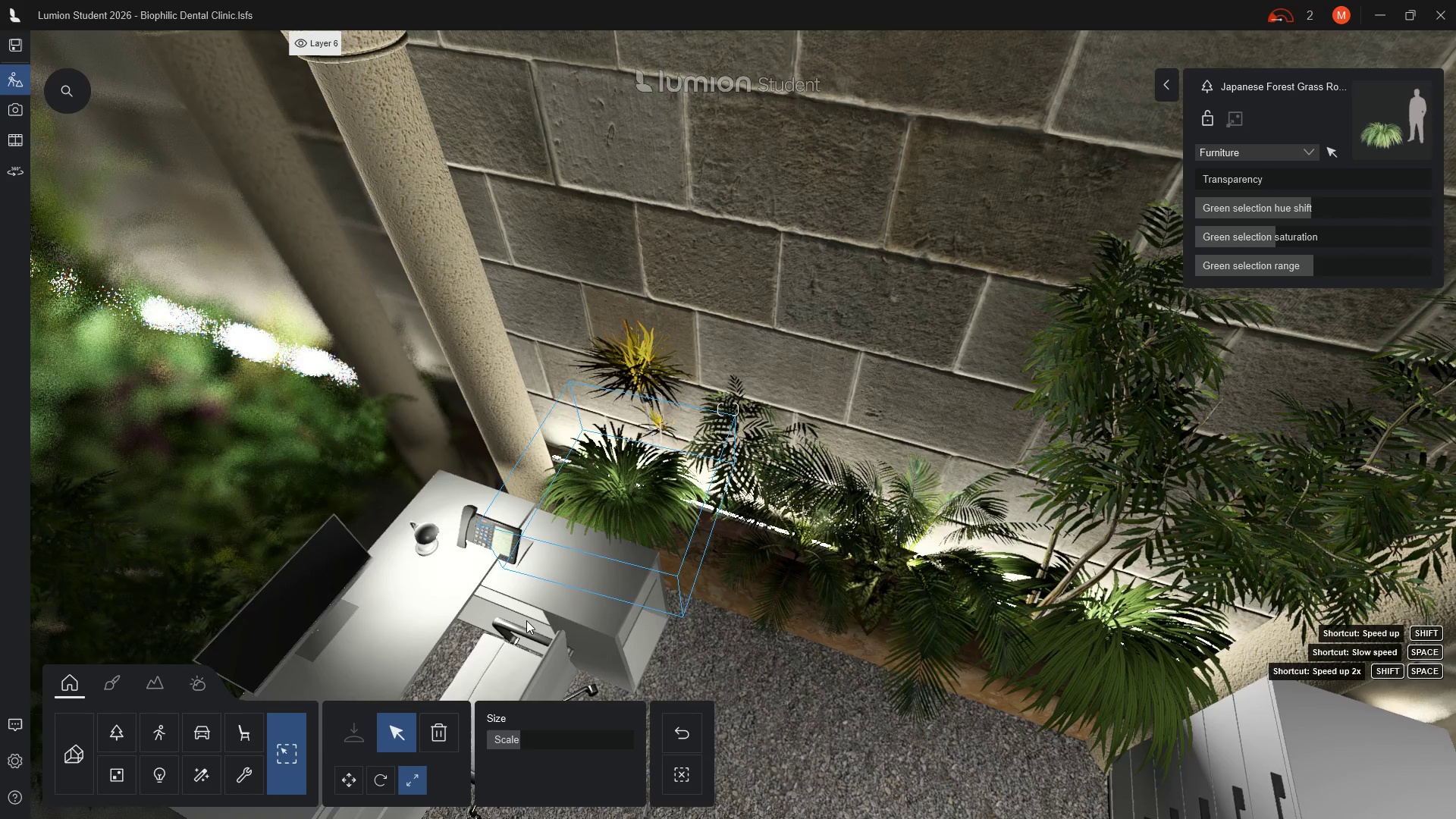 
type(eeeee)
 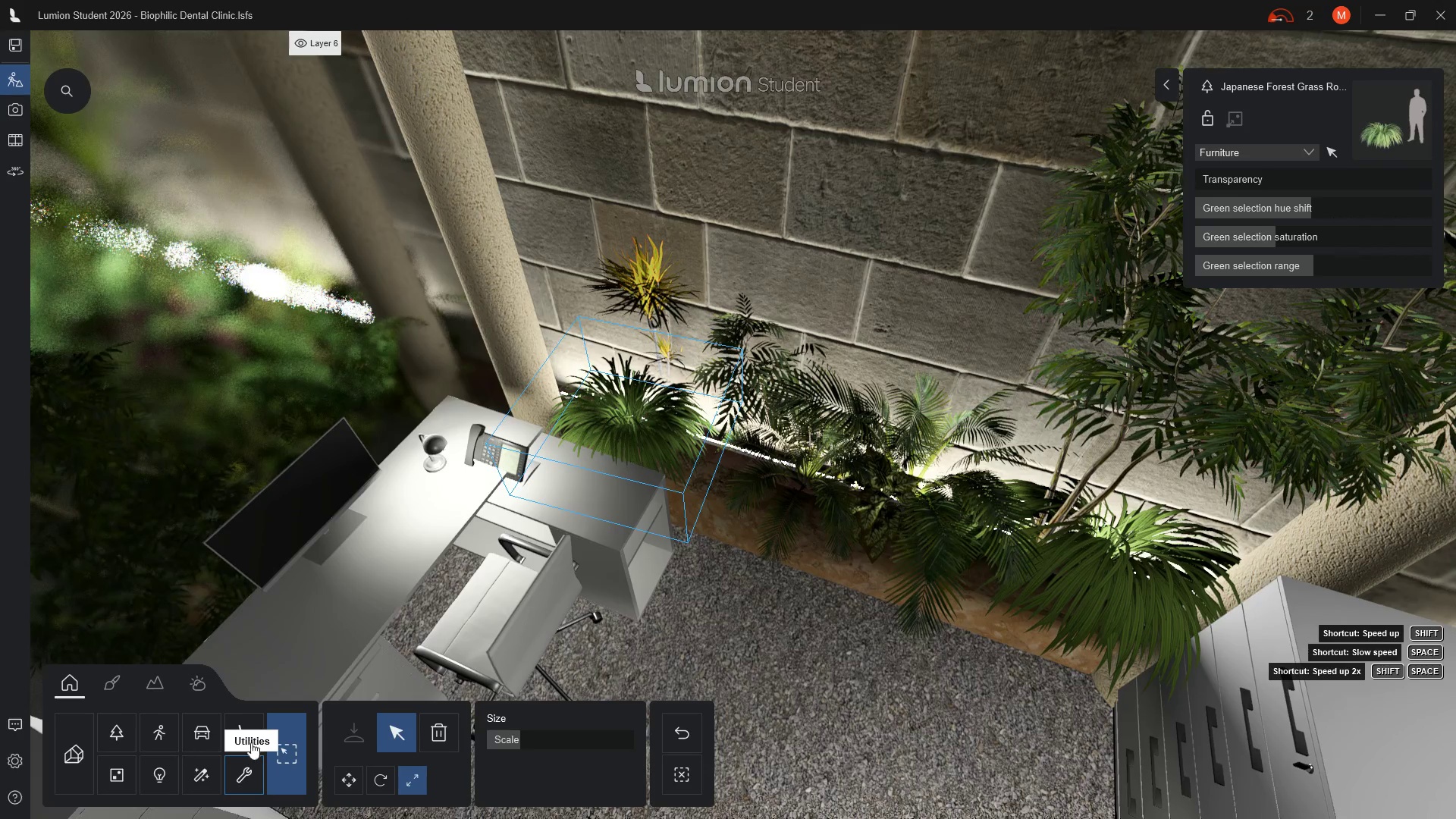 
left_click([353, 786])
 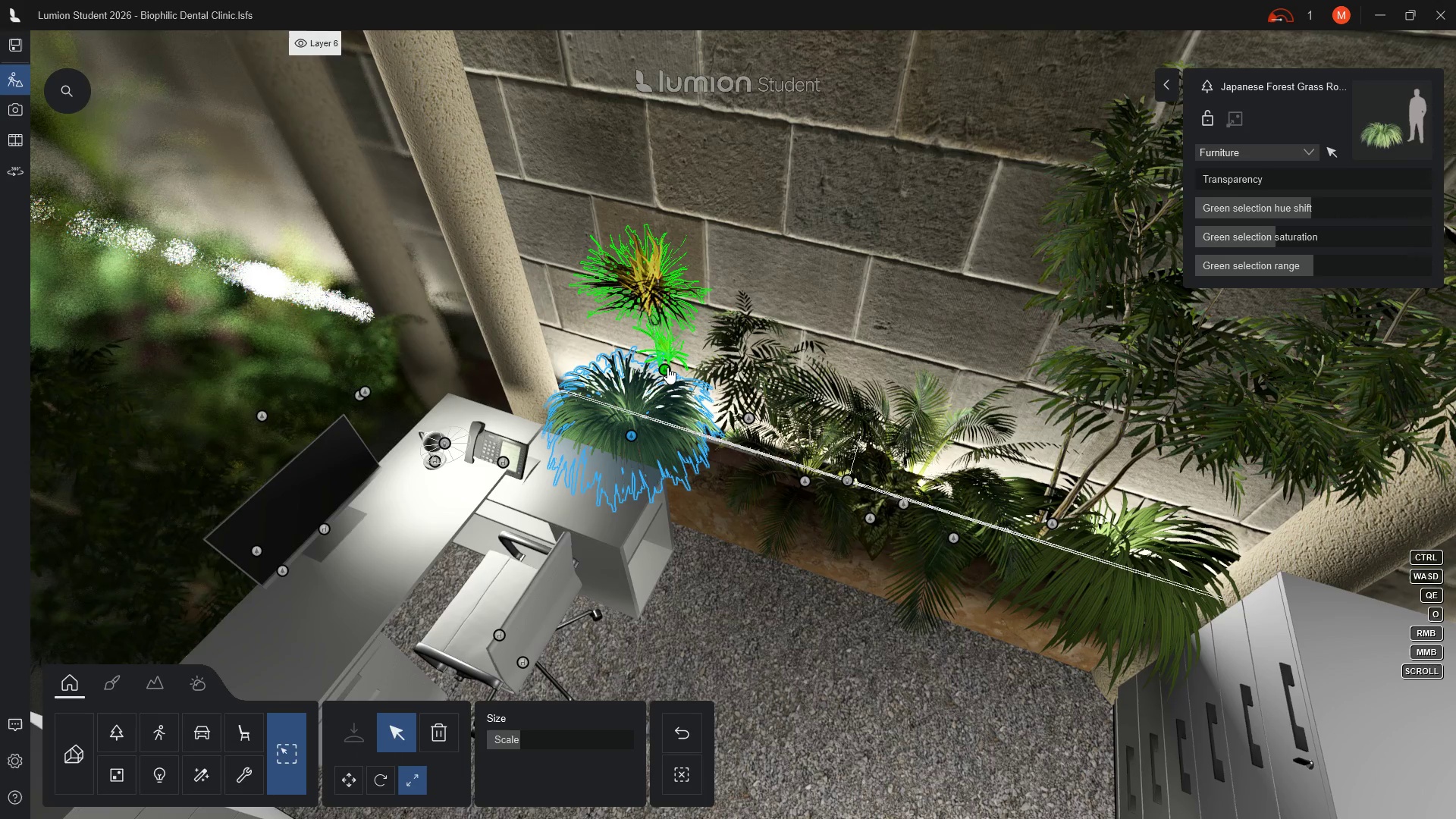 
left_click([667, 367])
 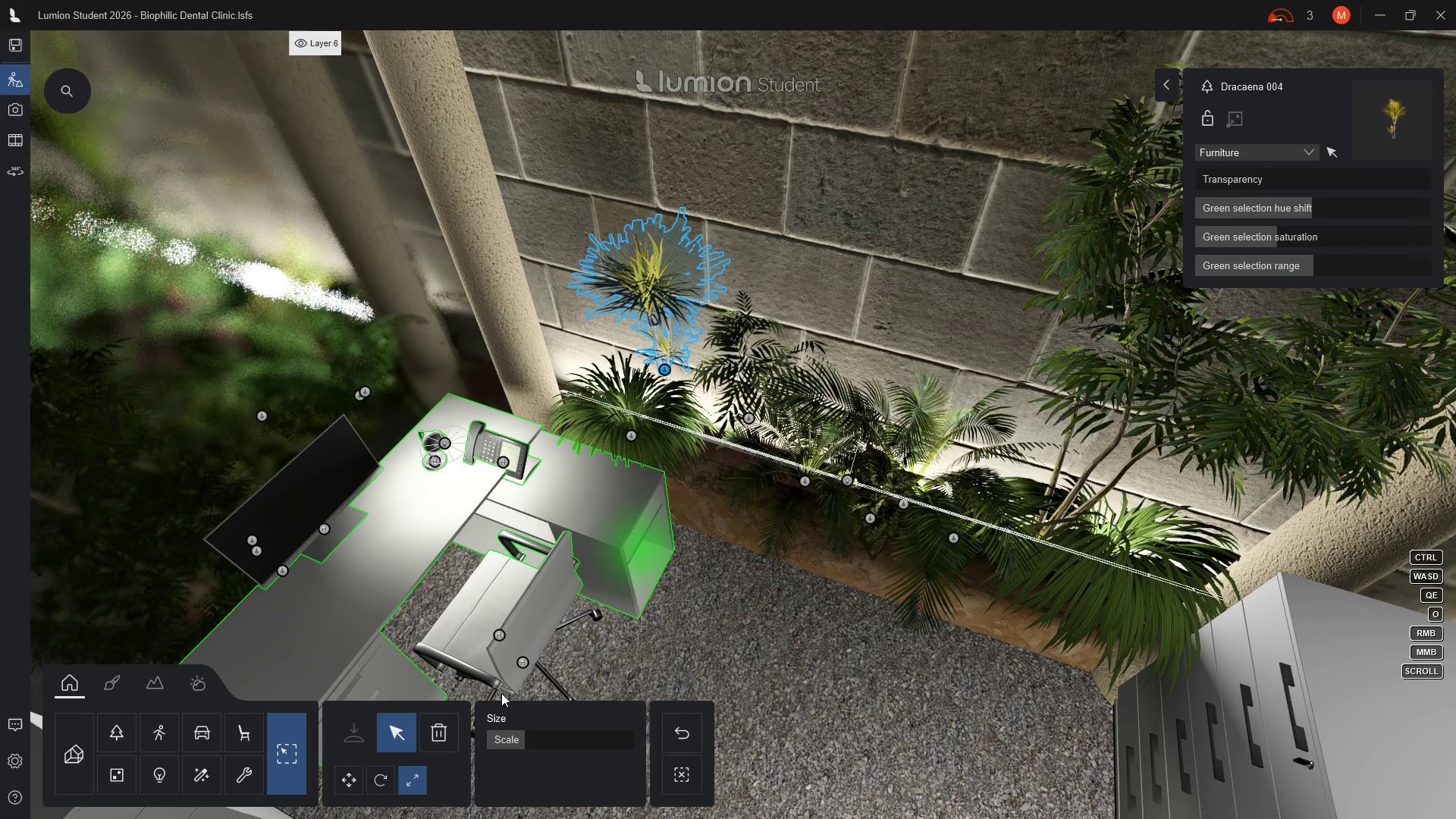 
left_click([344, 786])
 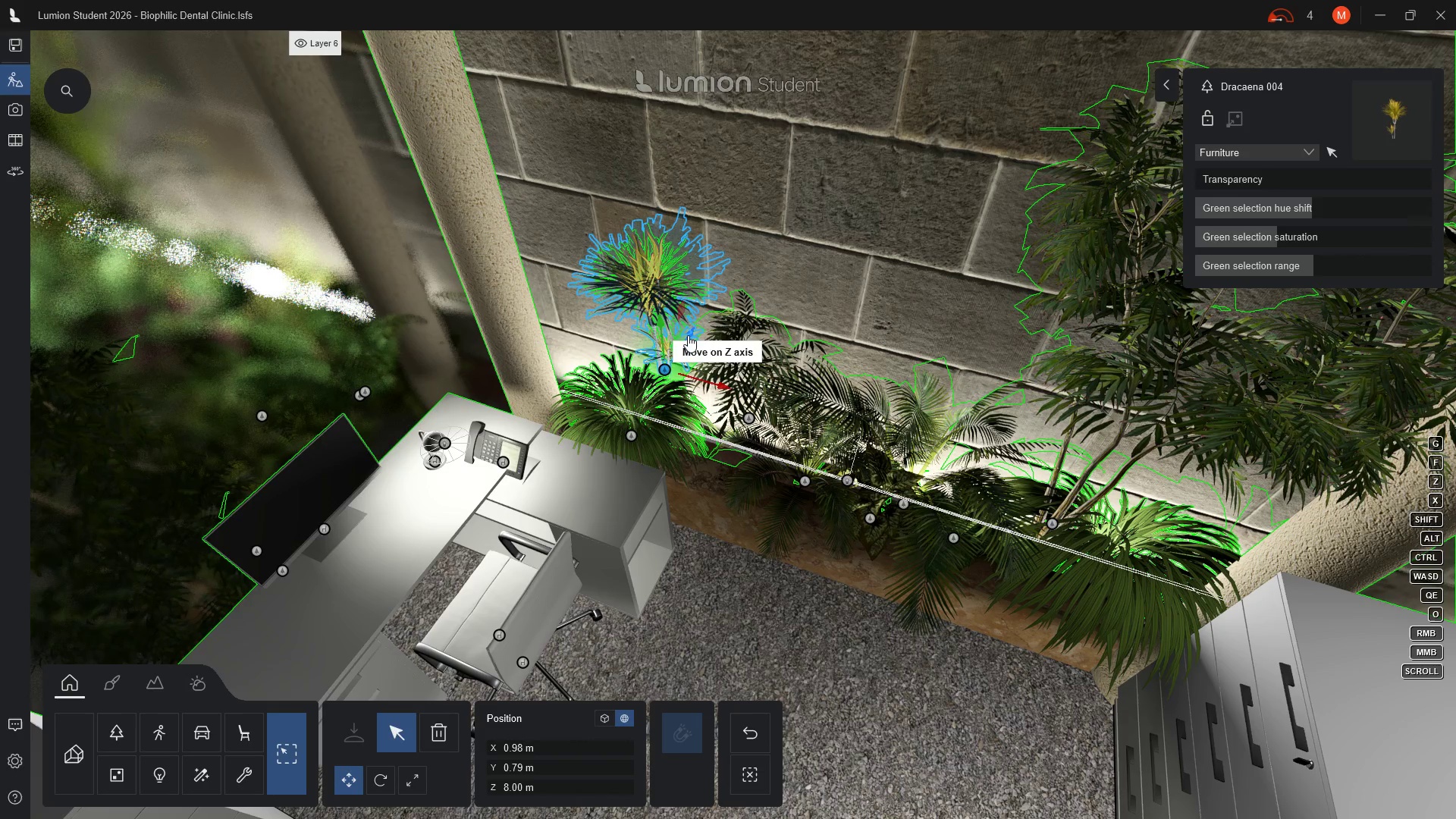 
left_click_drag(start_coordinate=[688, 335], to_coordinate=[670, 360])
 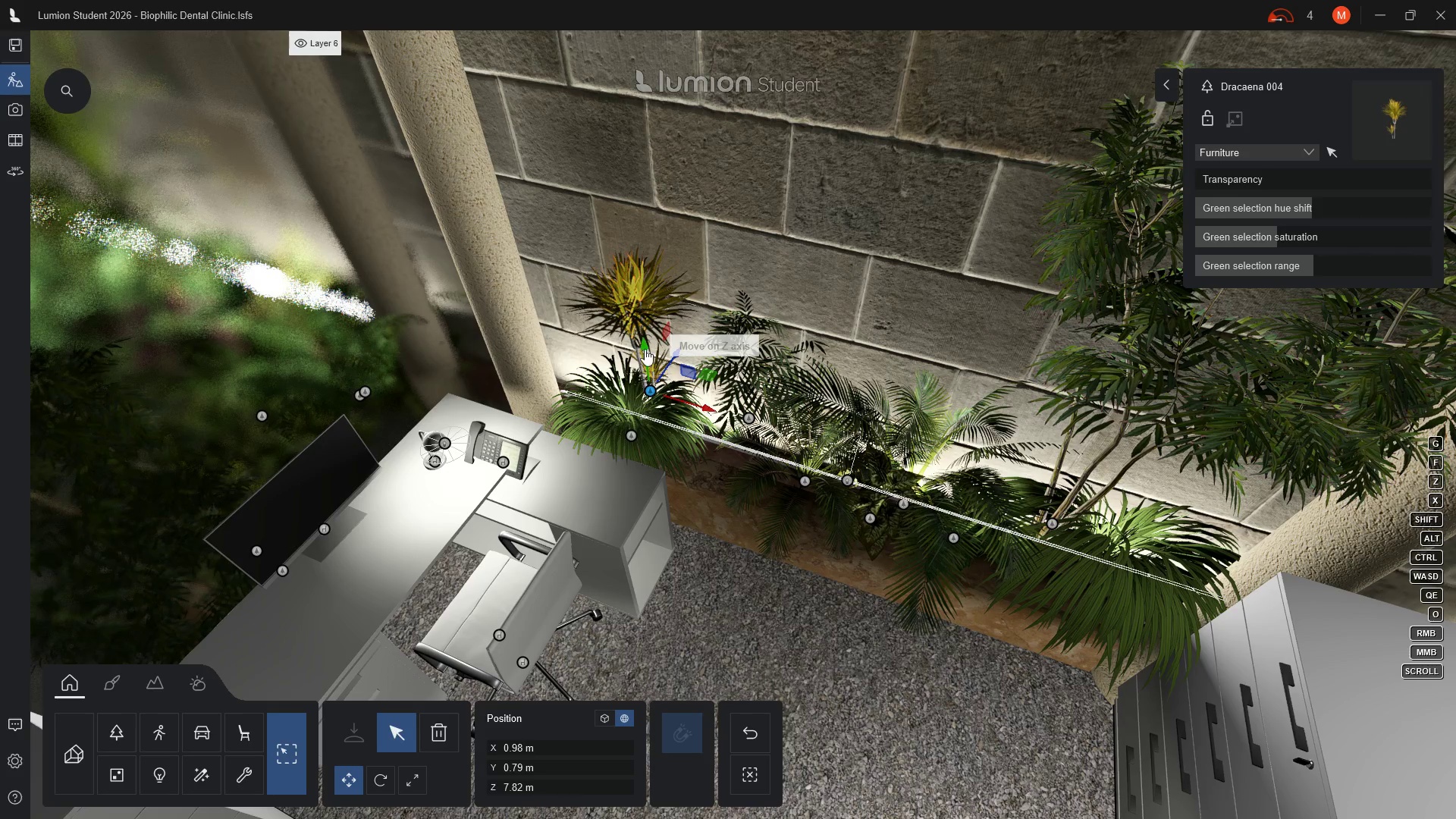 
left_click_drag(start_coordinate=[645, 344], to_coordinate=[649, 366])
 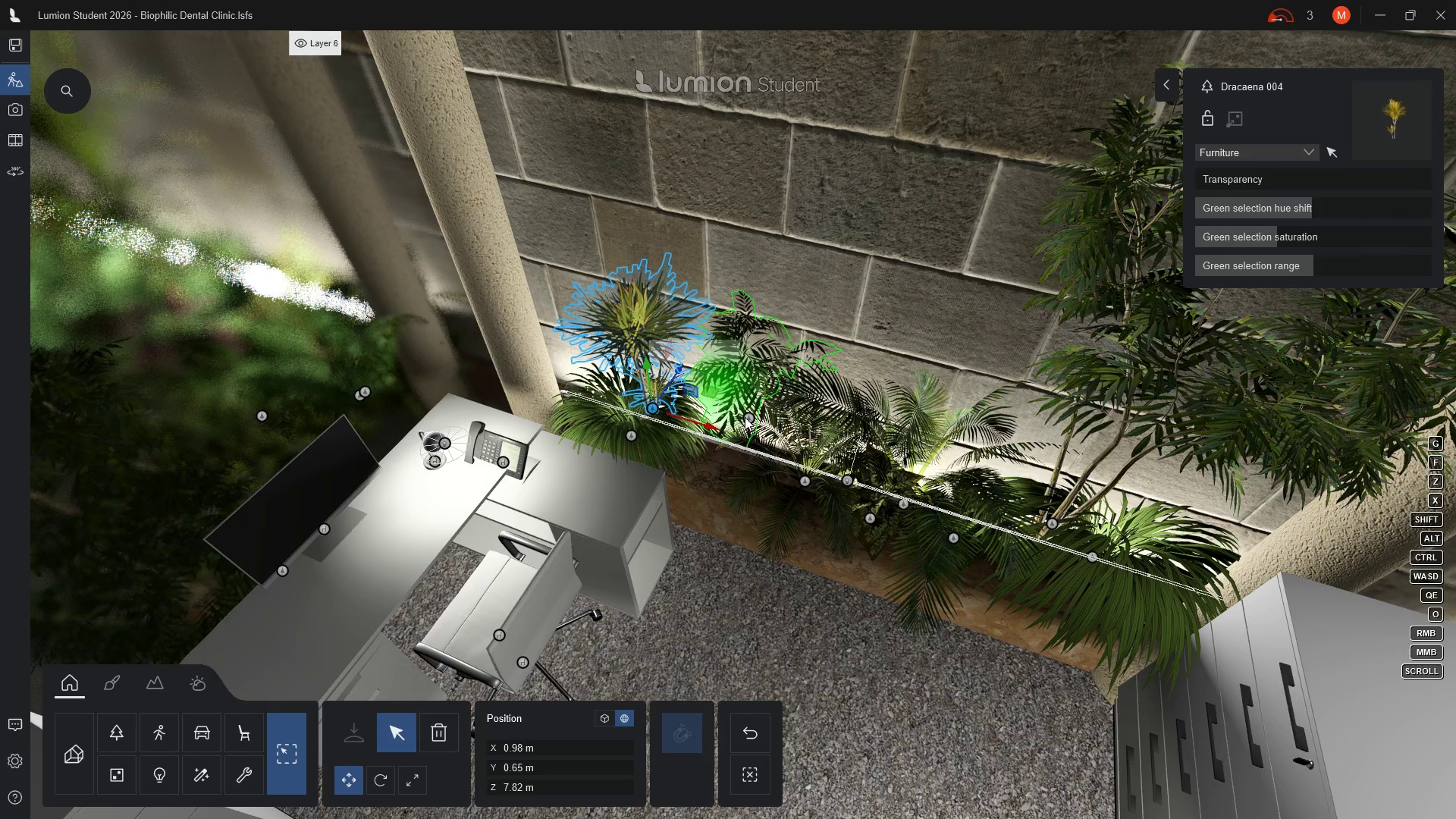 
left_click([752, 417])
 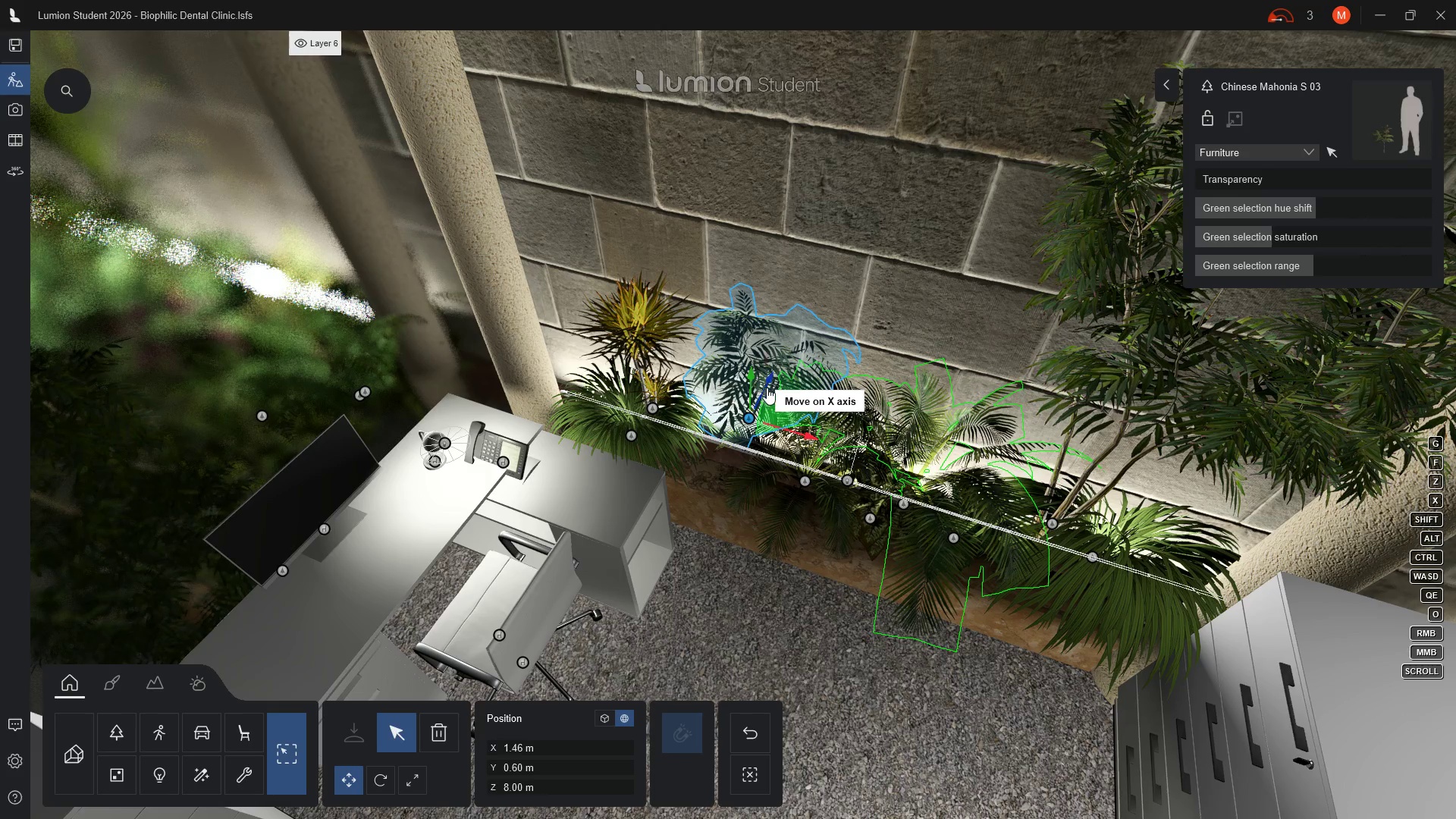 
left_click_drag(start_coordinate=[768, 383], to_coordinate=[747, 419])
 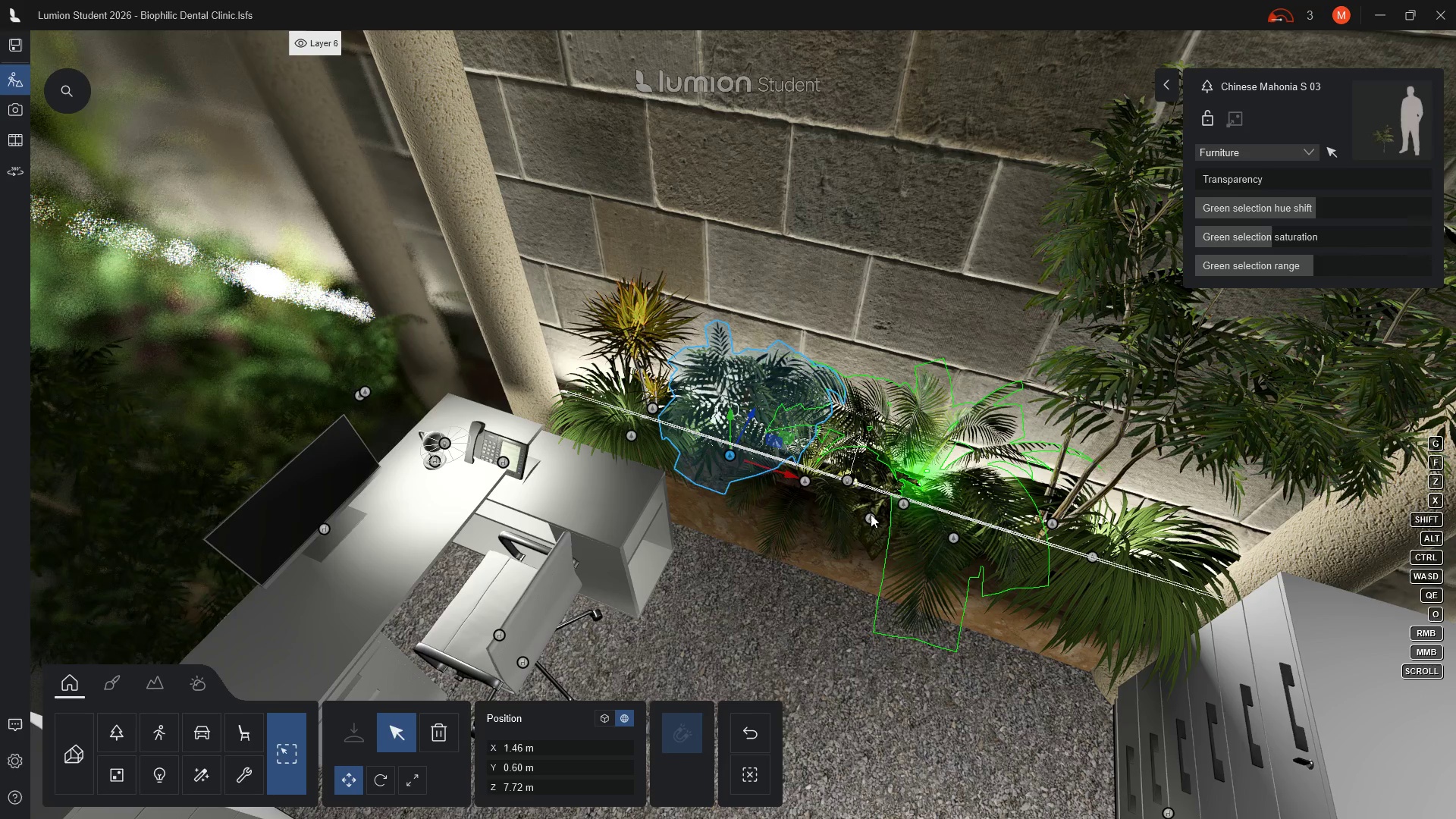 
left_click([868, 519])
 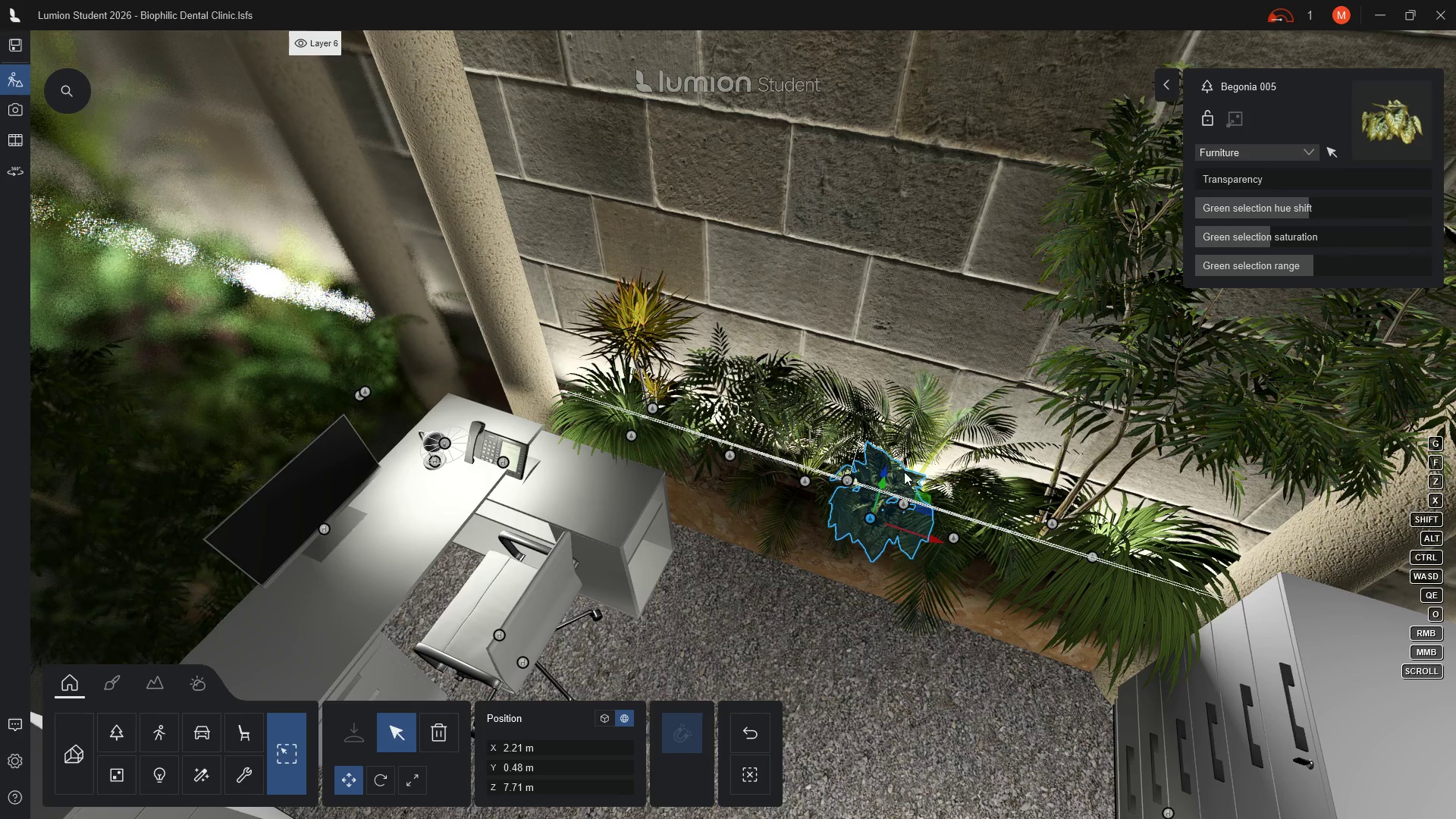 
left_click_drag(start_coordinate=[885, 473], to_coordinate=[910, 387])
 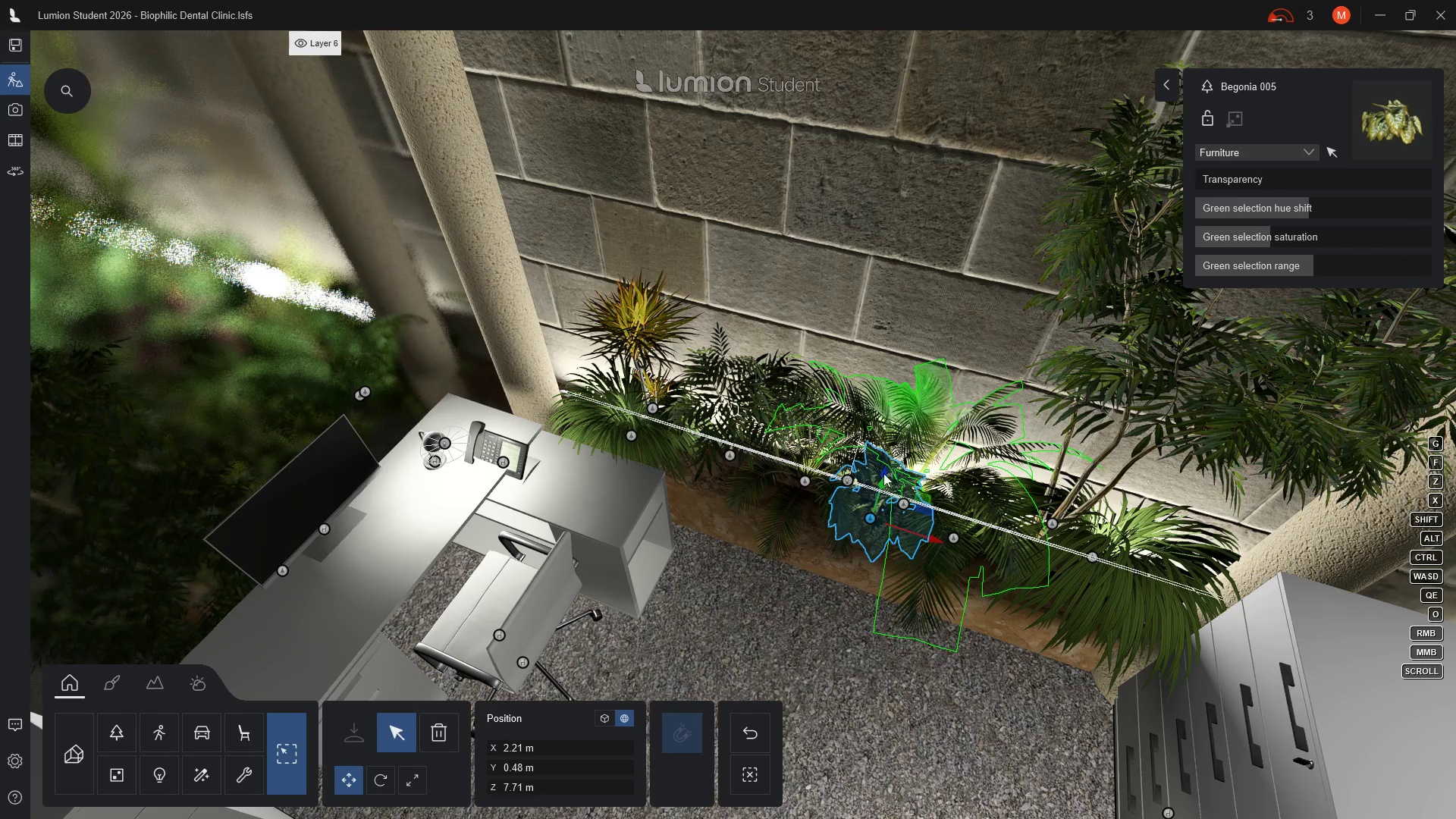 
mouse_move([880, 502])
 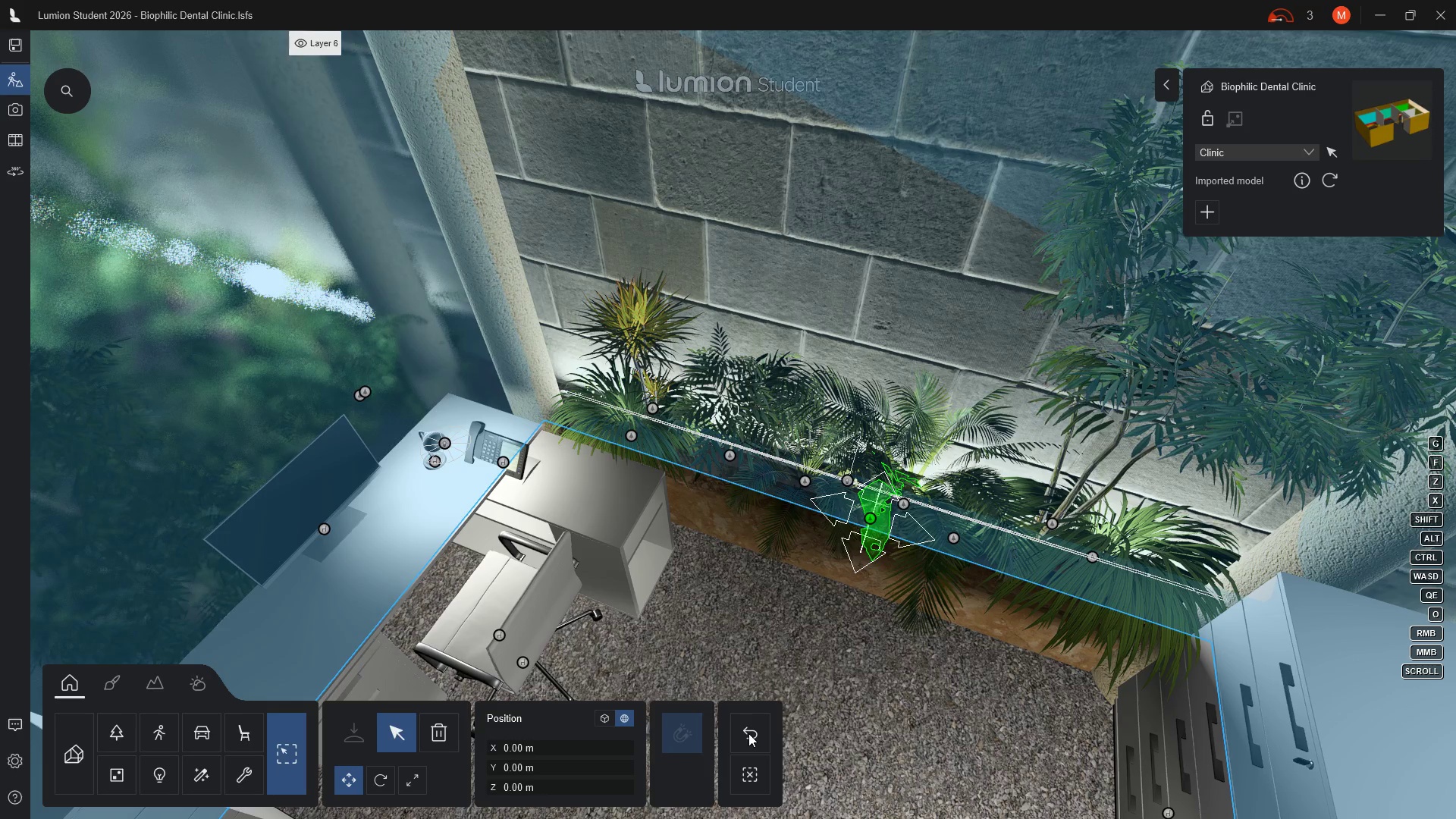 
left_click([748, 733])
 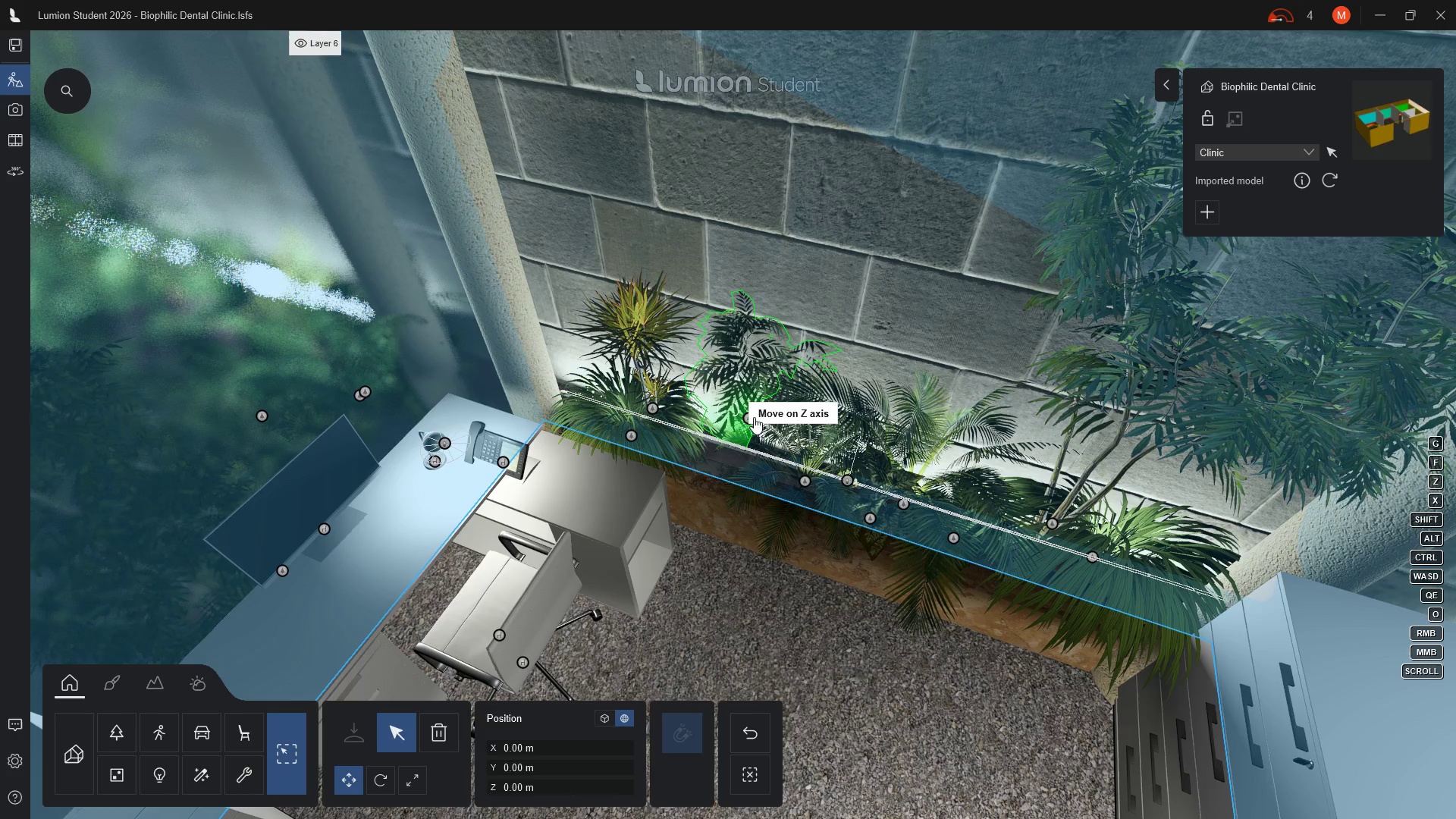 
left_click([748, 420])
 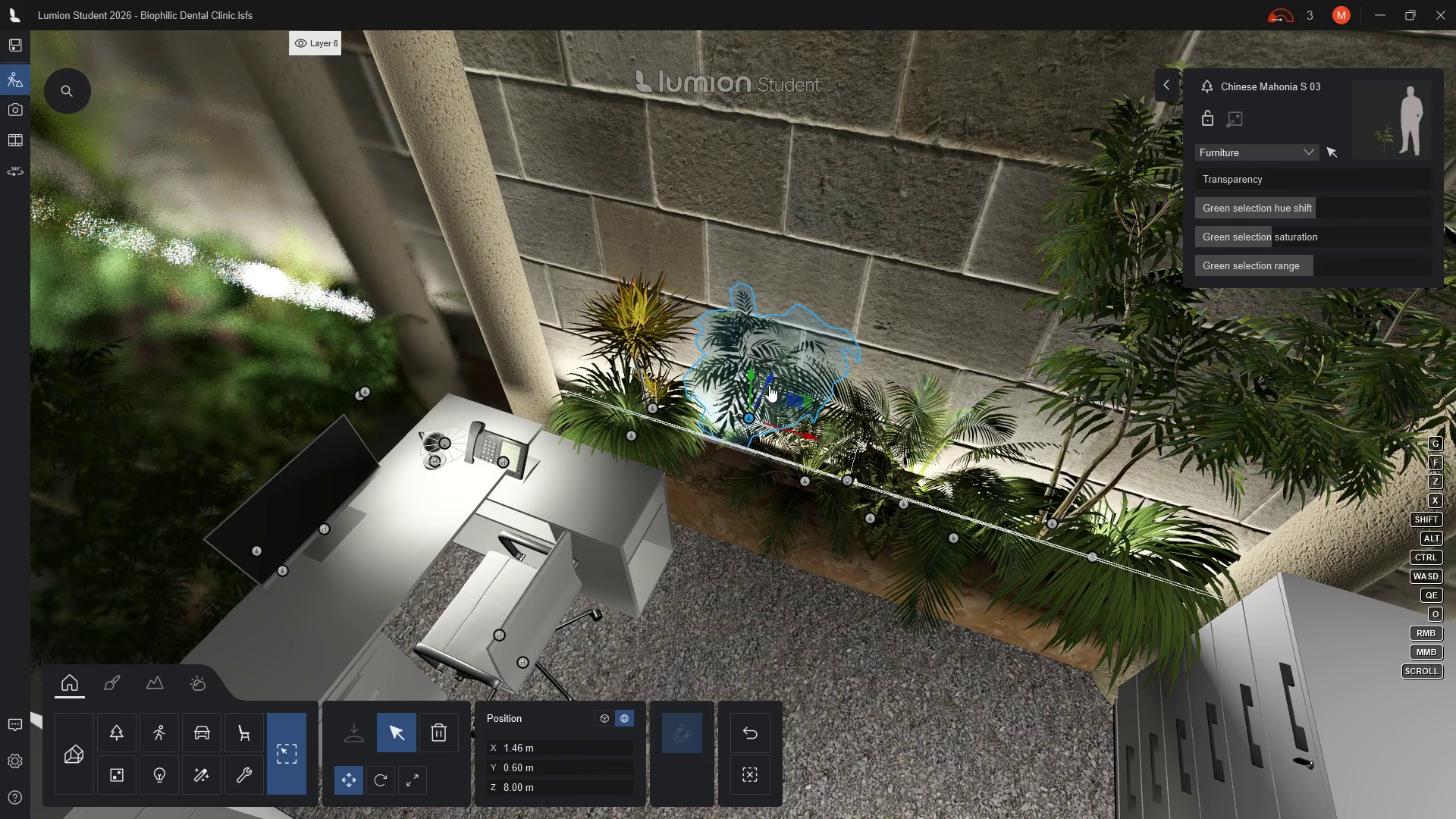 
left_click_drag(start_coordinate=[769, 381], to_coordinate=[743, 417])
 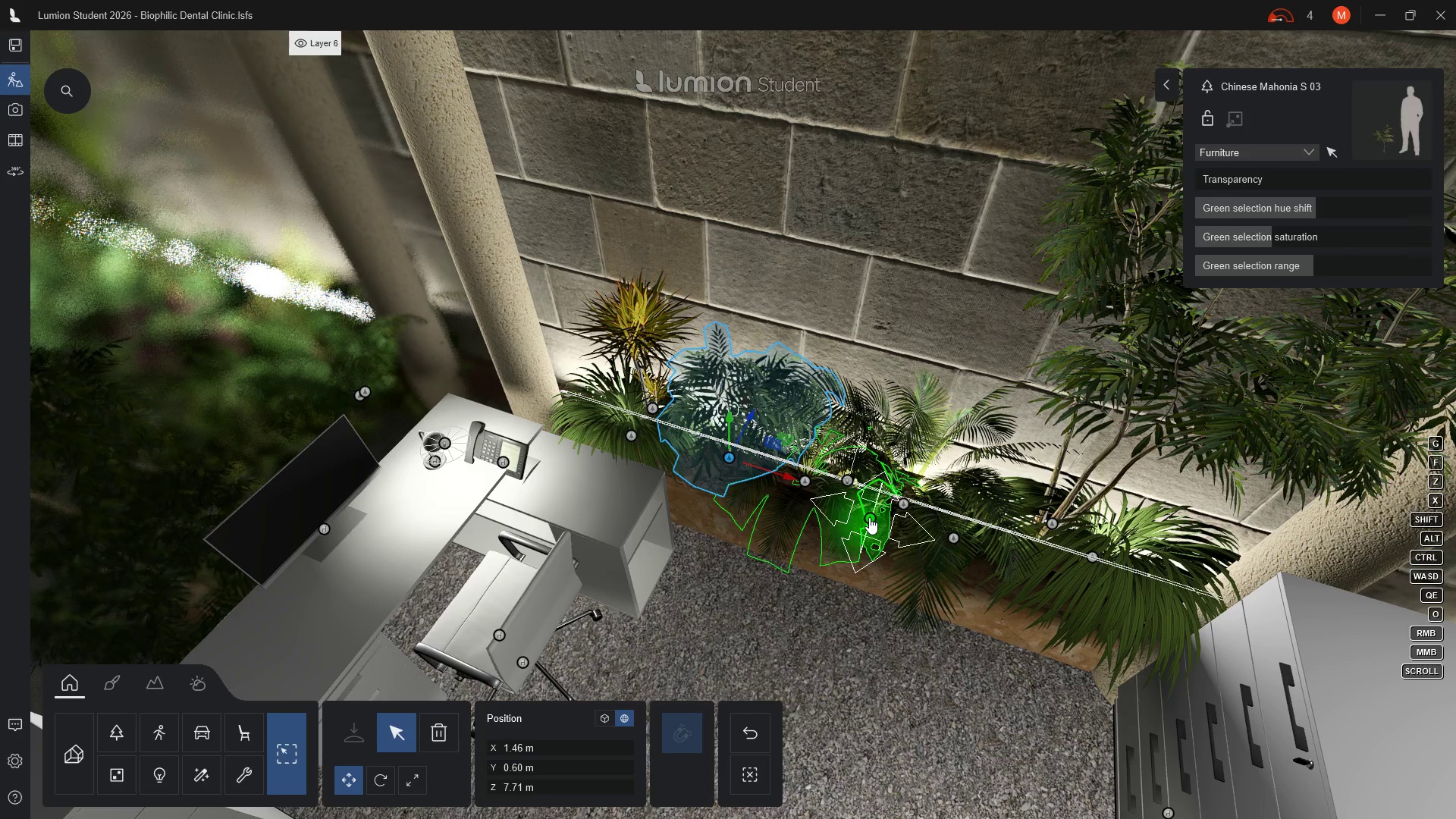 
wait(5.28)
 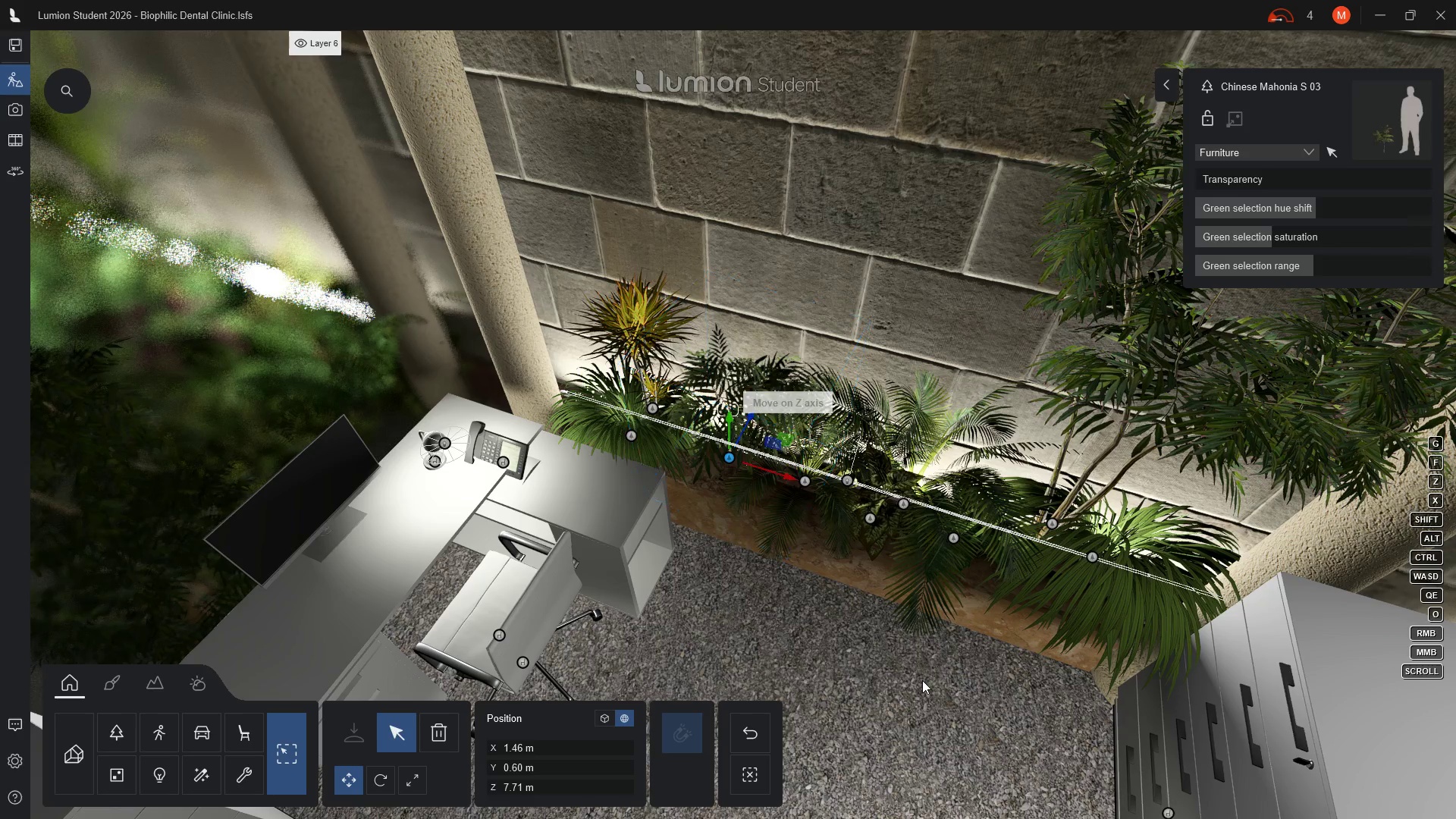 
left_click([869, 517])
 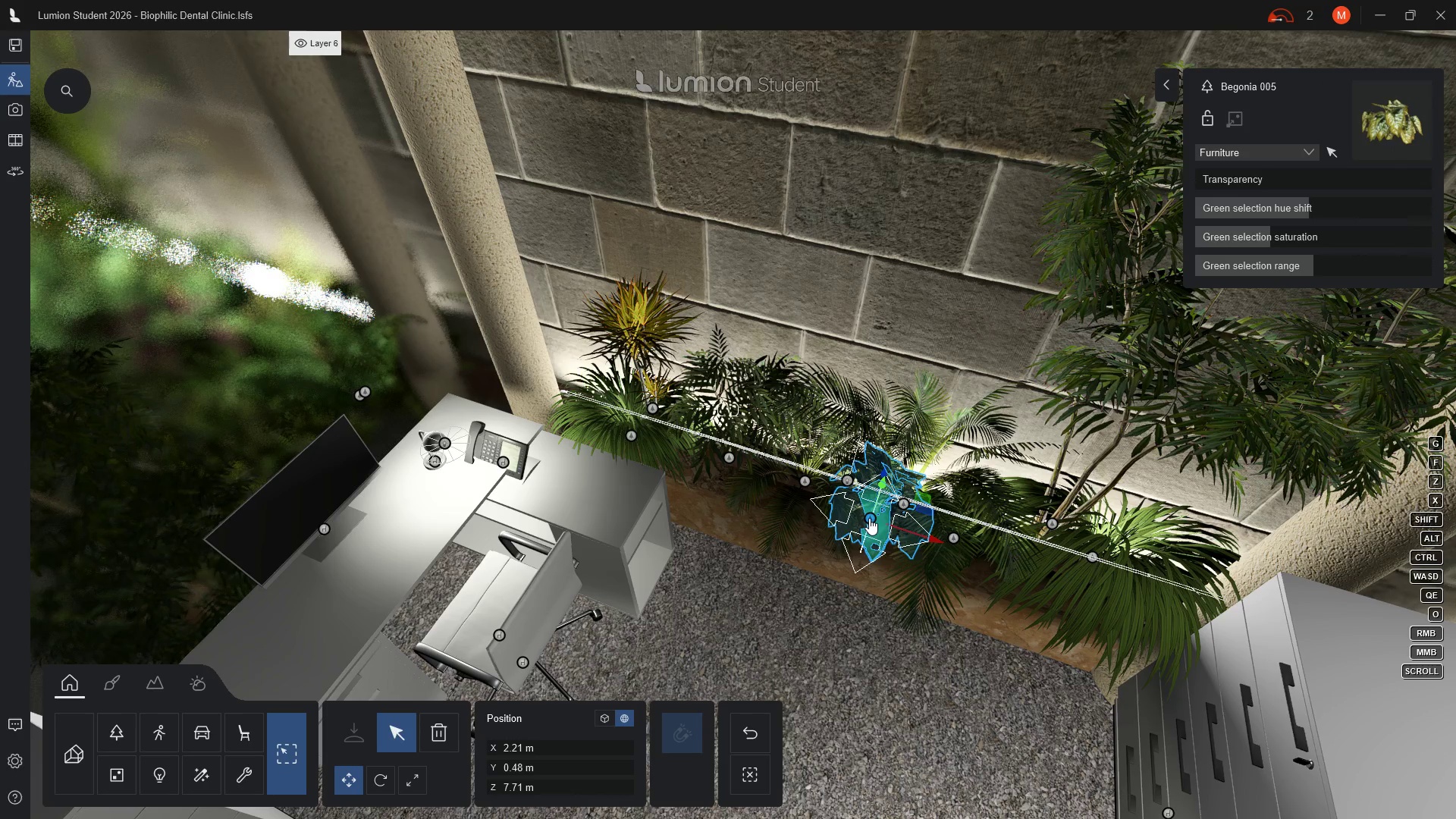 
double_click([869, 518])
 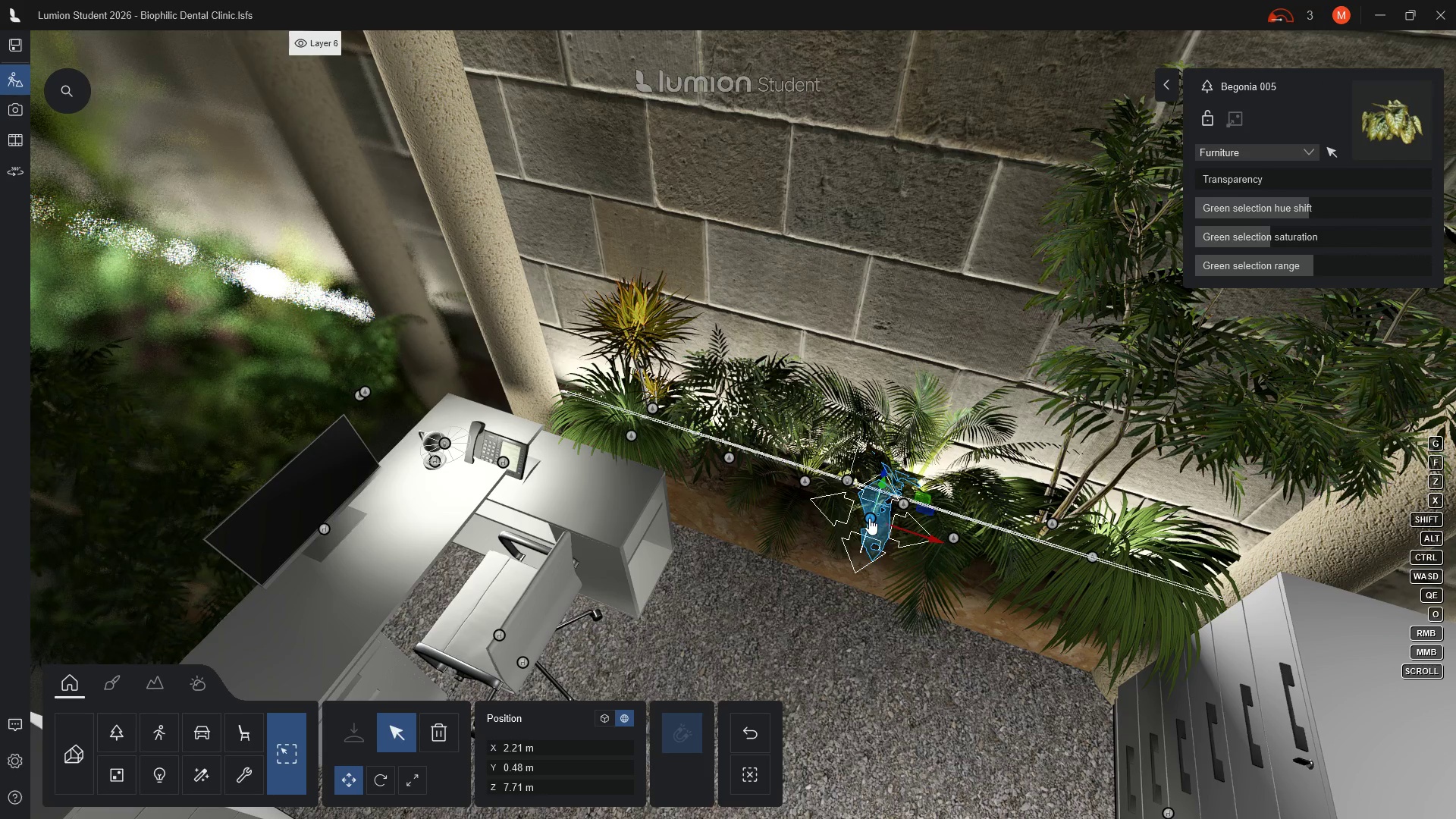 
left_click([869, 518])
 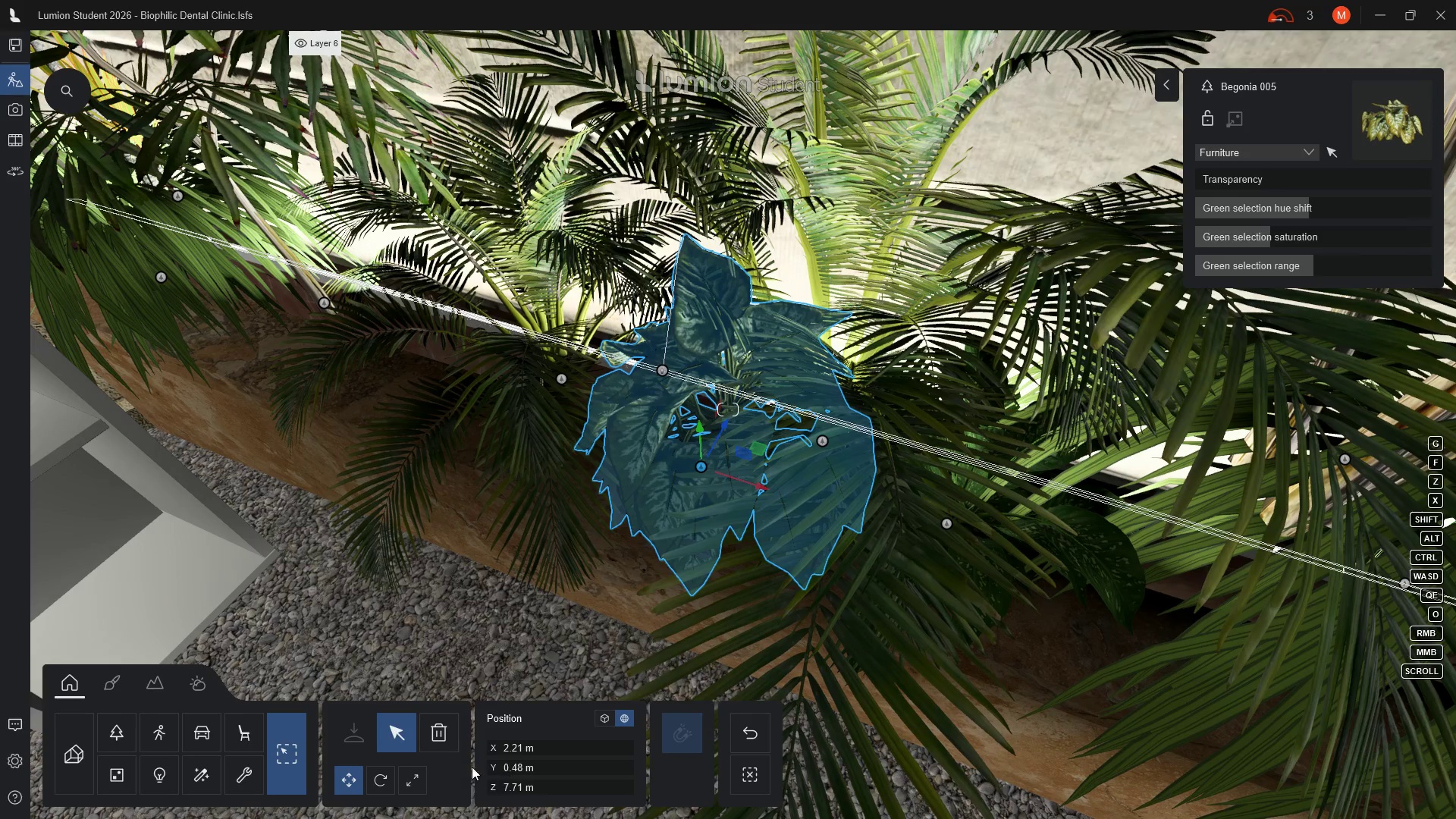 
left_click([413, 780])
 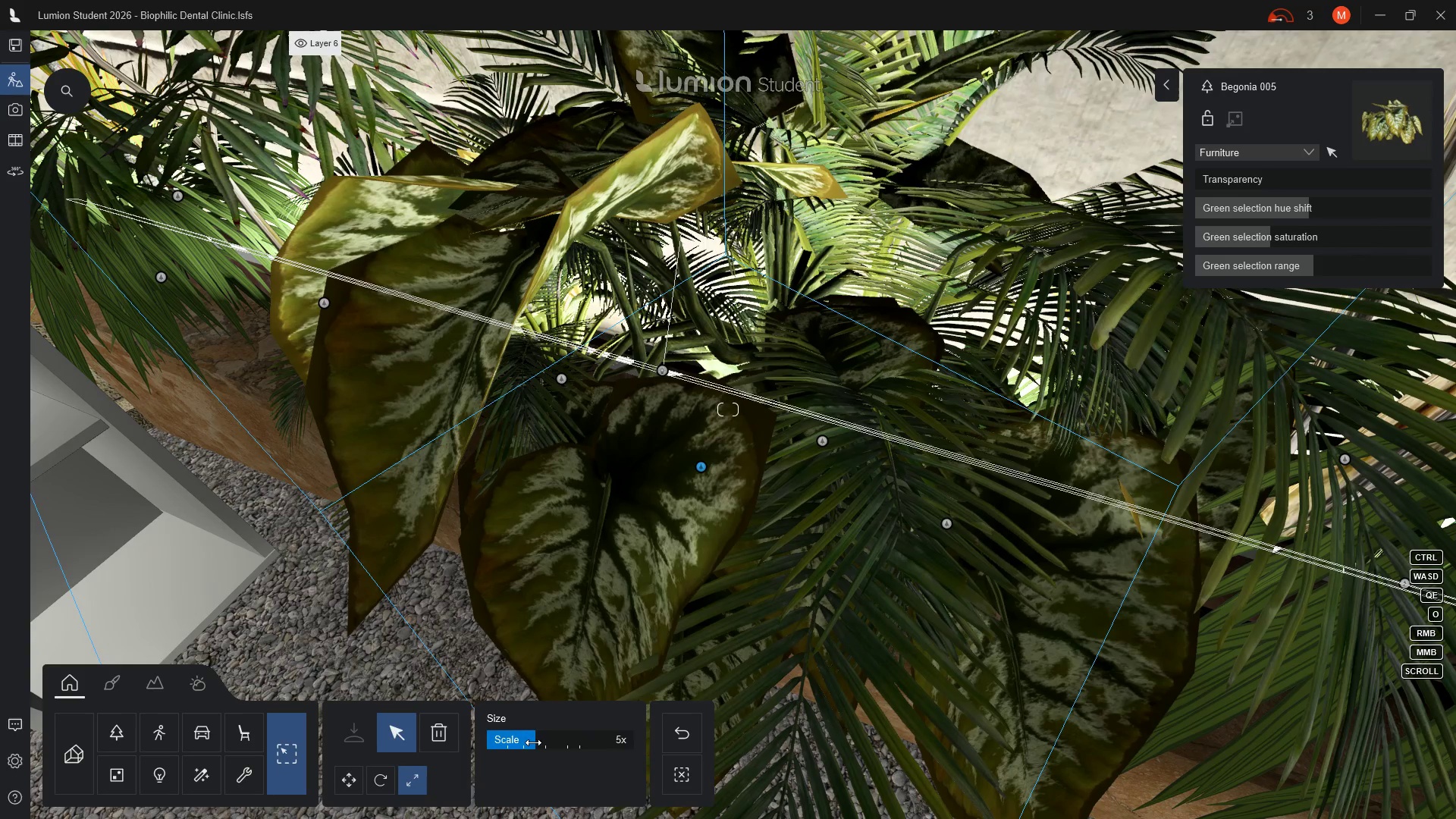 
wait(9.95)
 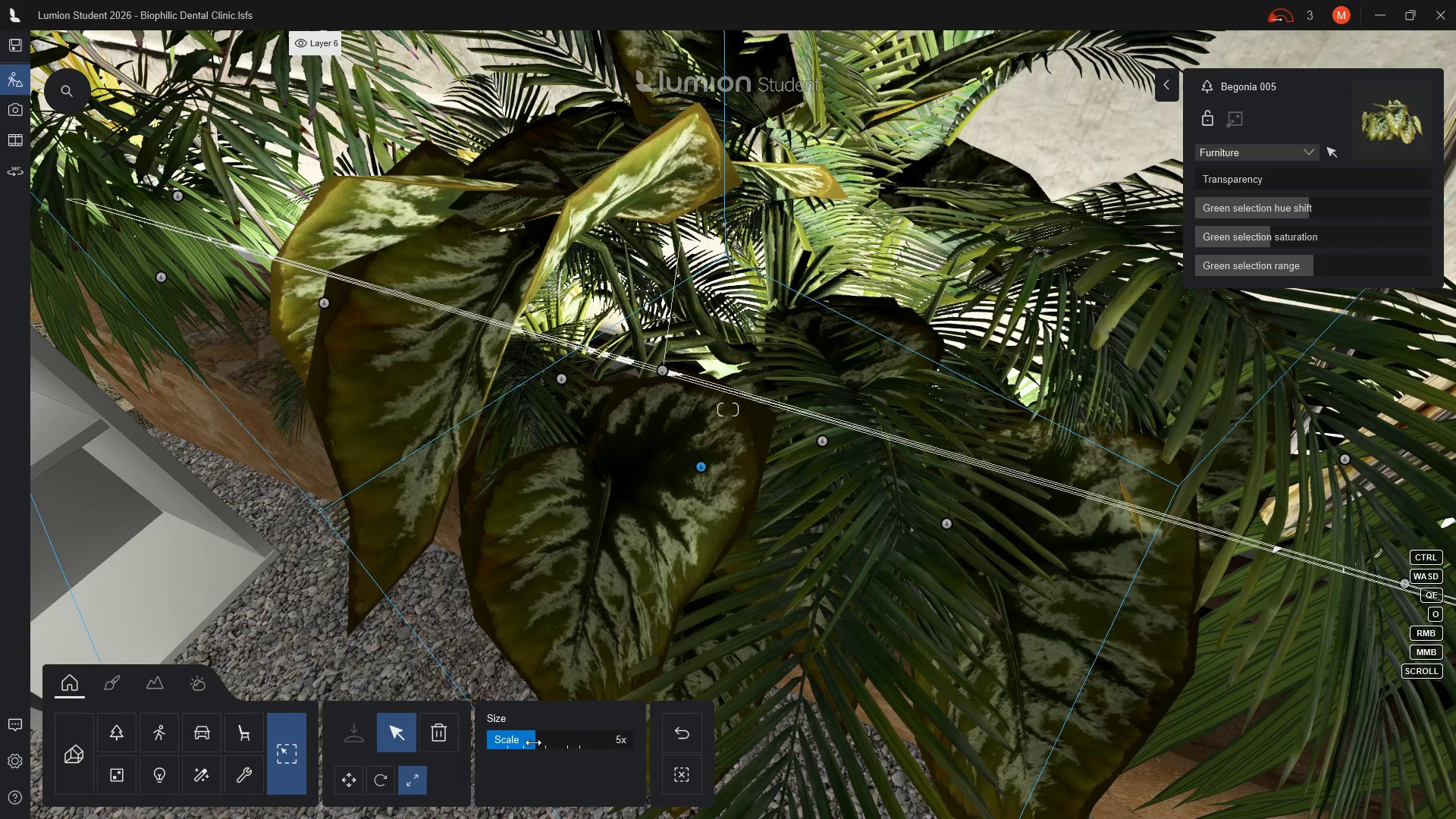 
left_click([620, 738])
 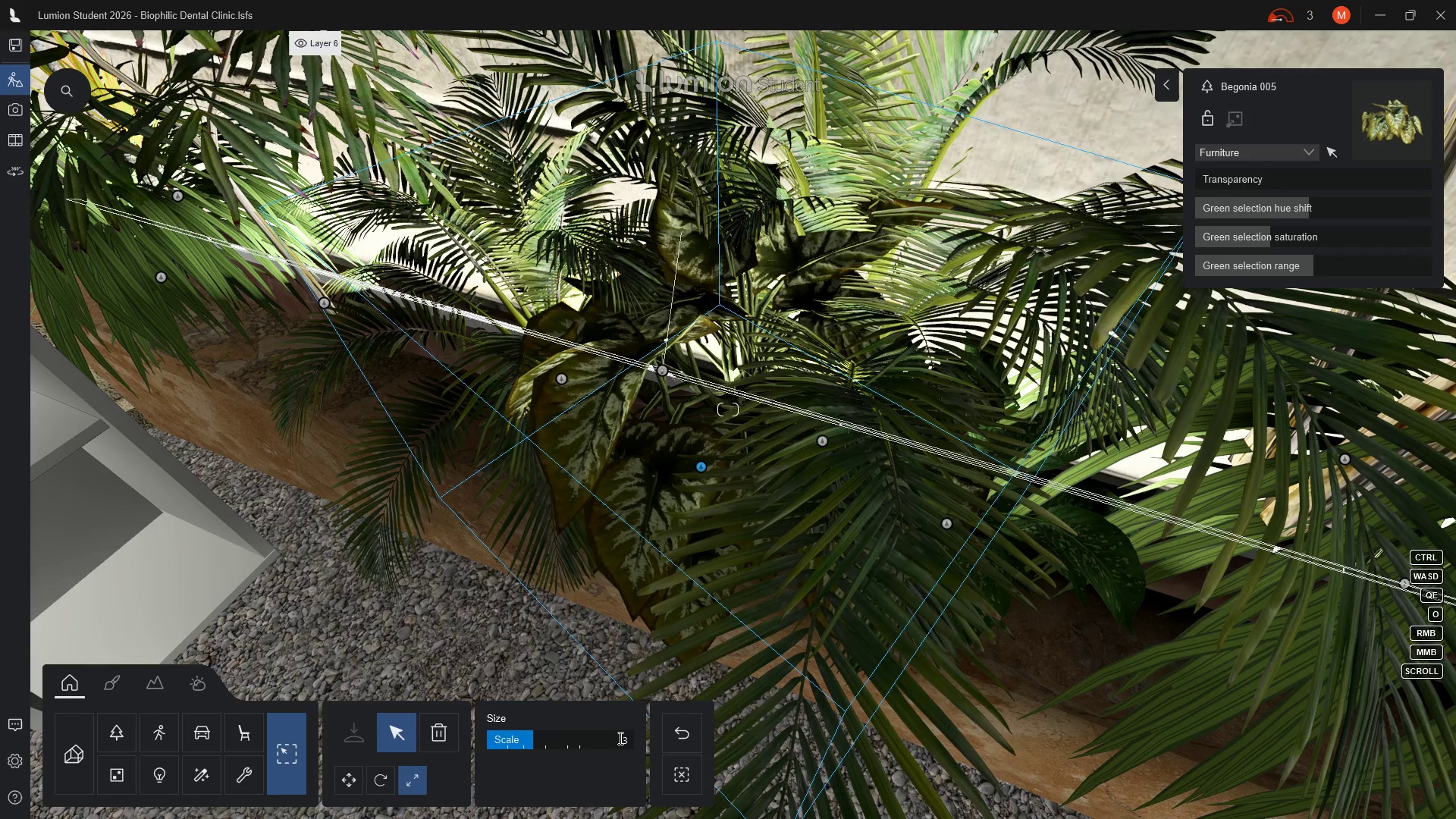 
key(Backspace)
 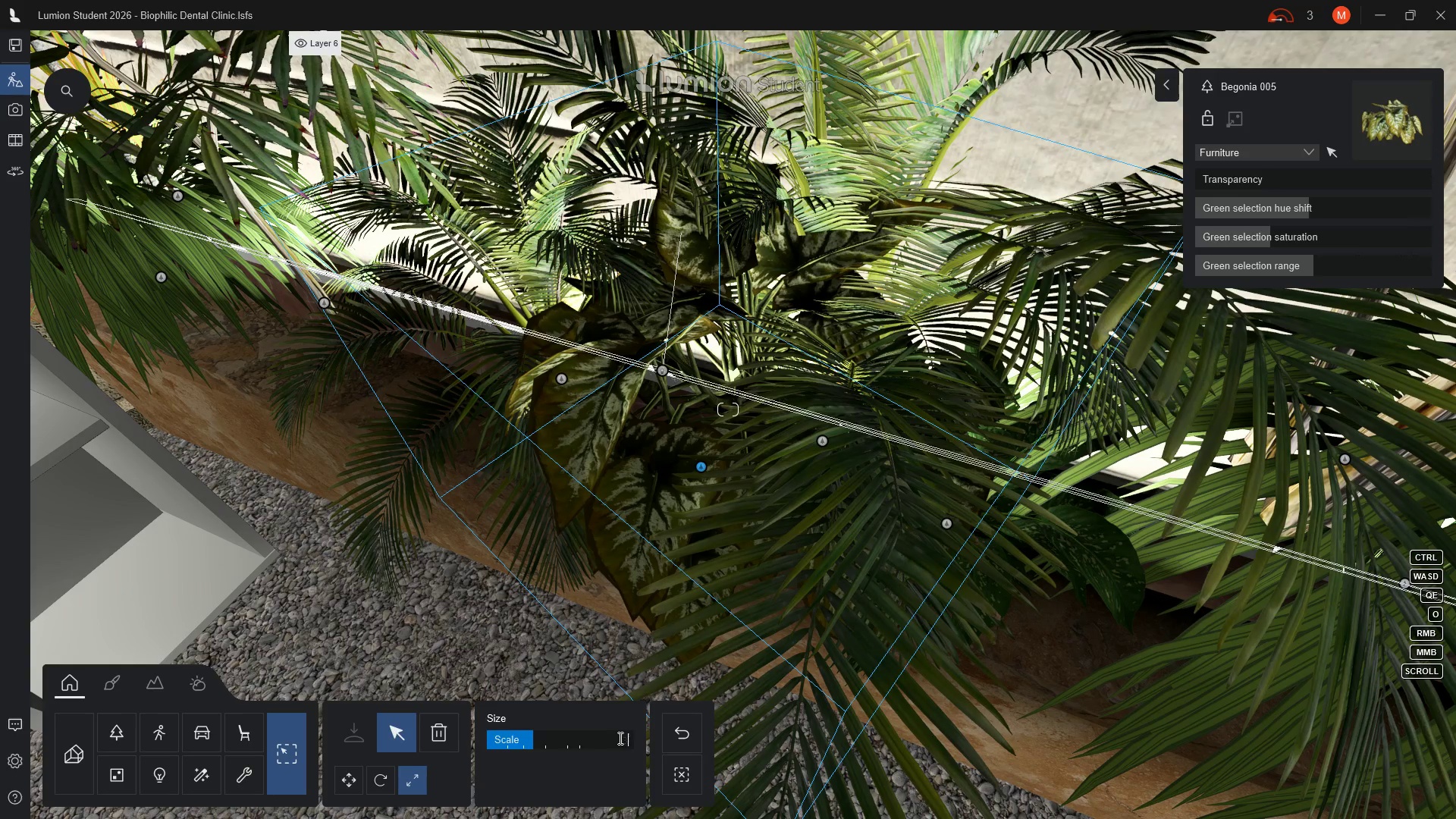 
key(Backspace)
 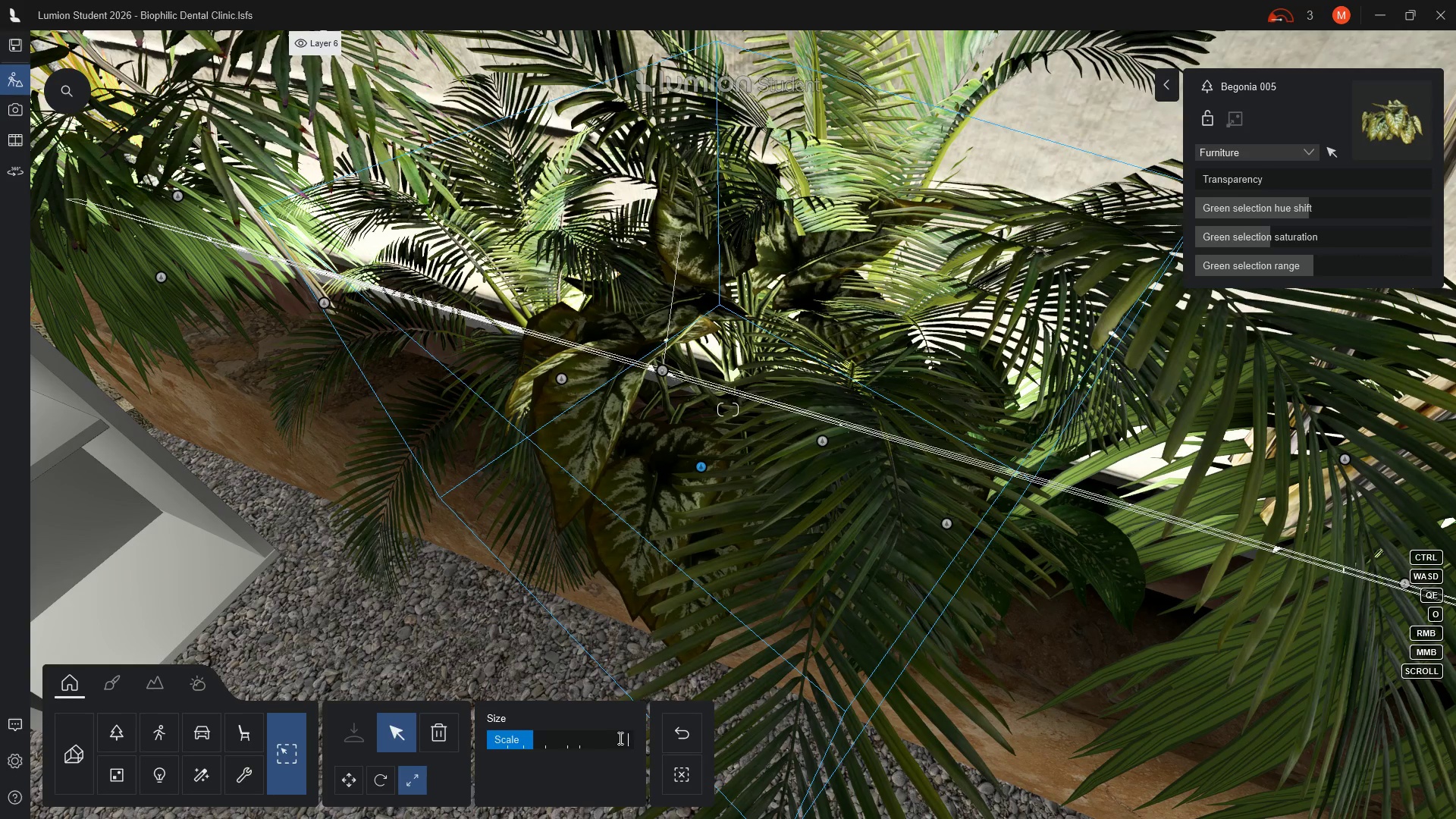 
key(Backspace)
 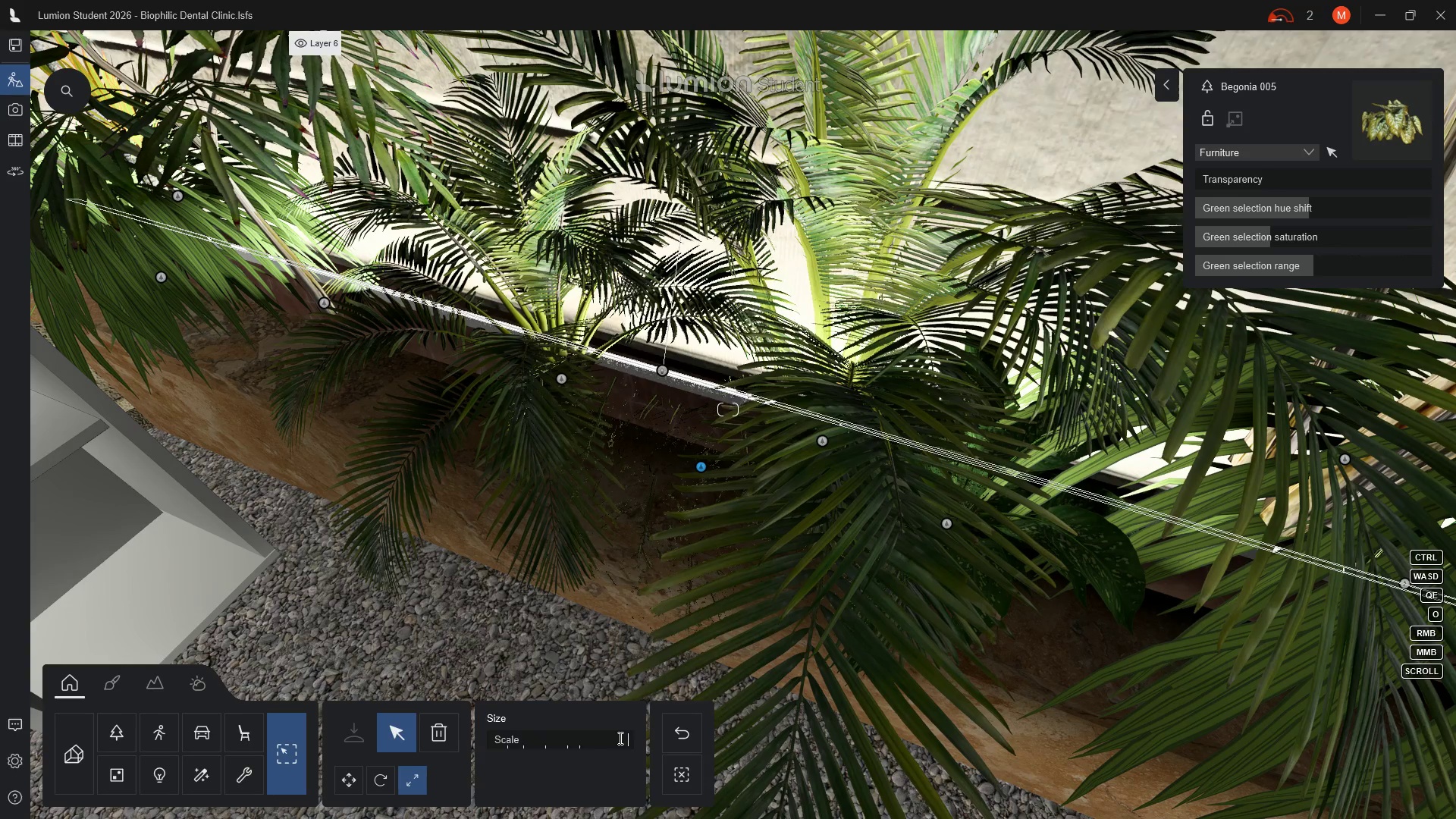 
key(2)
 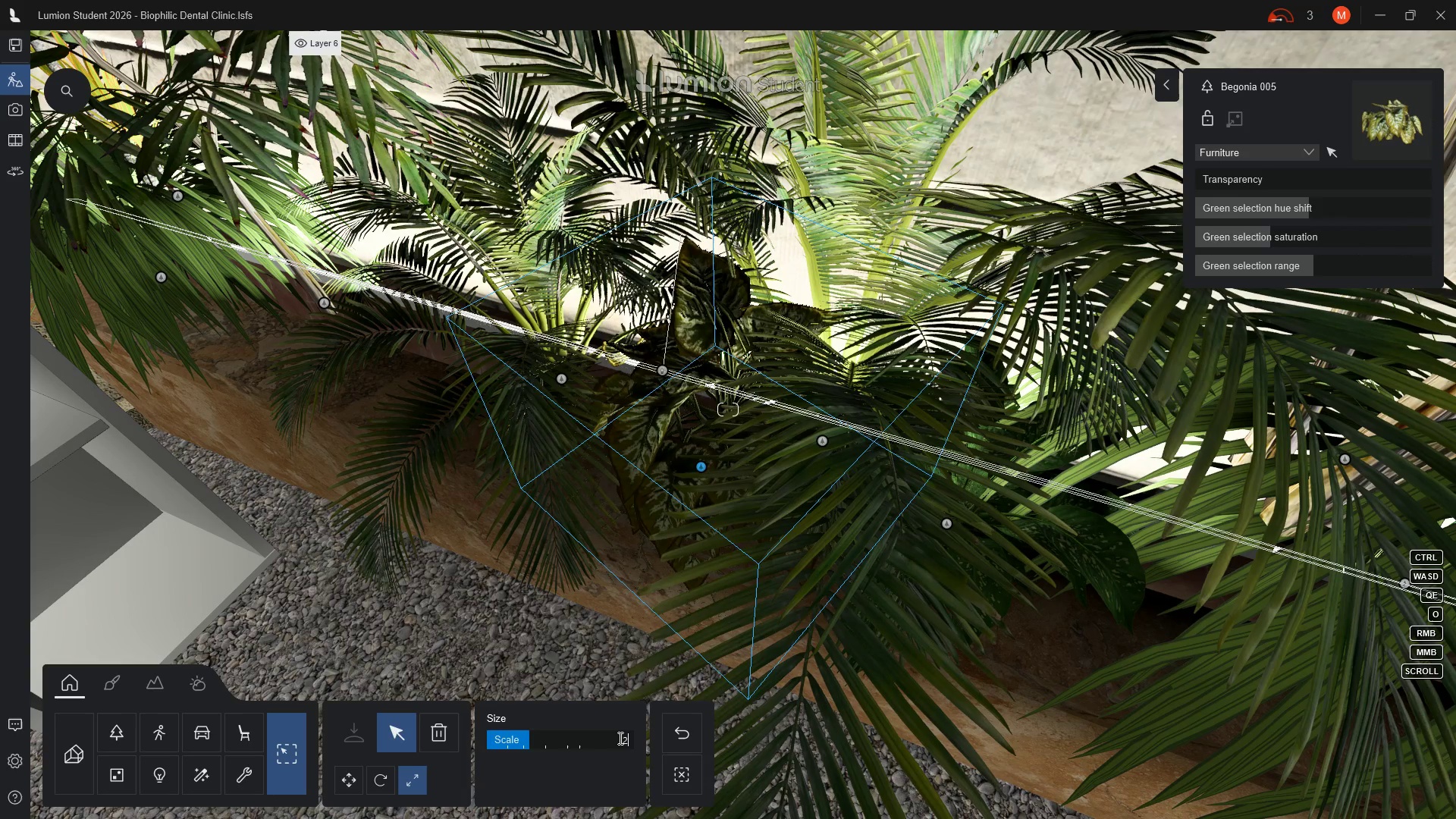 
key(Period)
 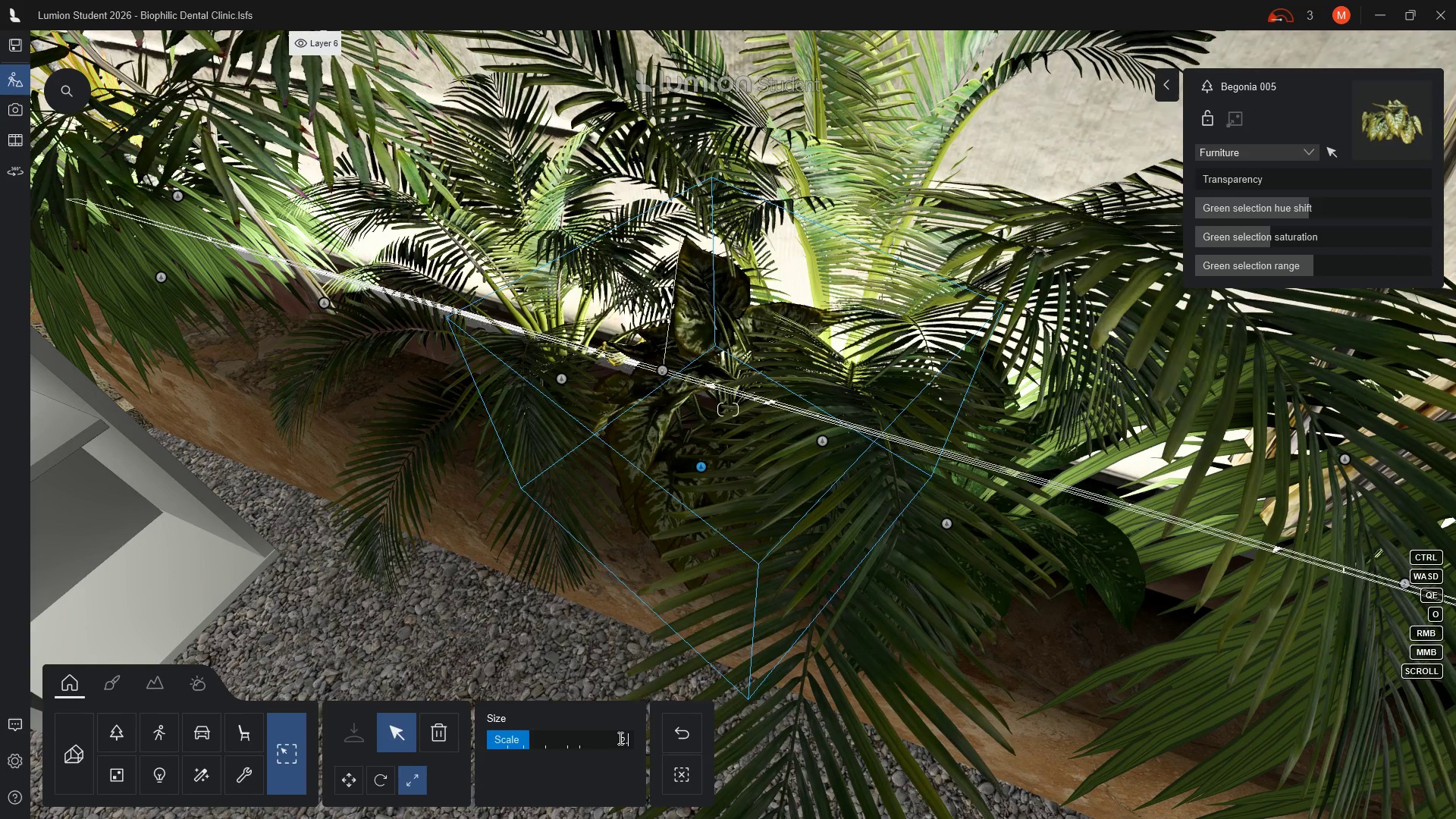 
key(5)
 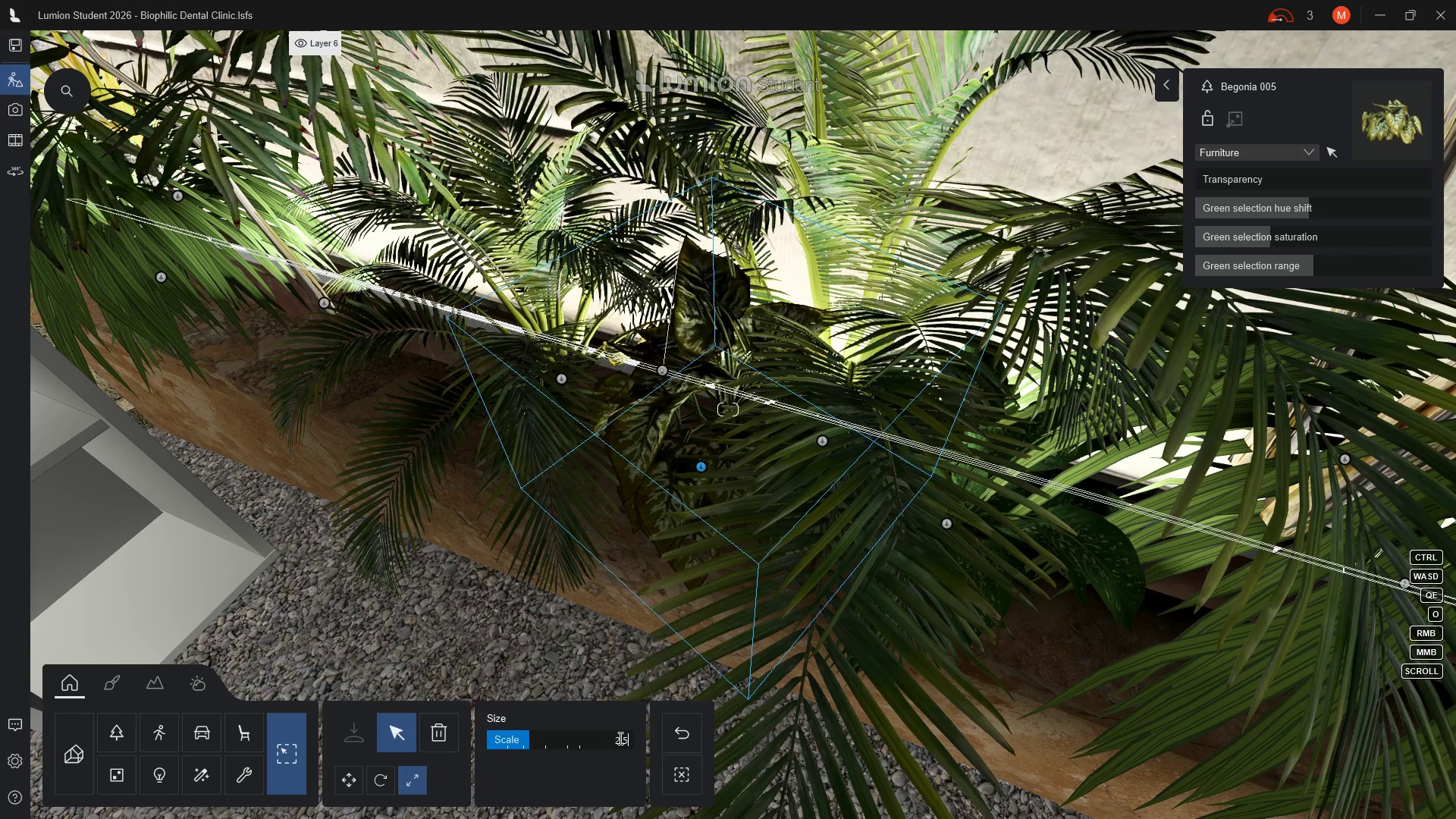 
key(Enter)
 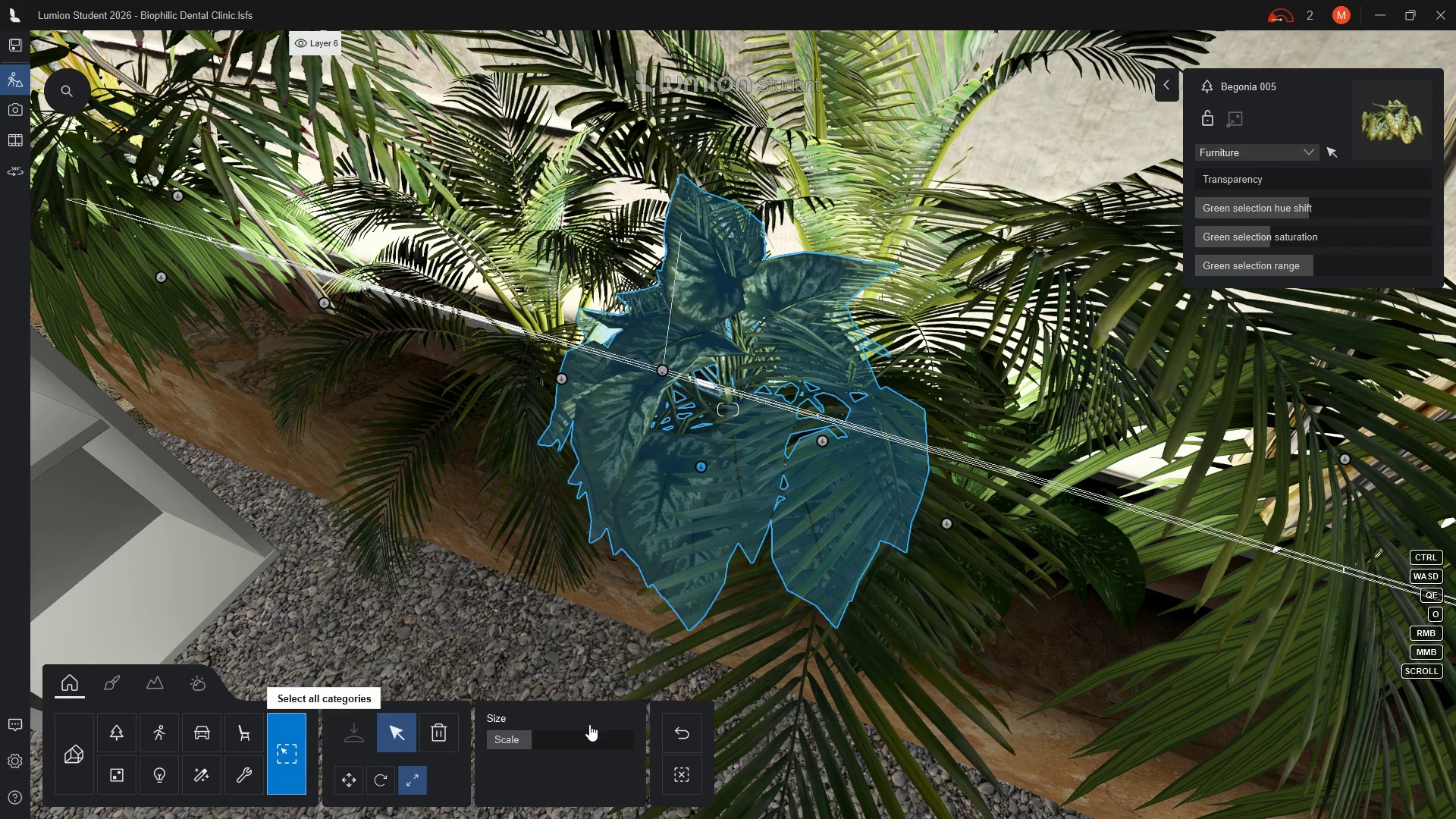 
hold_key(key=A, duration=0.81)
 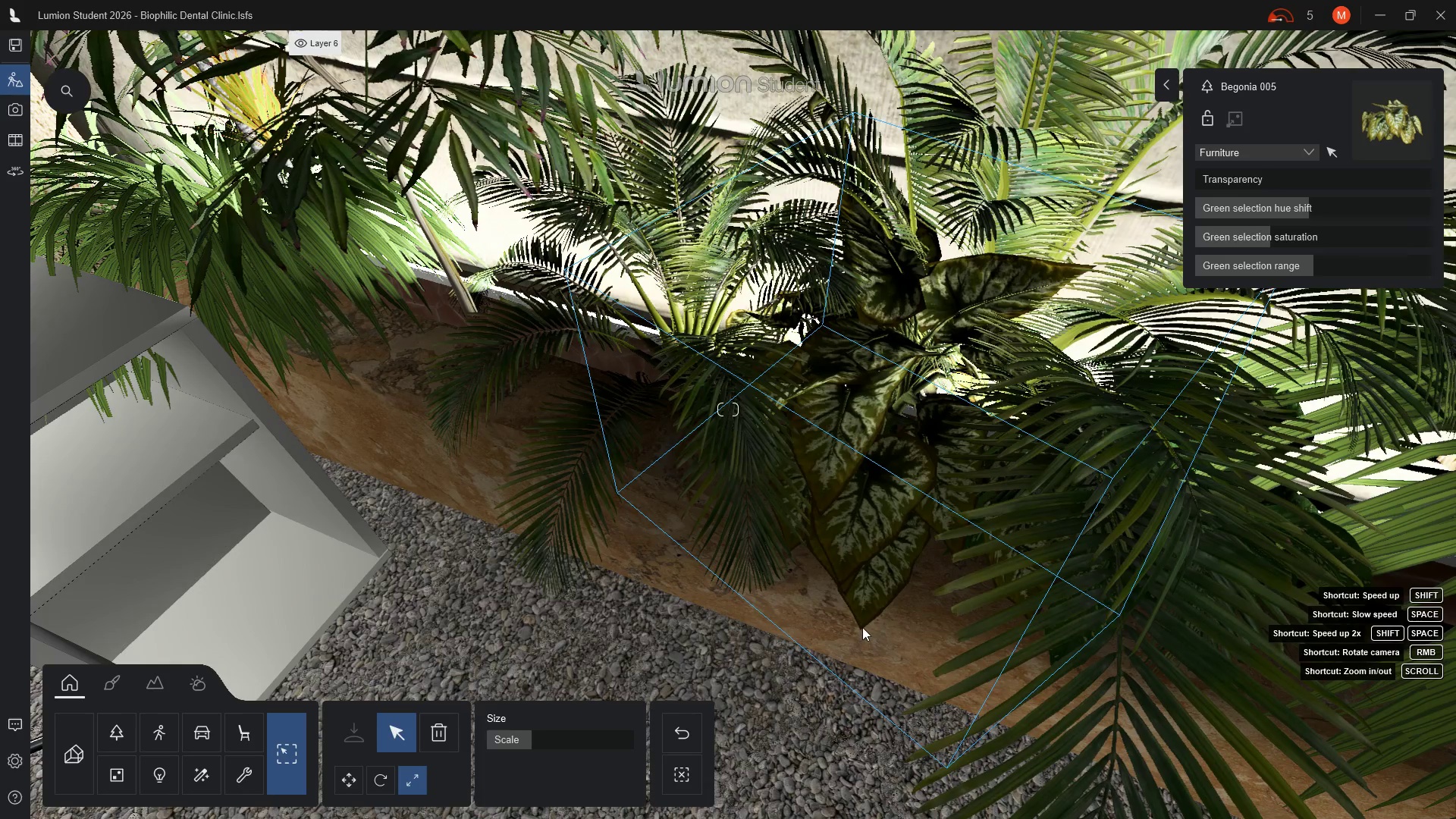 
scroll: coordinate [862, 627], scroll_direction: down, amount: 3.0
 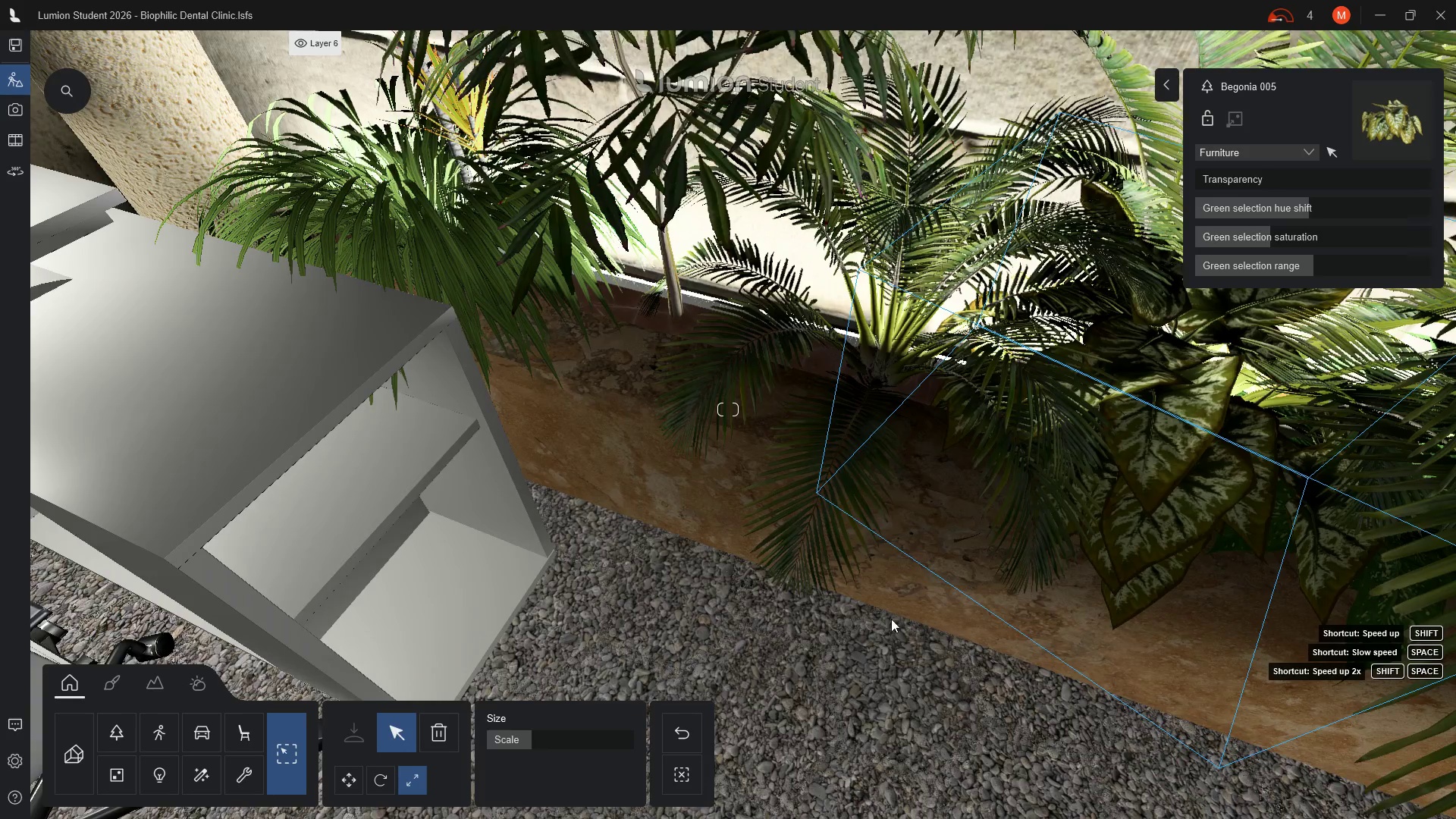 
hold_key(key=A, duration=0.56)
 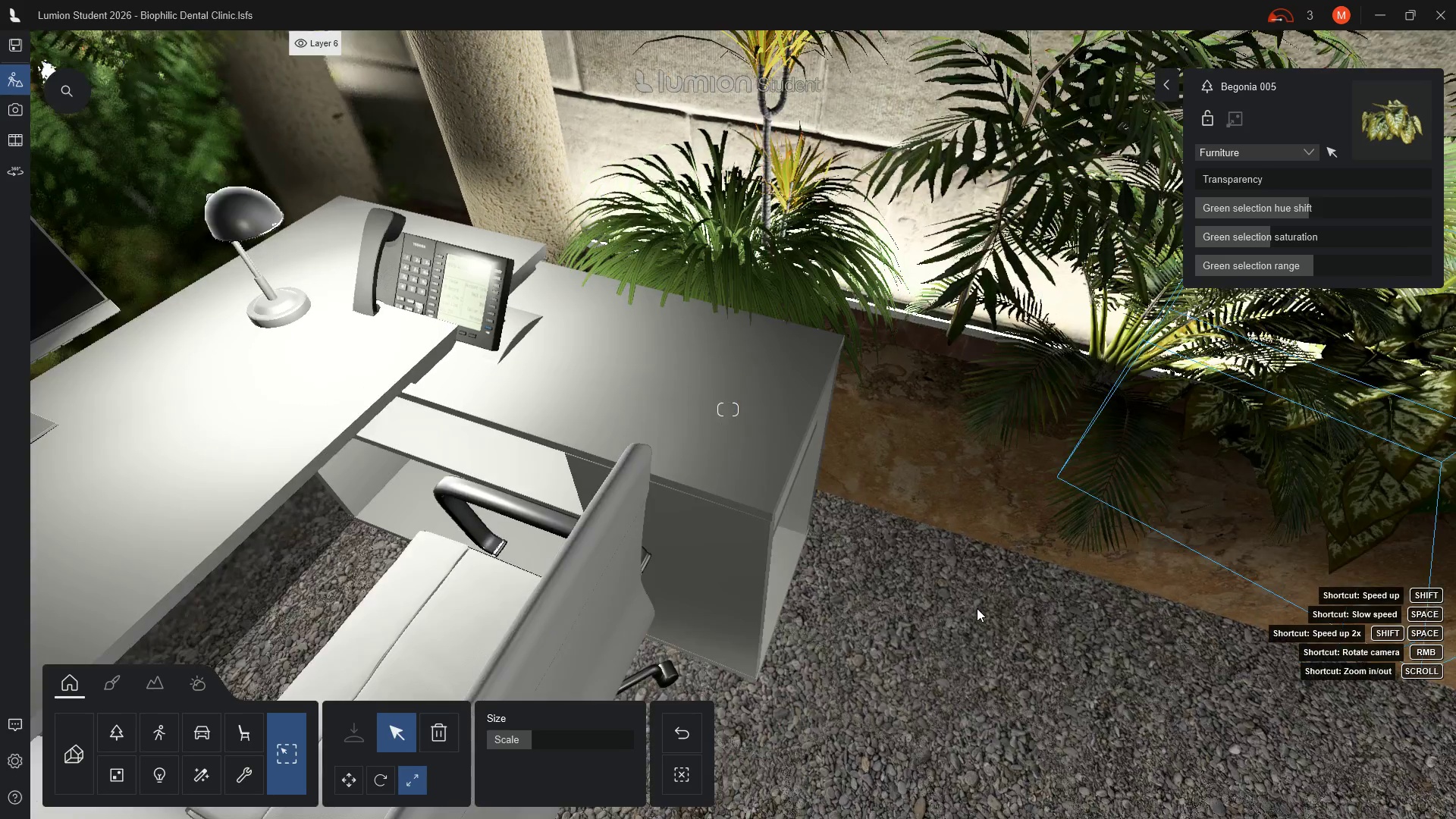 
scroll: coordinate [977, 608], scroll_direction: down, amount: 1.0
 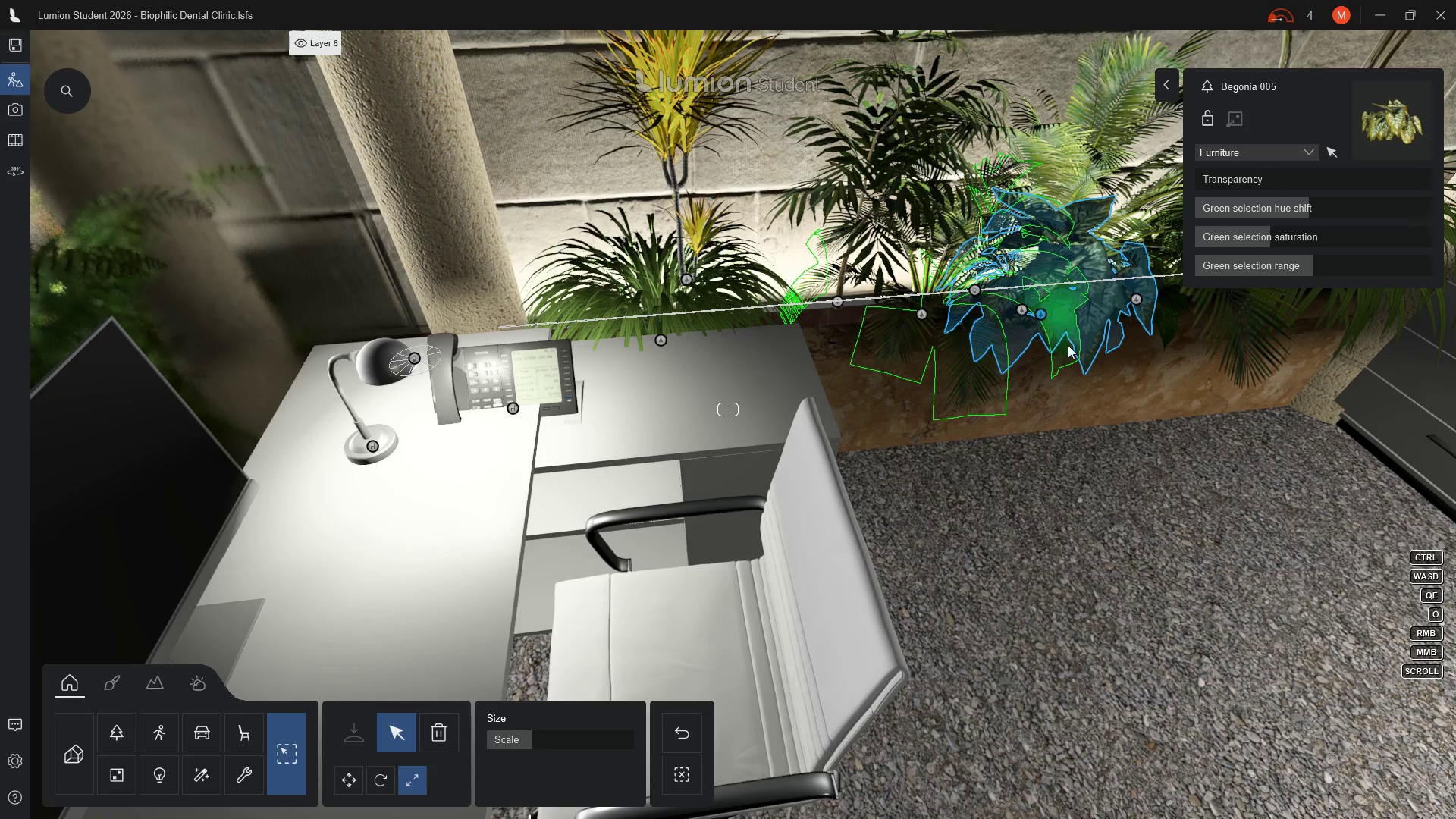 
wait(11.32)
 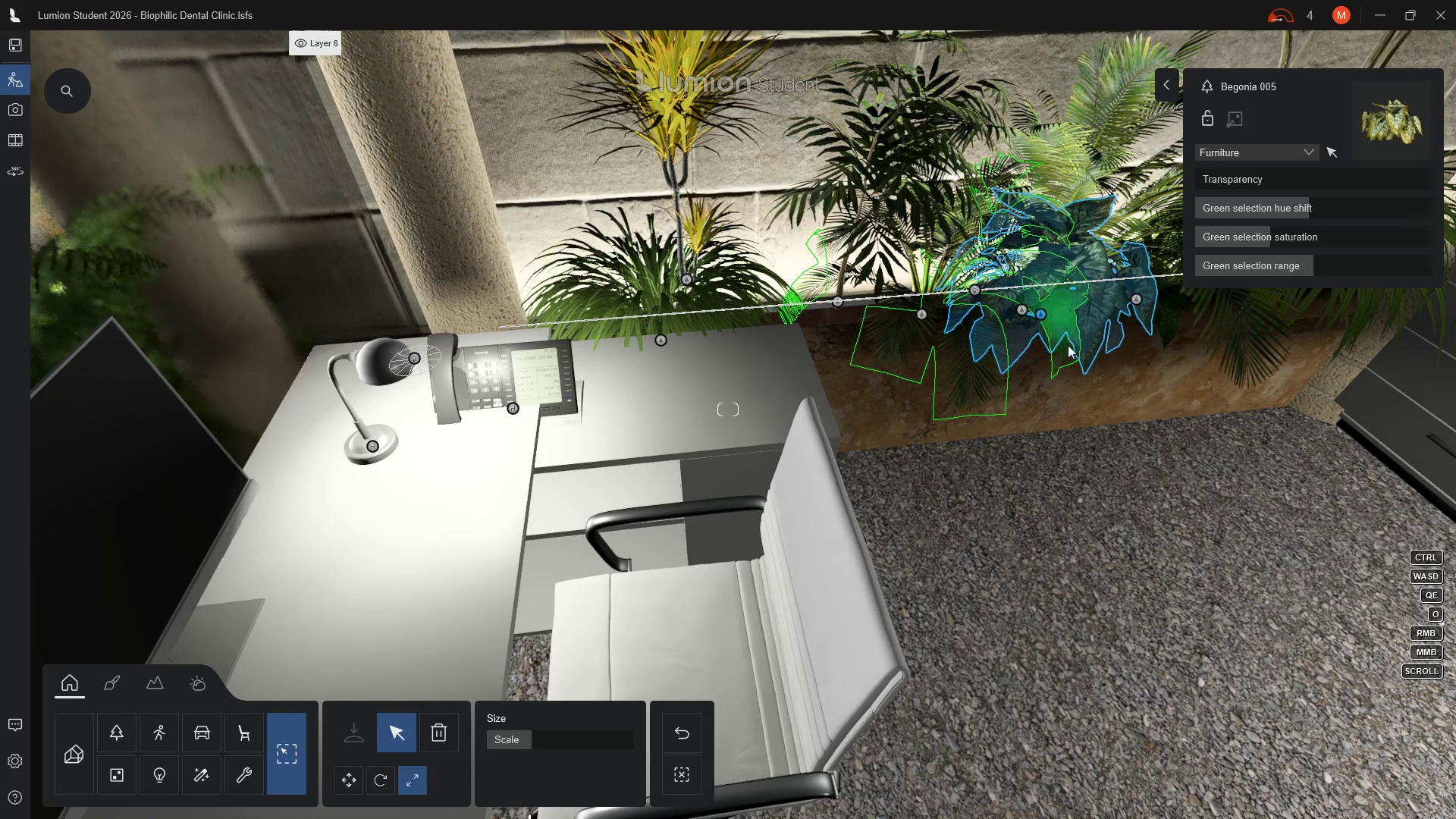 
left_click([342, 778])
 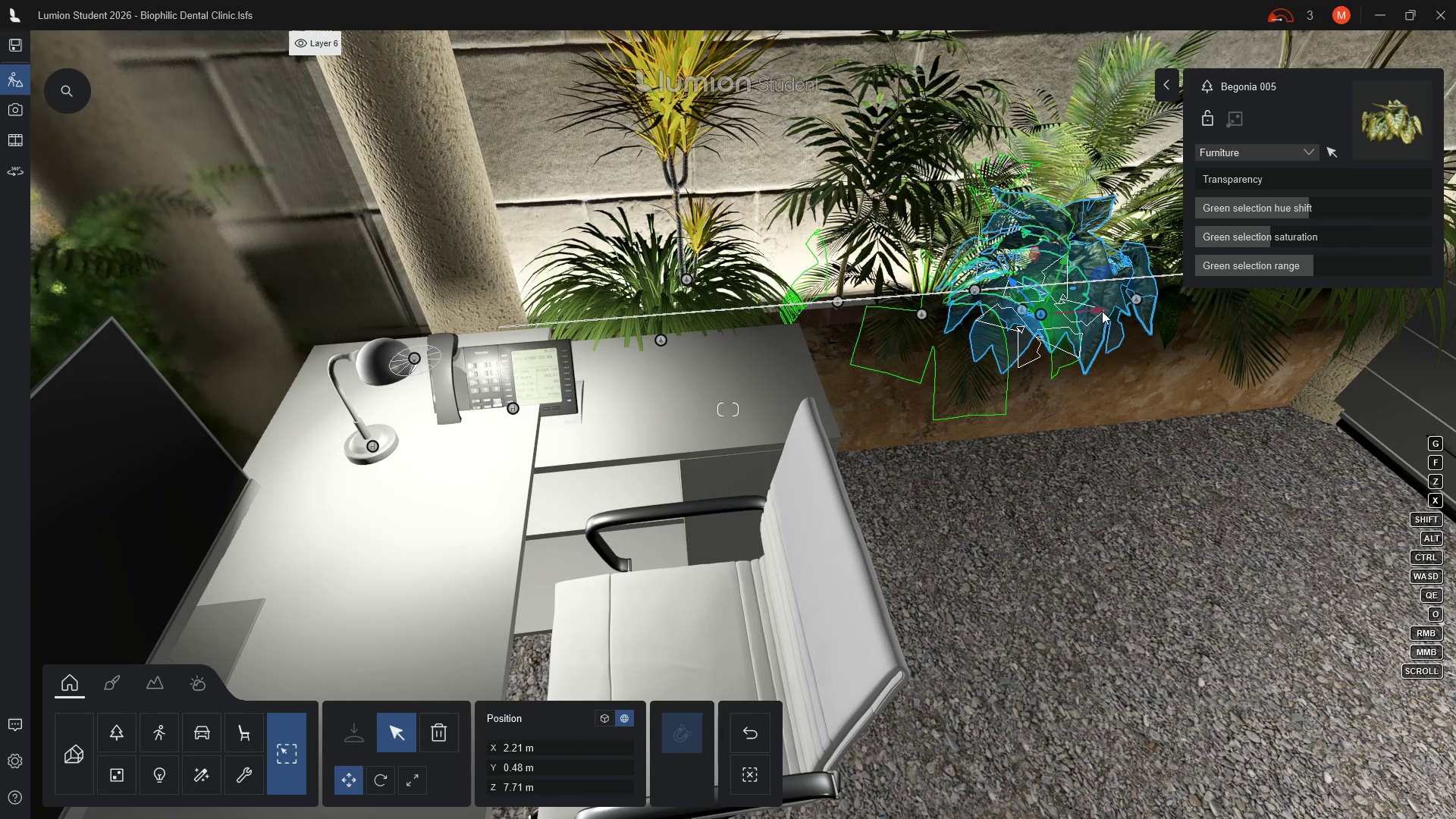 
left_click_drag(start_coordinate=[1097, 308], to_coordinate=[830, 323])
 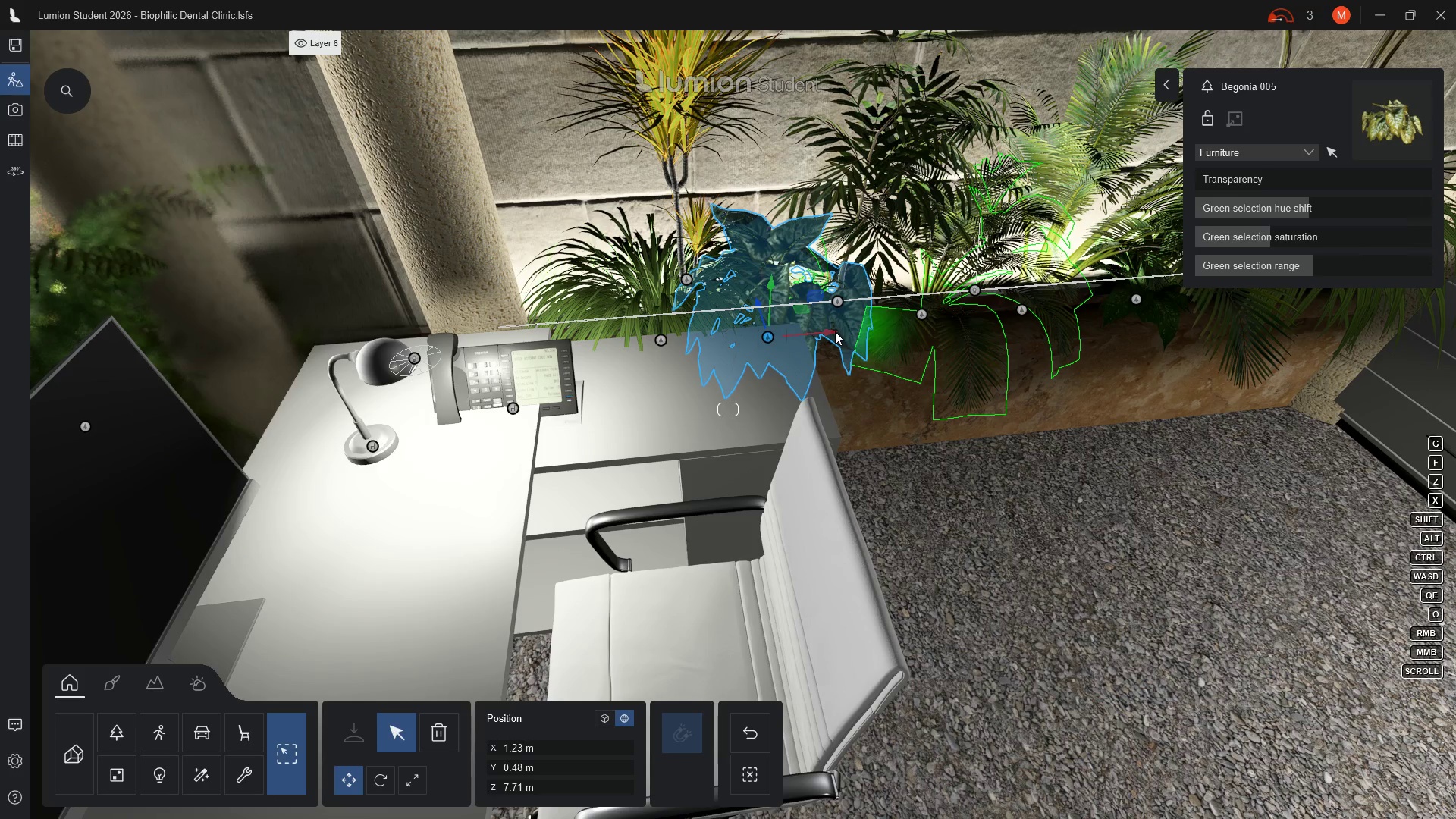 
left_click_drag(start_coordinate=[830, 331], to_coordinate=[872, 331])
 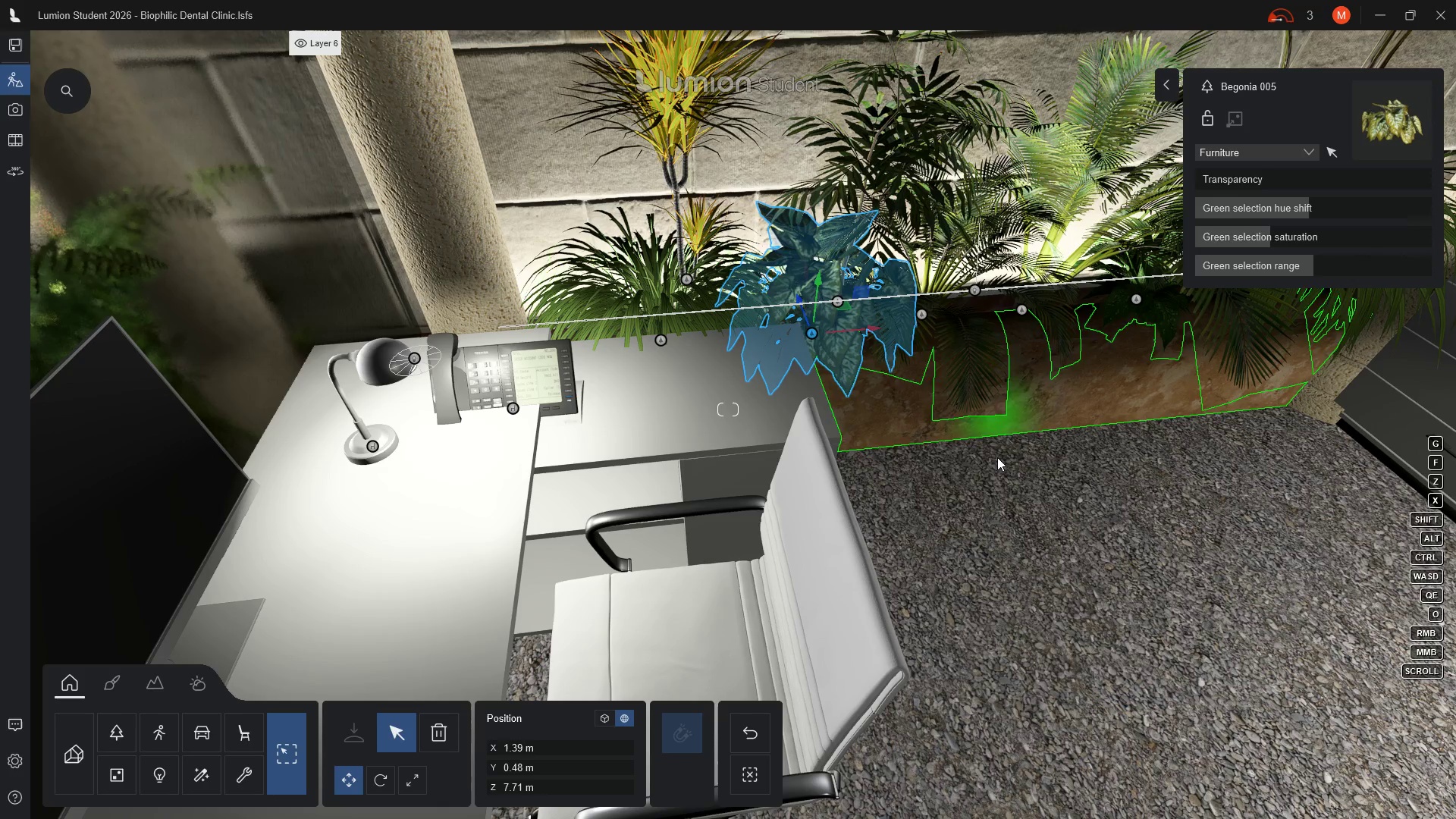 
hold_key(key=D, duration=0.94)
 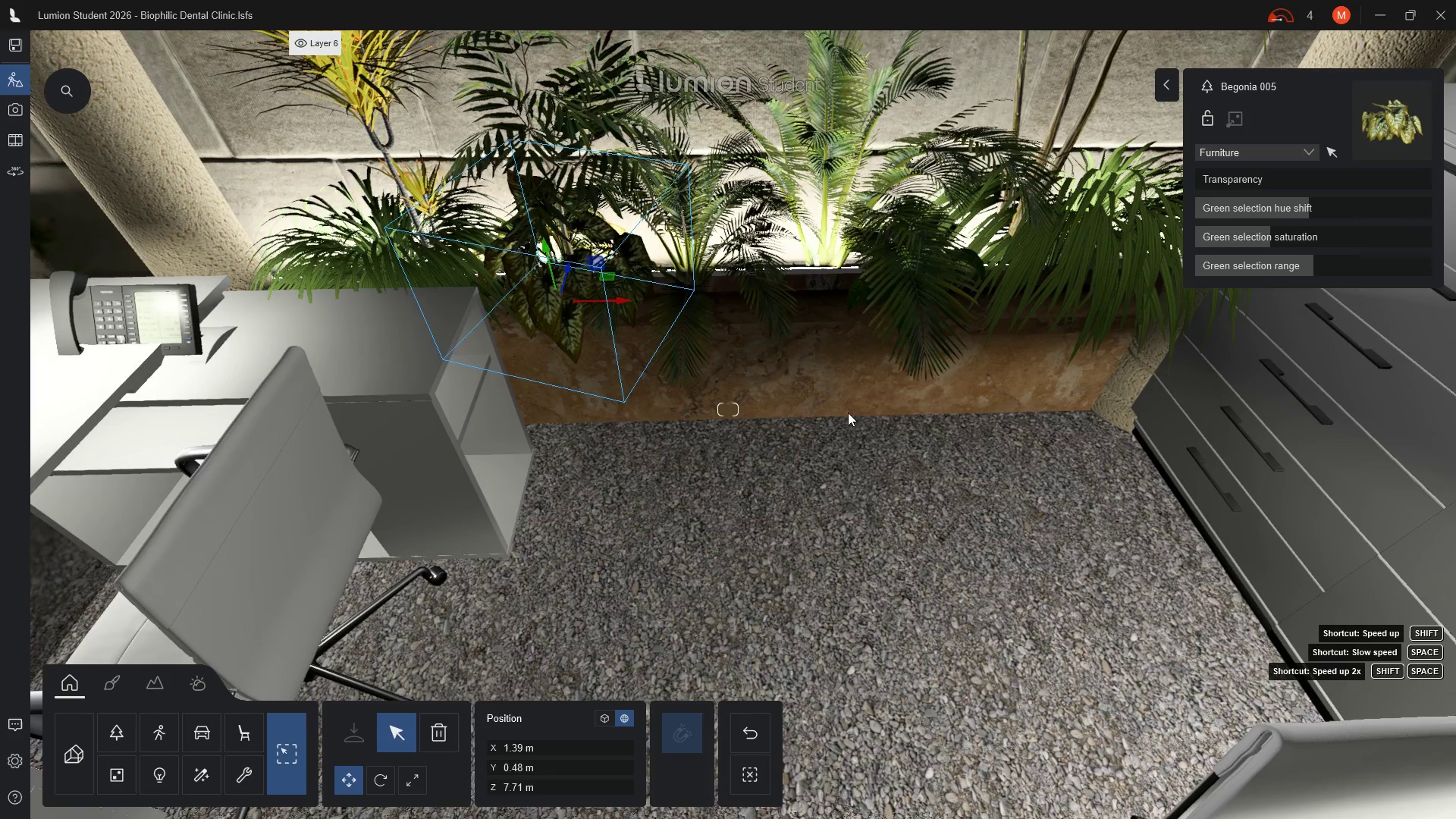 
left_click([927, 267])
 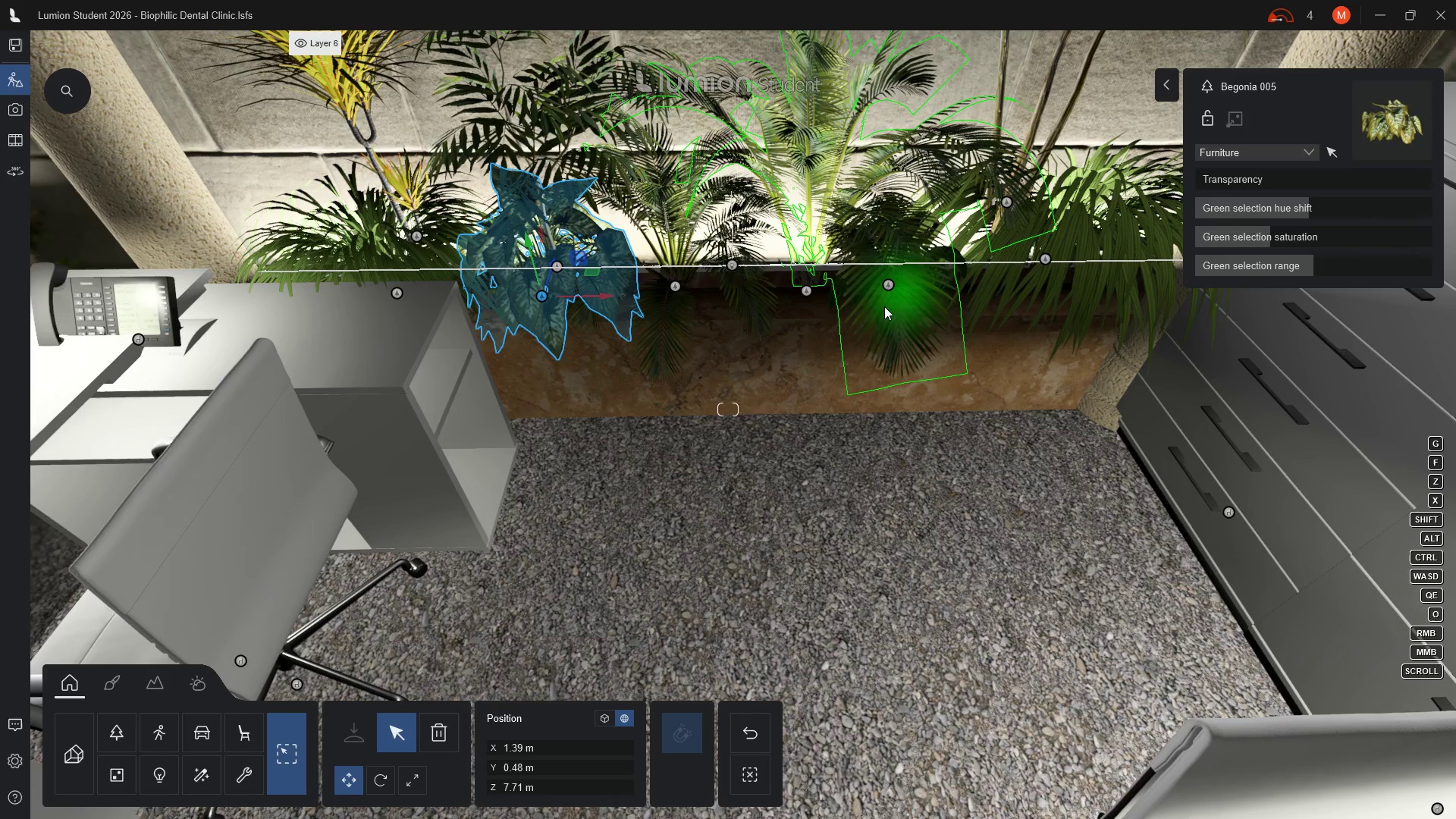 
left_click([889, 283])
 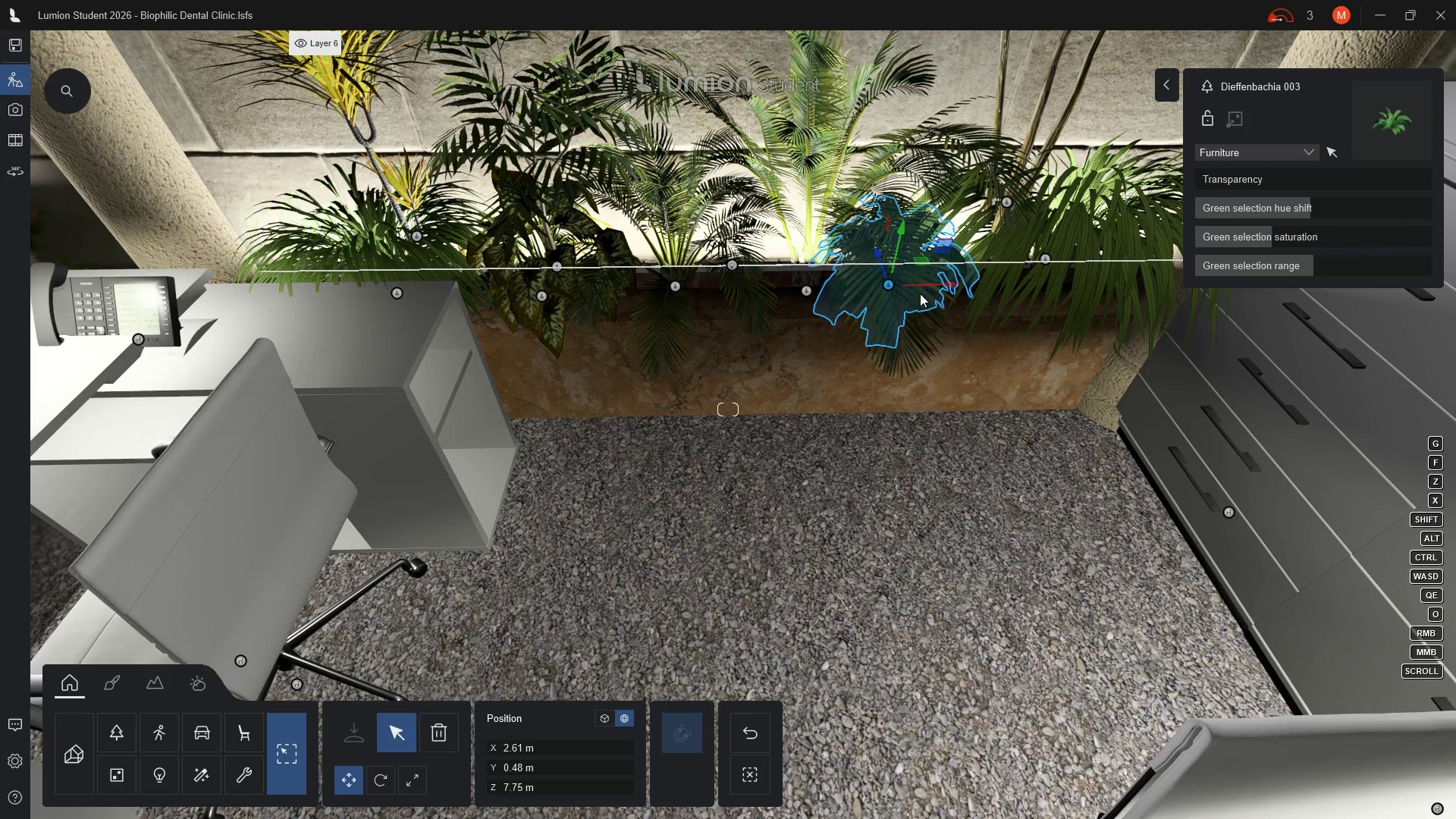 
left_click_drag(start_coordinate=[947, 284], to_coordinate=[846, 305])
 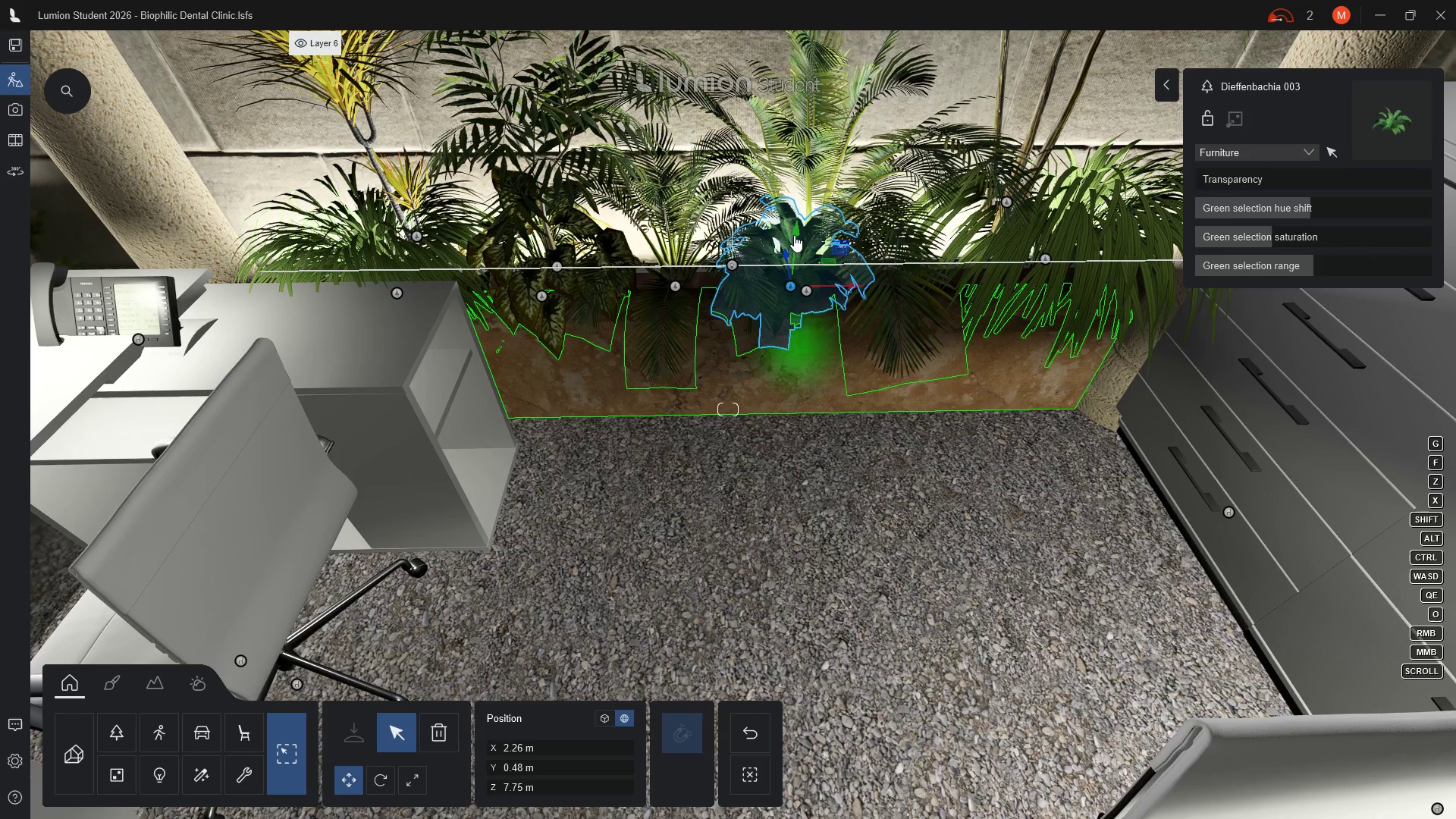 
left_click_drag(start_coordinate=[799, 232], to_coordinate=[798, 193])
 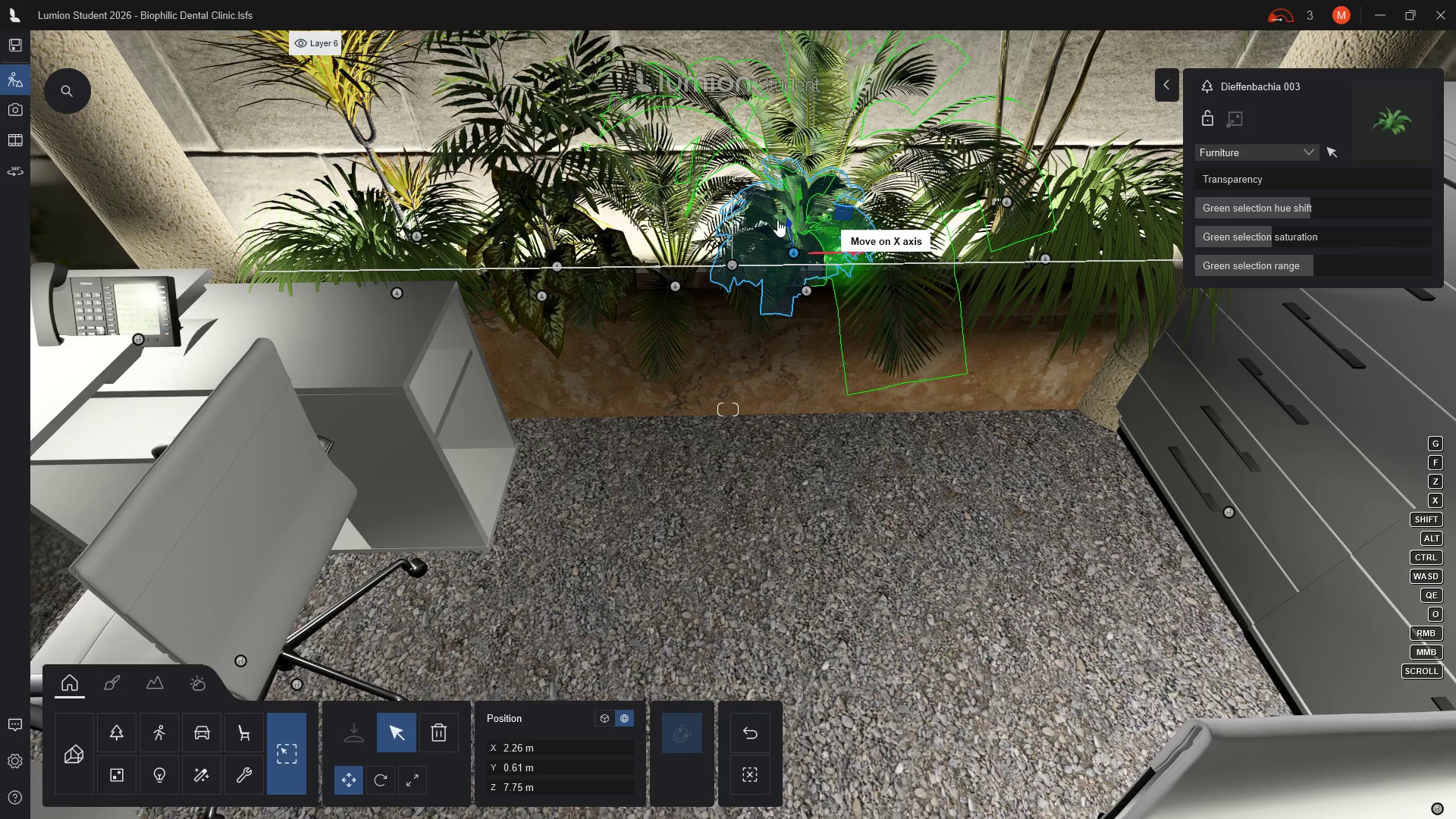 
left_click_drag(start_coordinate=[786, 221], to_coordinate=[792, 253])
 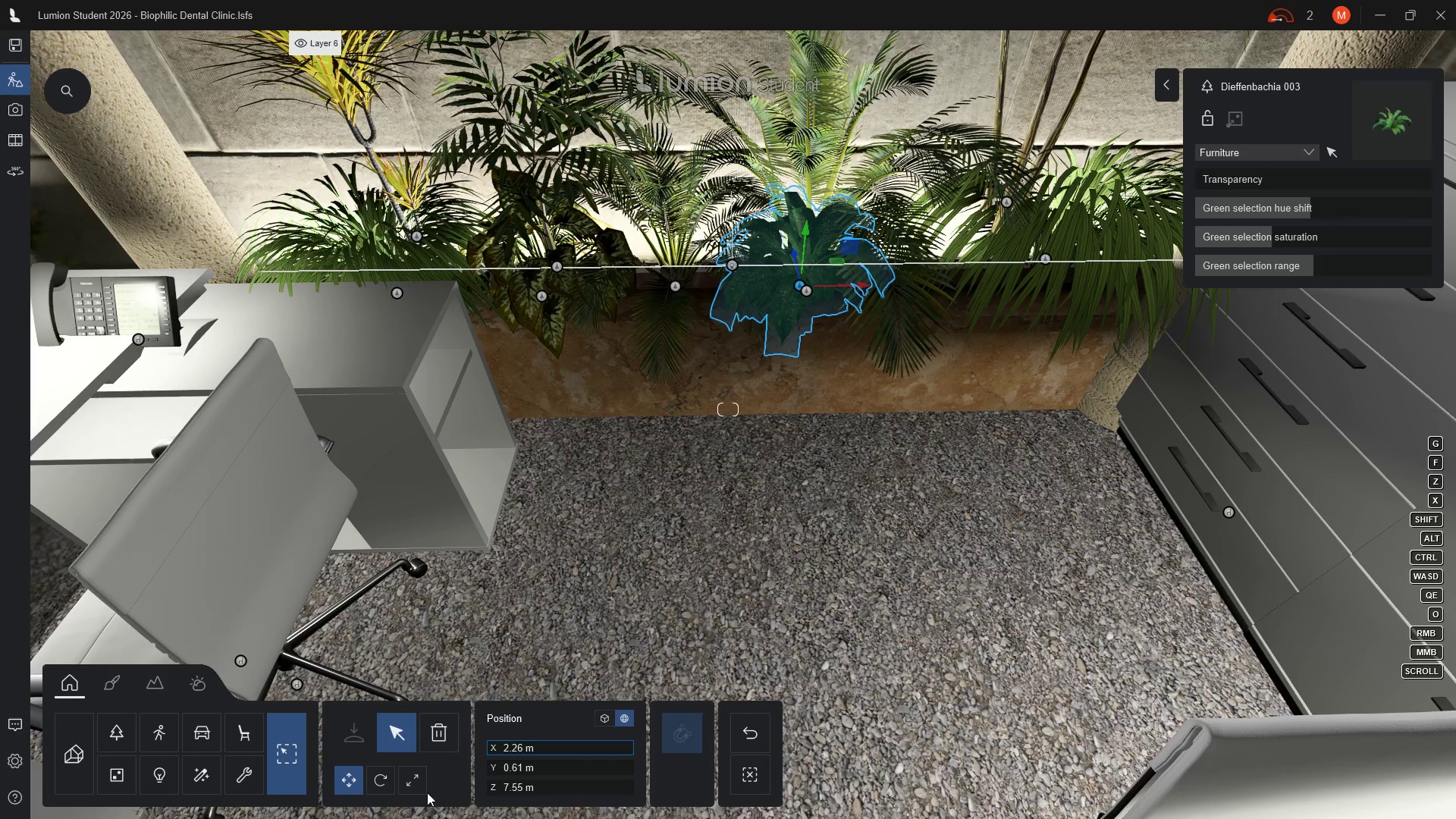 
left_click([408, 781])
 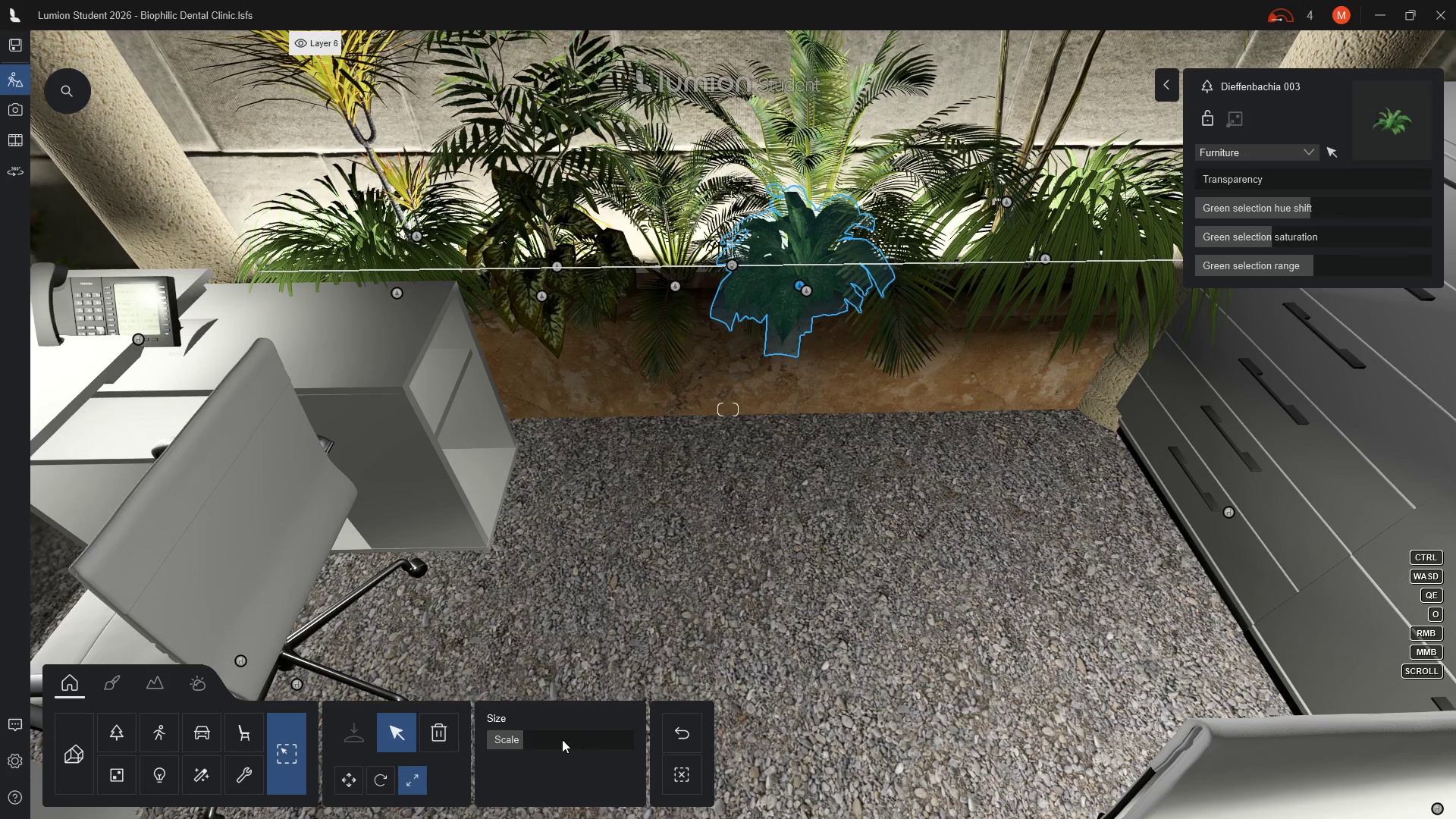 
left_click_drag(start_coordinate=[521, 737], to_coordinate=[526, 739])
 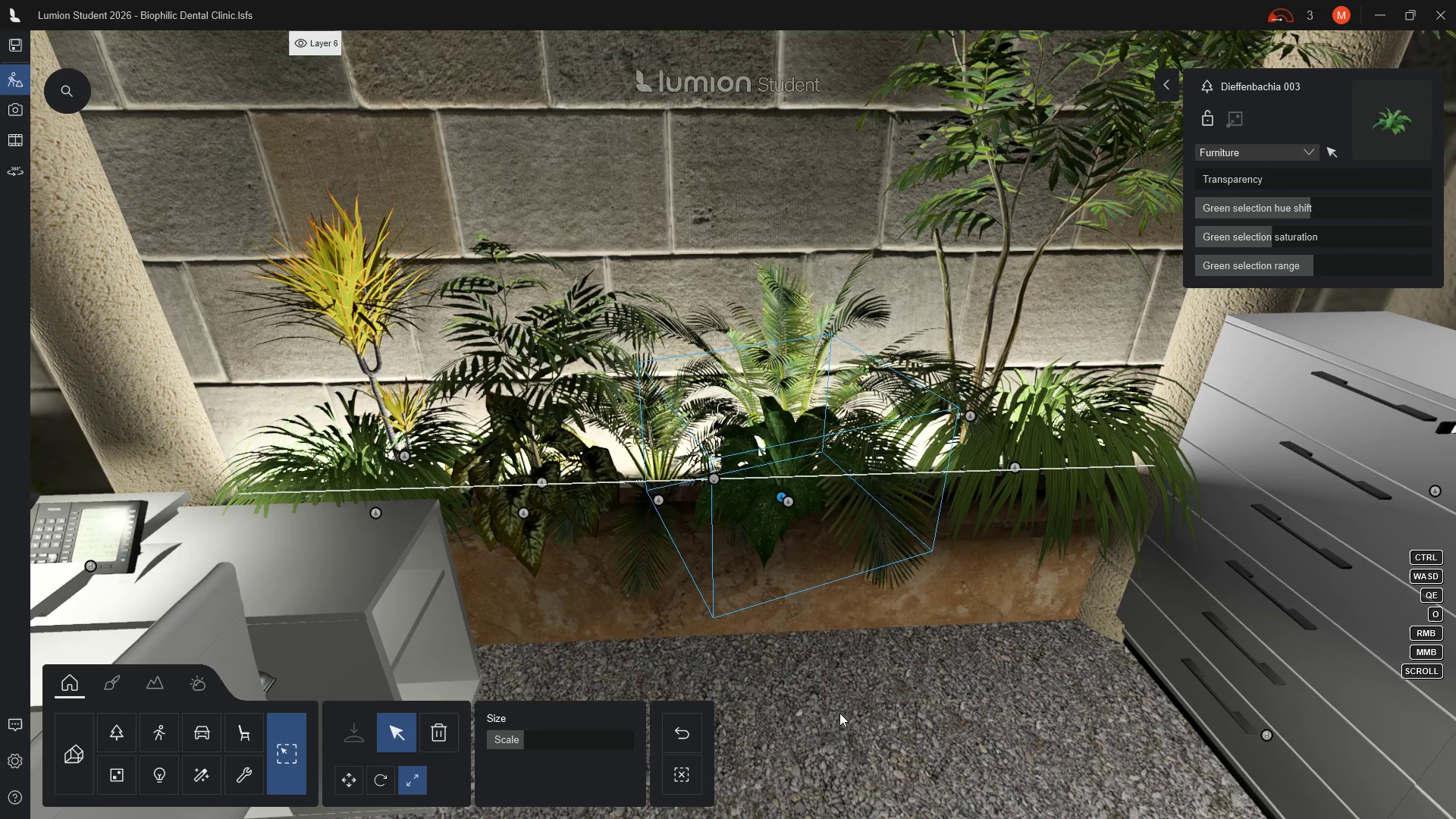 
wait(11.48)
 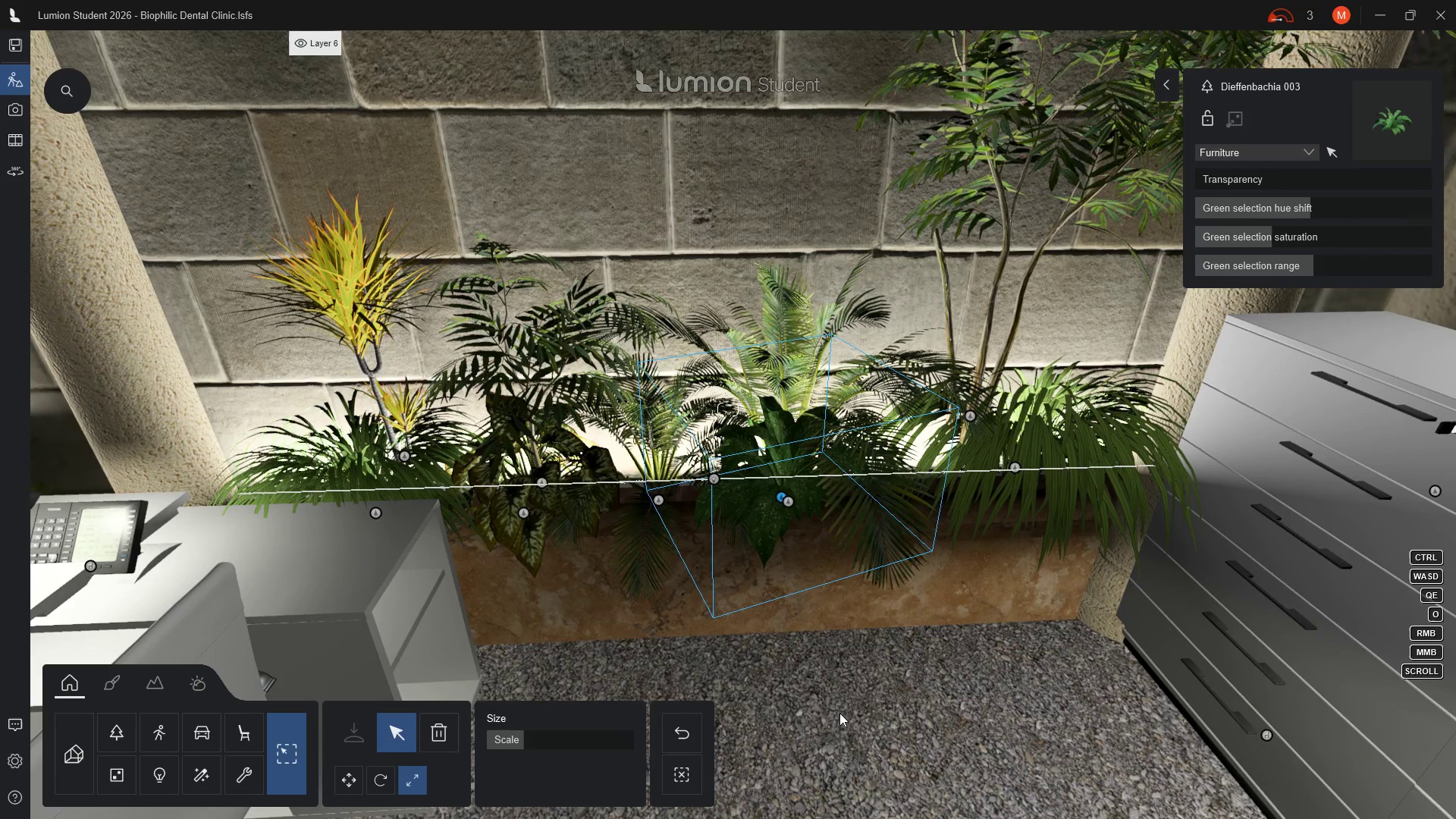 
scroll: coordinate [789, 564], scroll_direction: down, amount: 17.0
 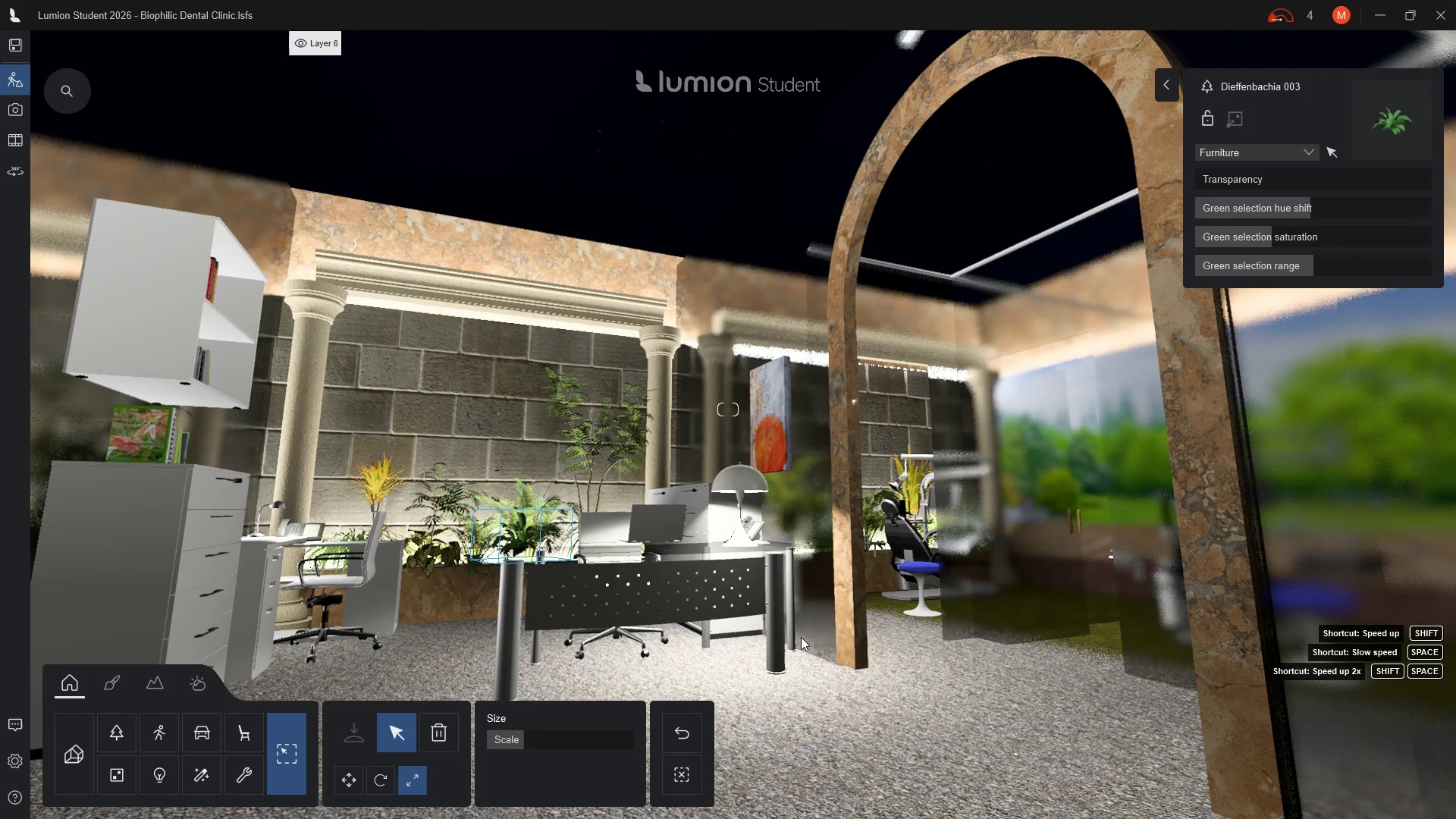 
wait(14.86)
 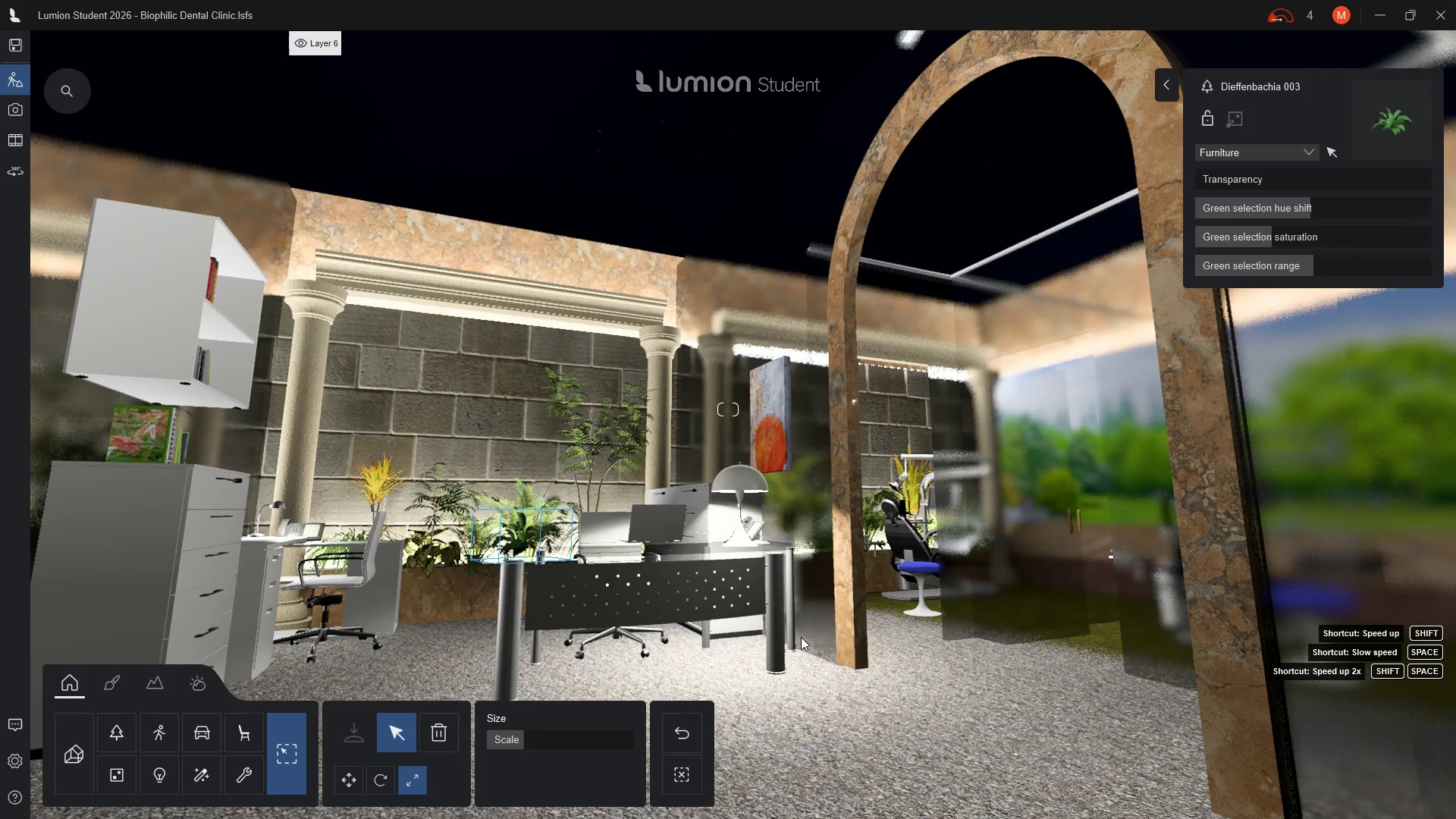 
left_click([773, 415])
 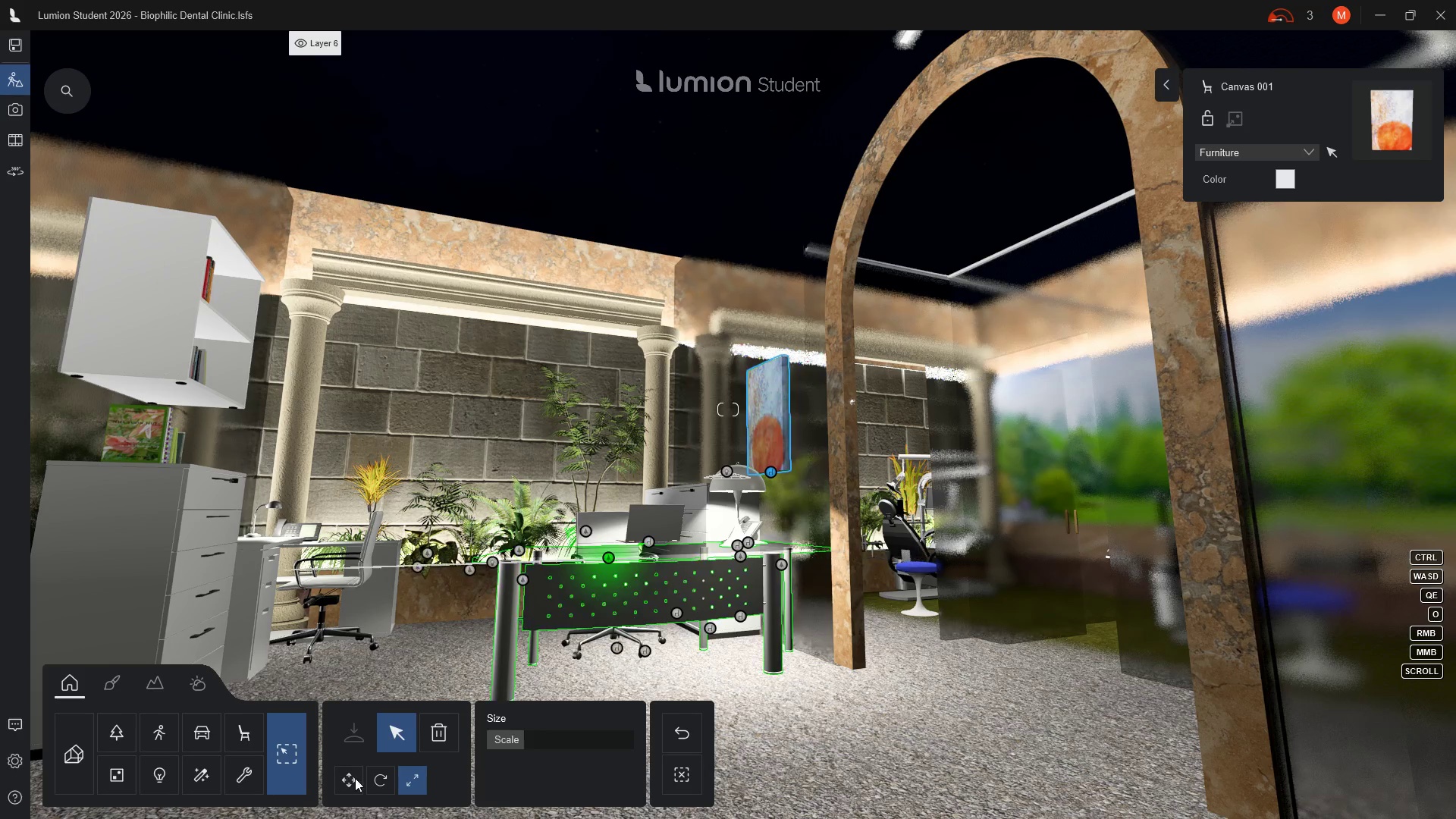 
left_click([350, 778])
 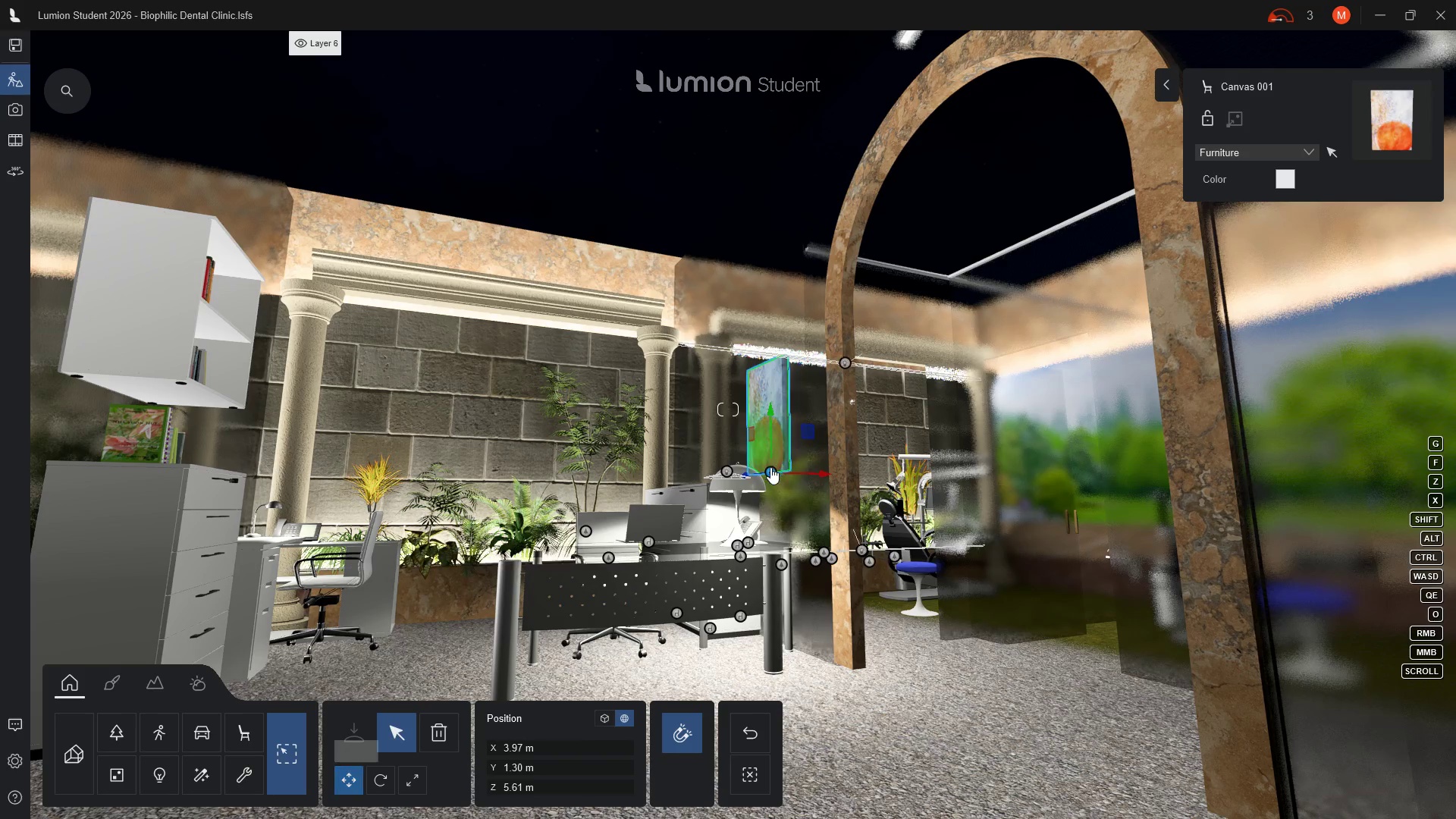 
left_click_drag(start_coordinate=[770, 469], to_coordinate=[469, 466])
 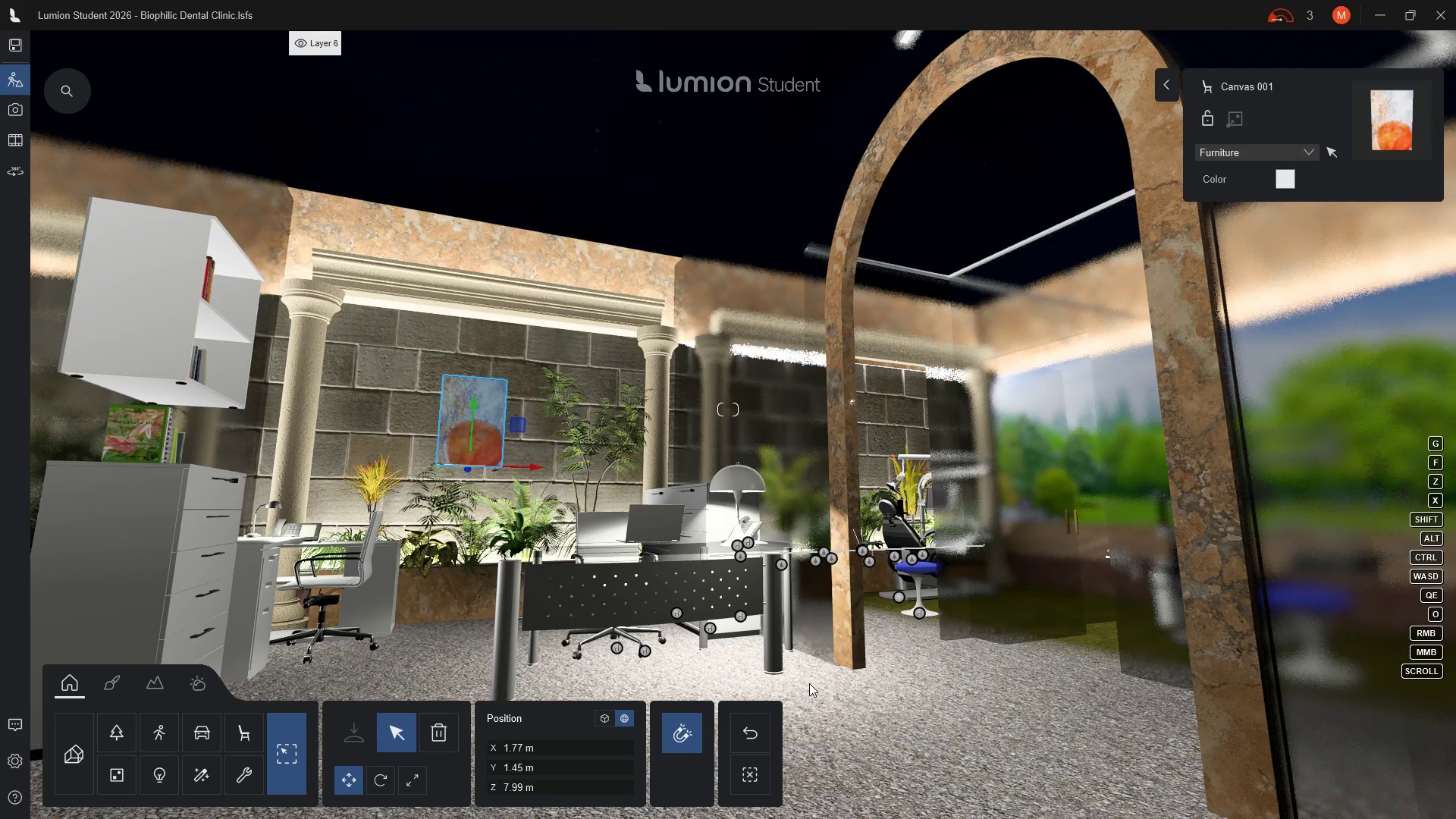 
key(Escape)
 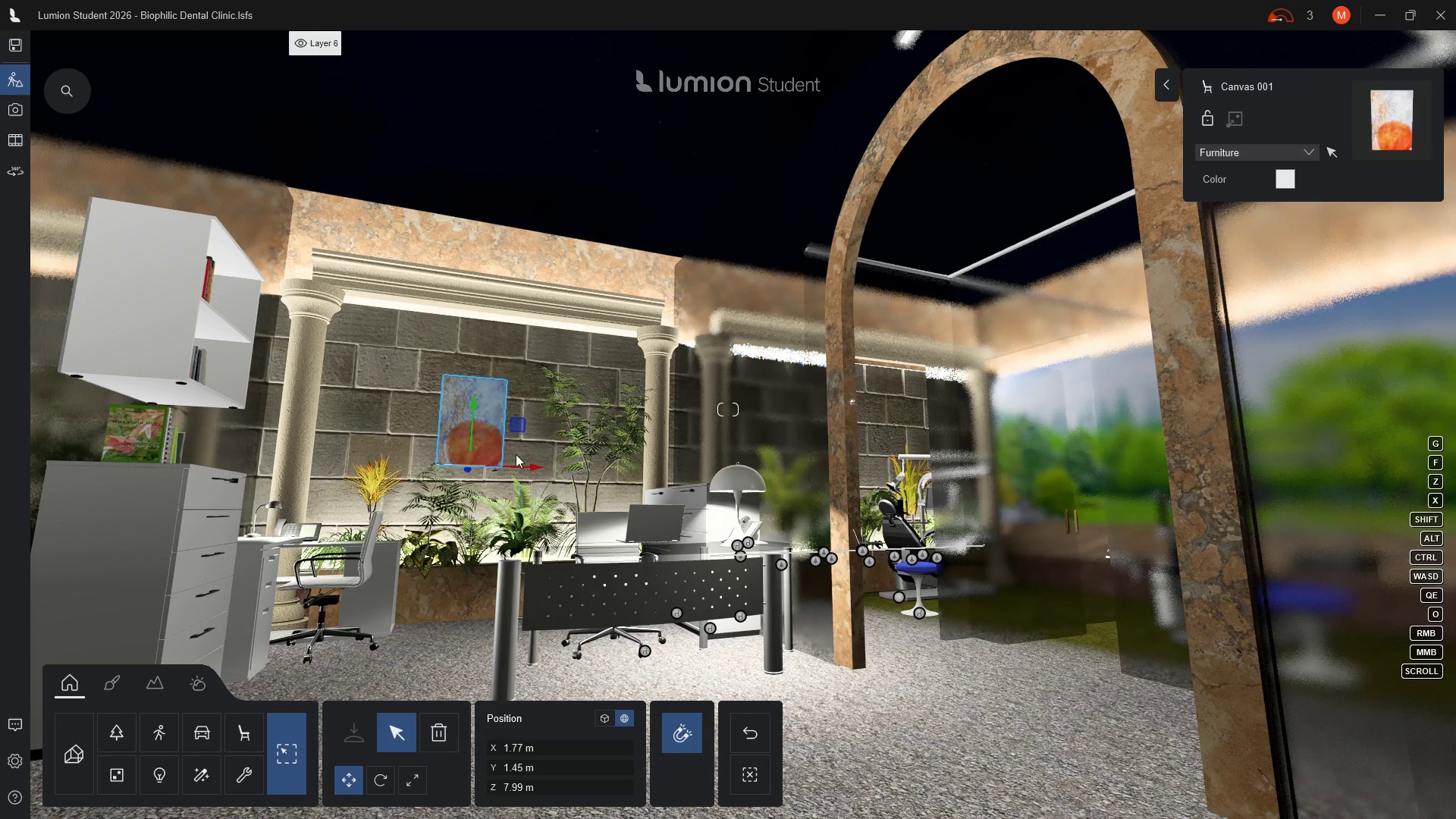 
scroll: coordinate [475, 419], scroll_direction: up, amount: 5.0
 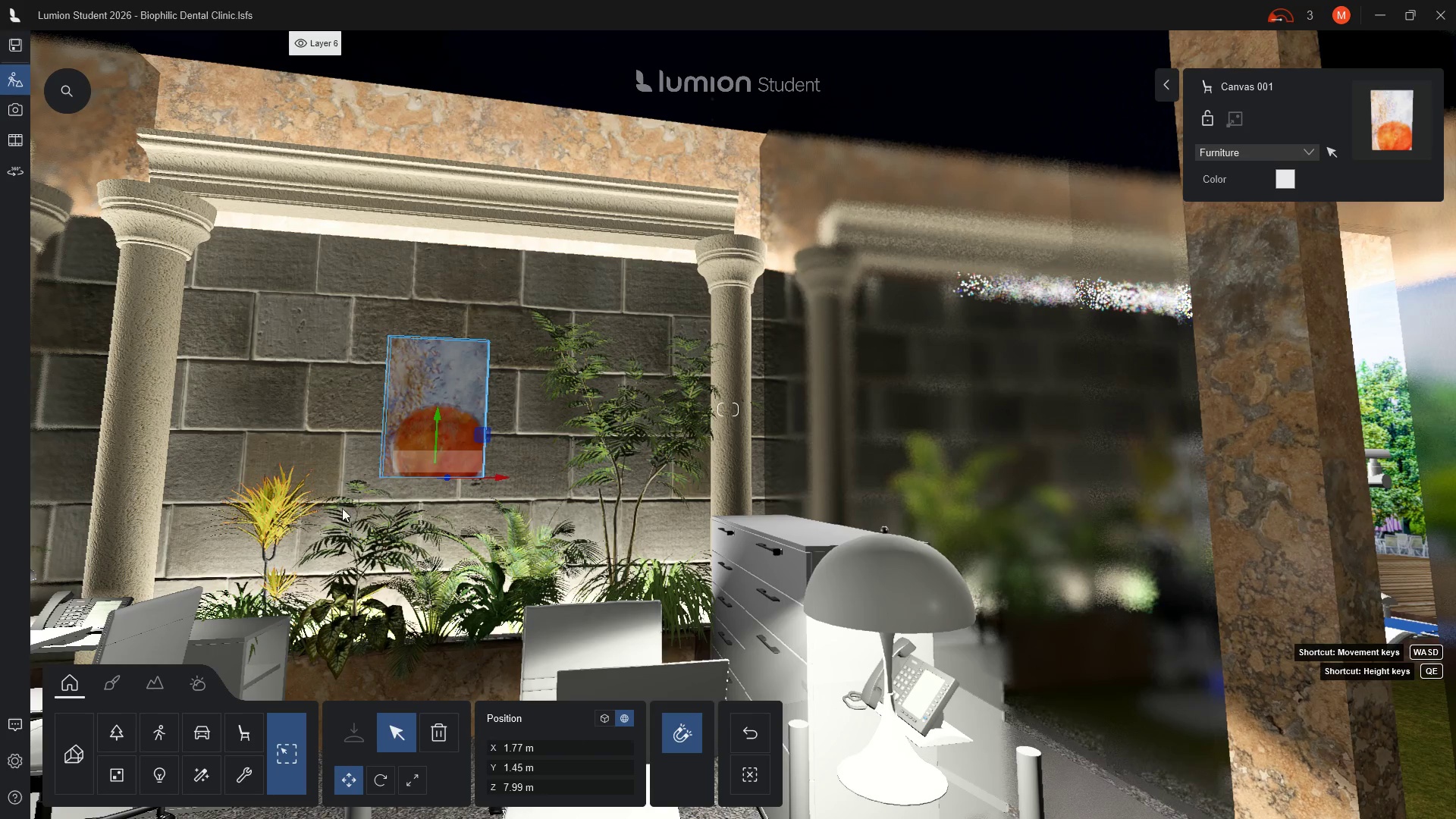 
scroll: coordinate [477, 406], scroll_direction: down, amount: 4.0
 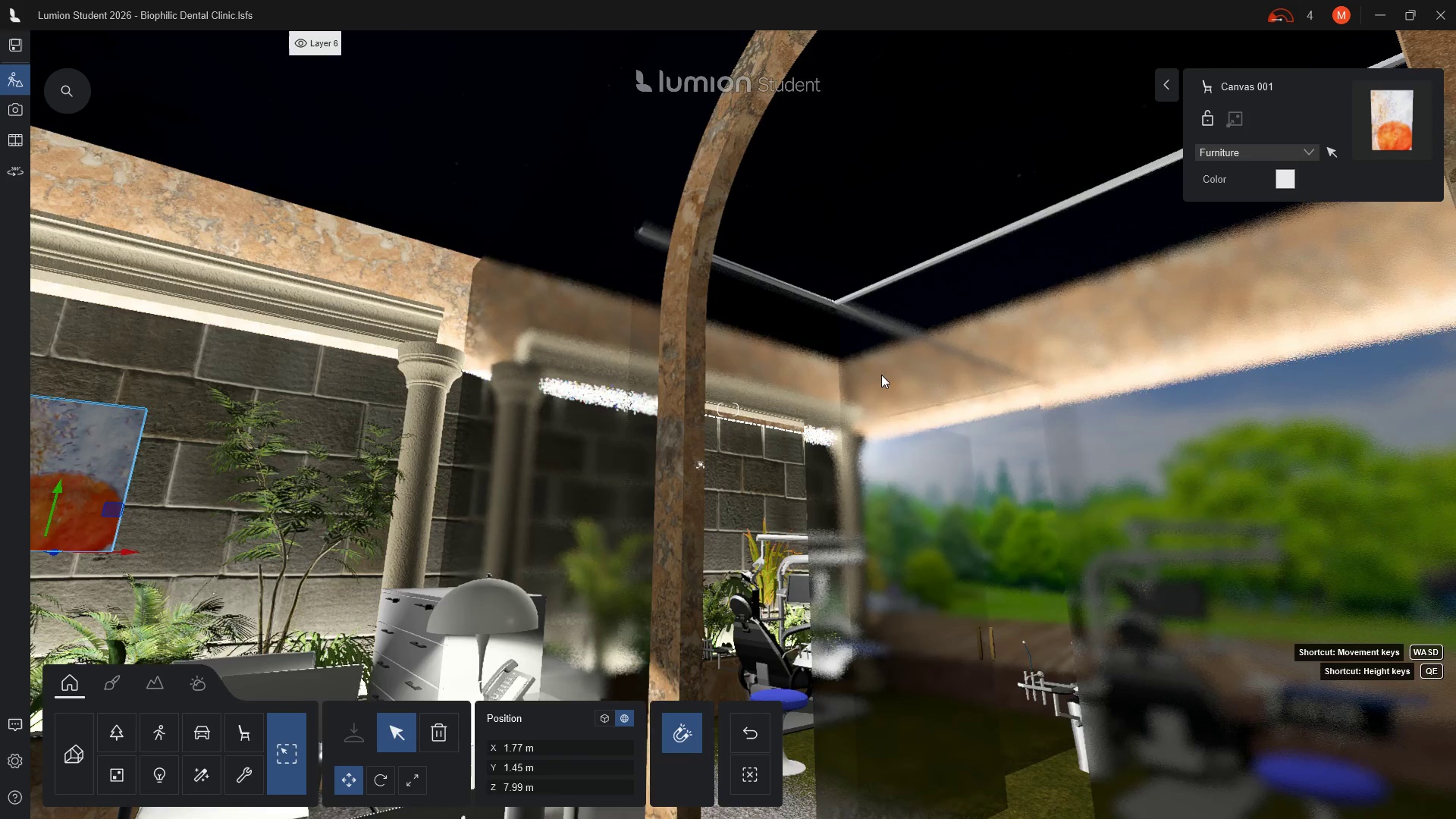 
wait(14.7)
 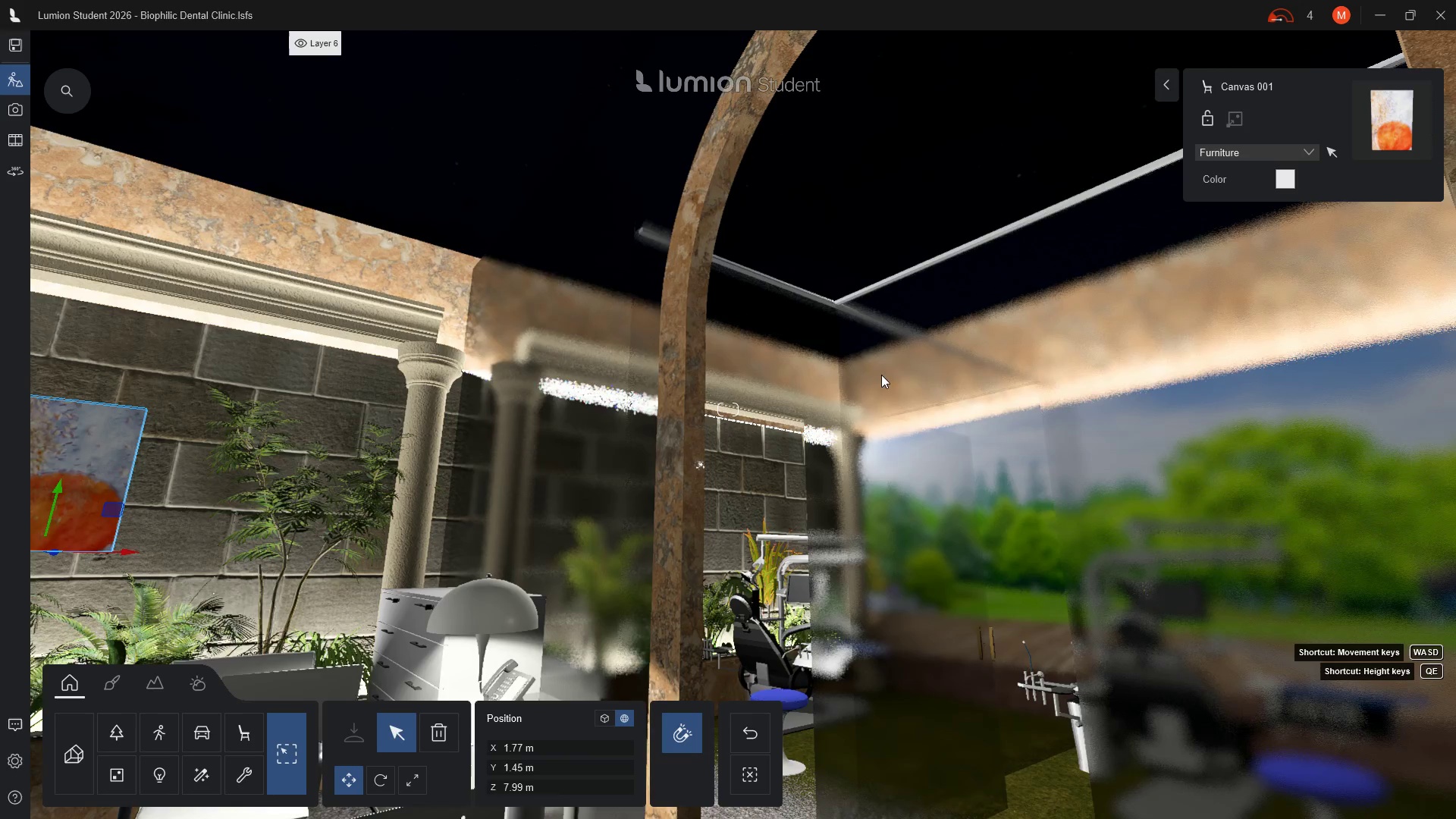 
hold_key(key=Q, duration=1.5)
 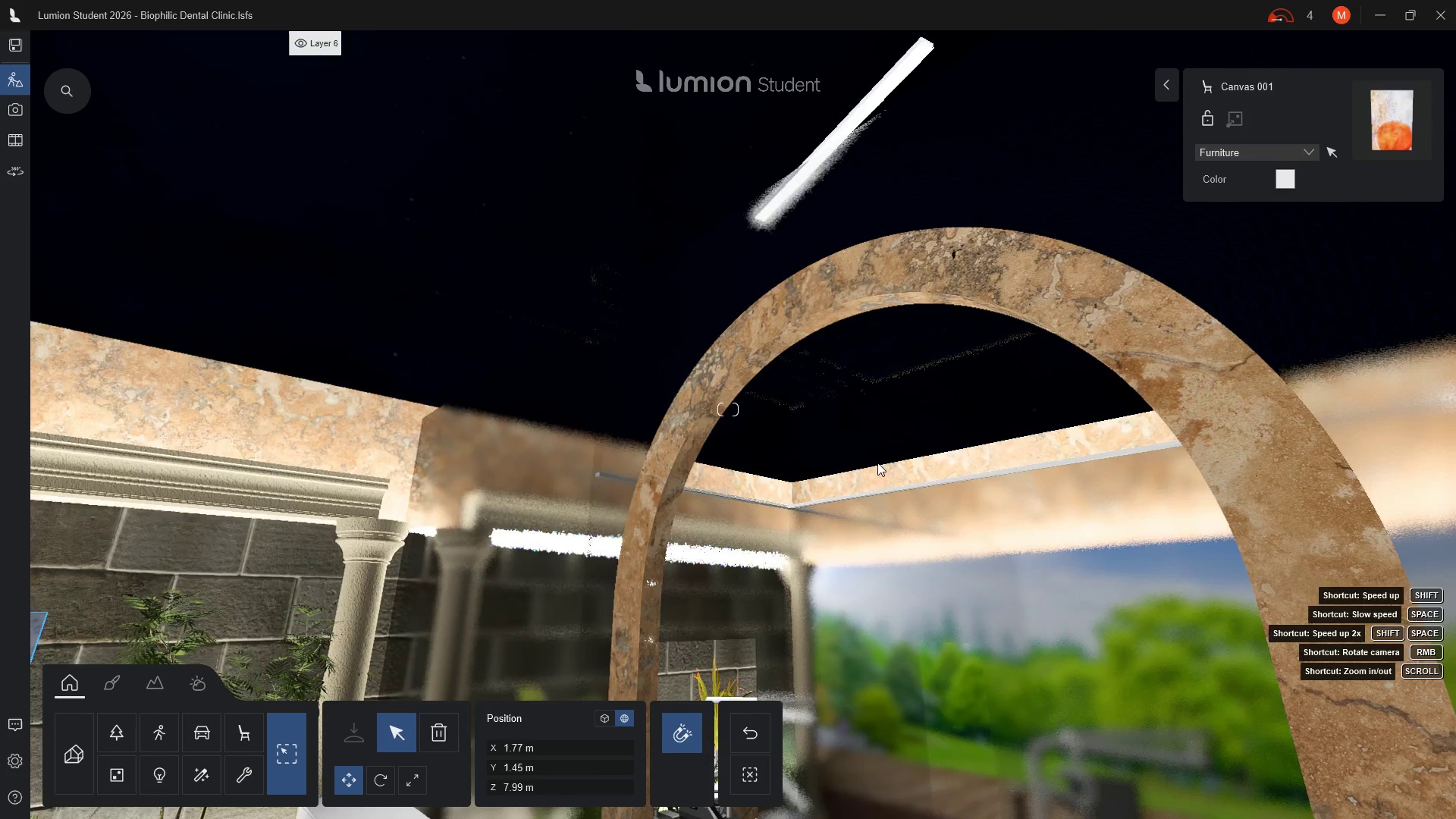 
hold_key(key=Q, duration=1.51)
 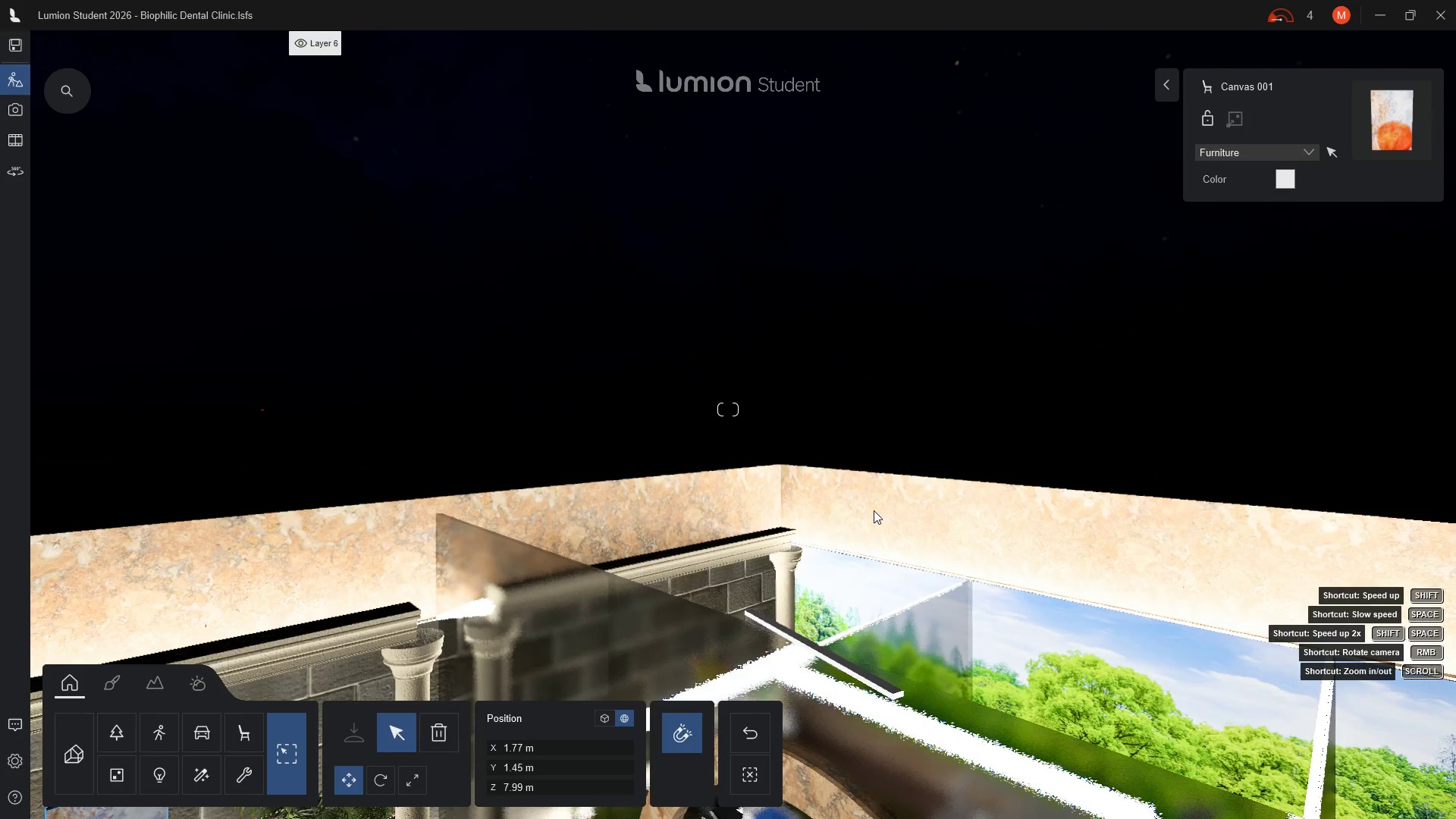 
hold_key(key=Q, duration=1.24)
 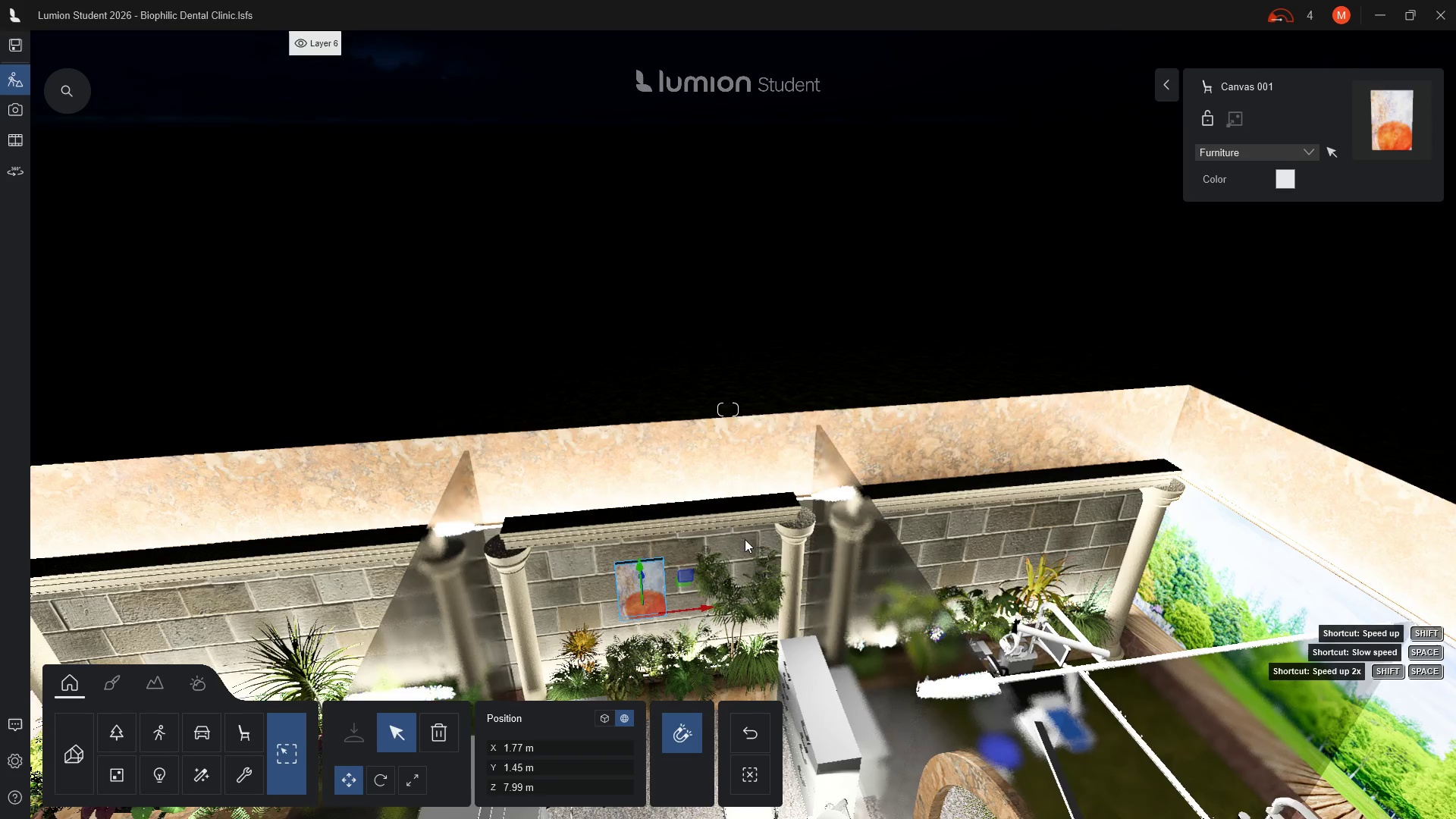 
wait(5.3)
 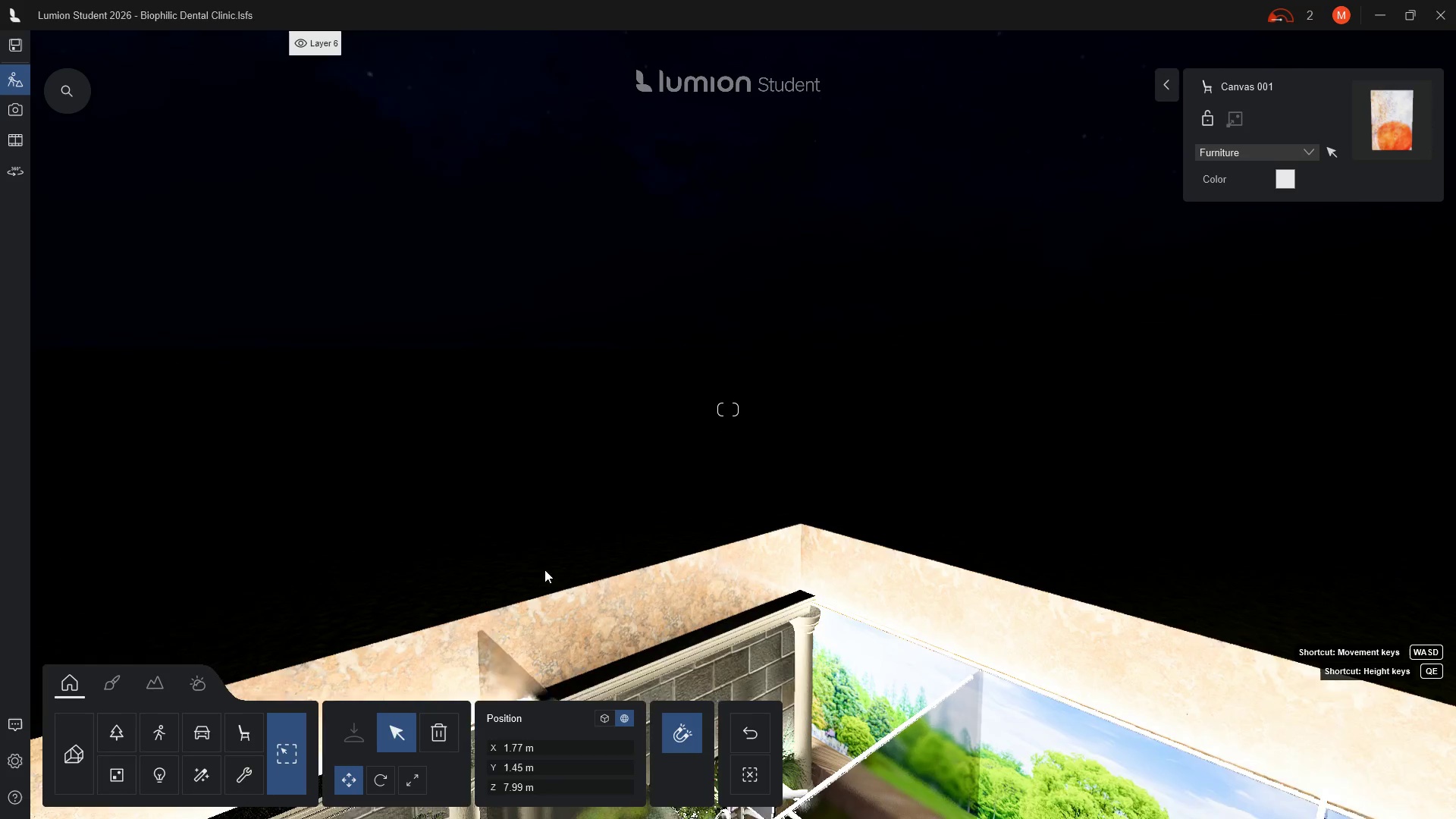 
hold_key(key=D, duration=1.5)
 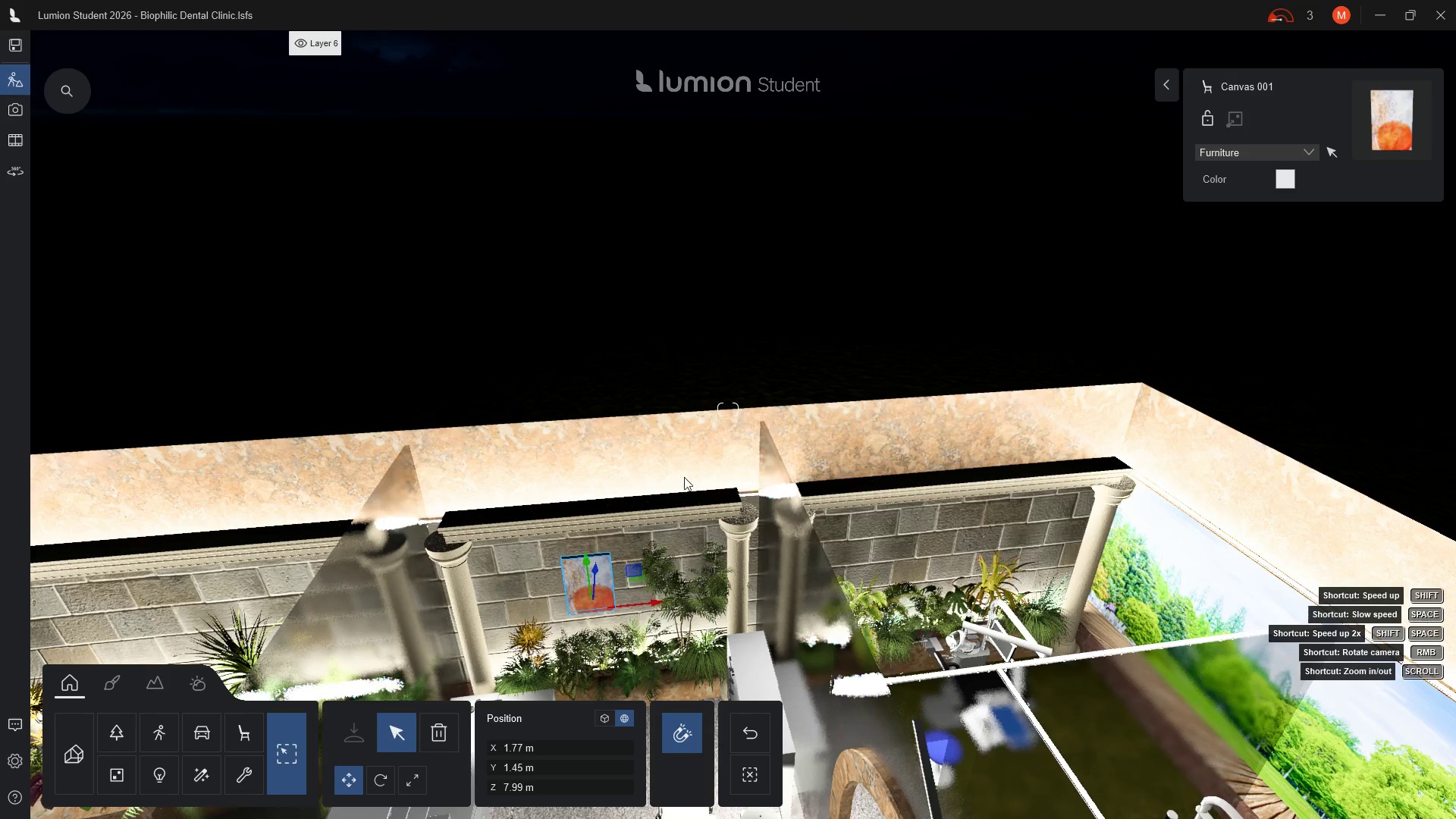 
hold_key(key=D, duration=1.51)
 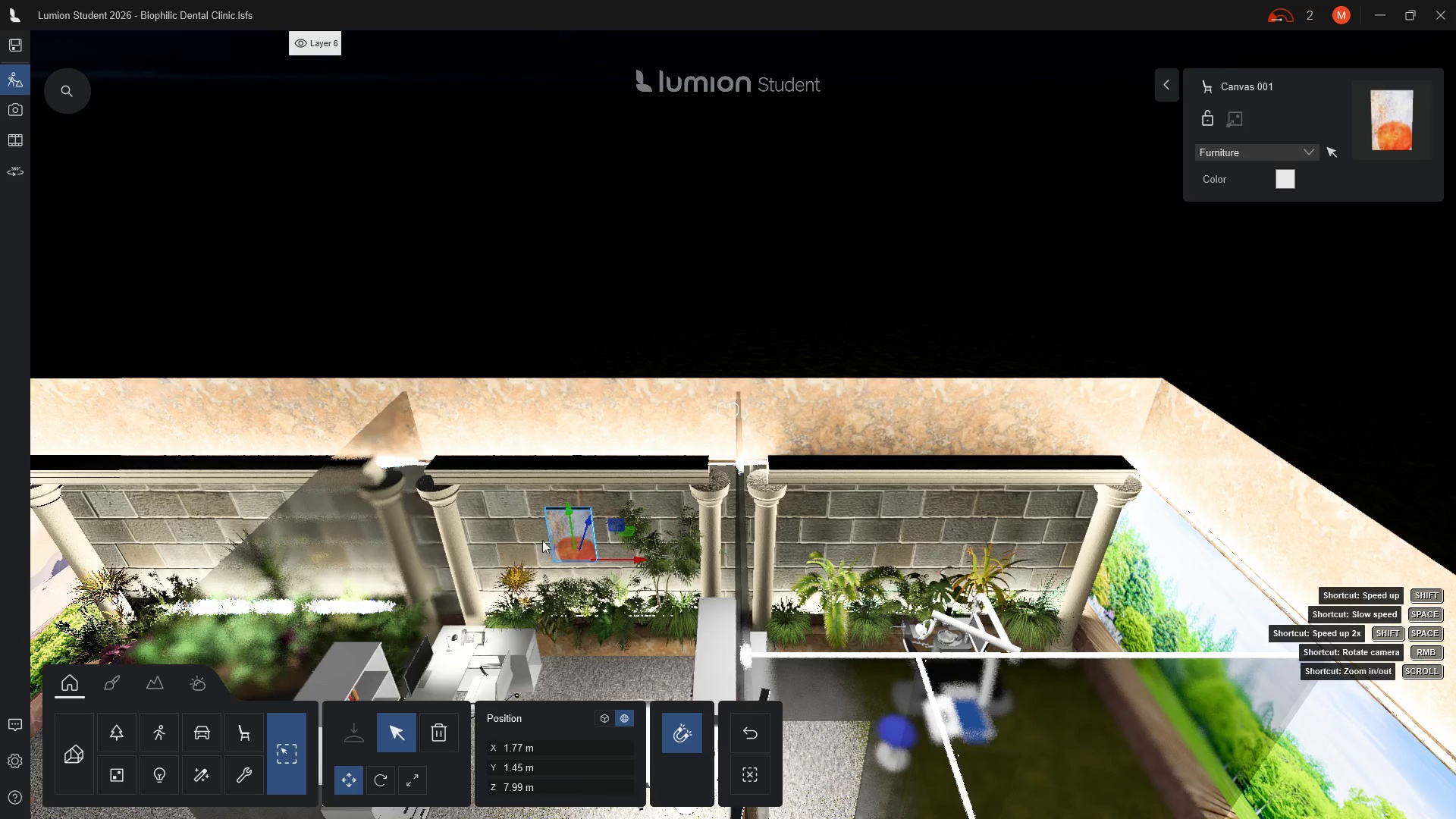 
hold_key(key=D, duration=1.5)
 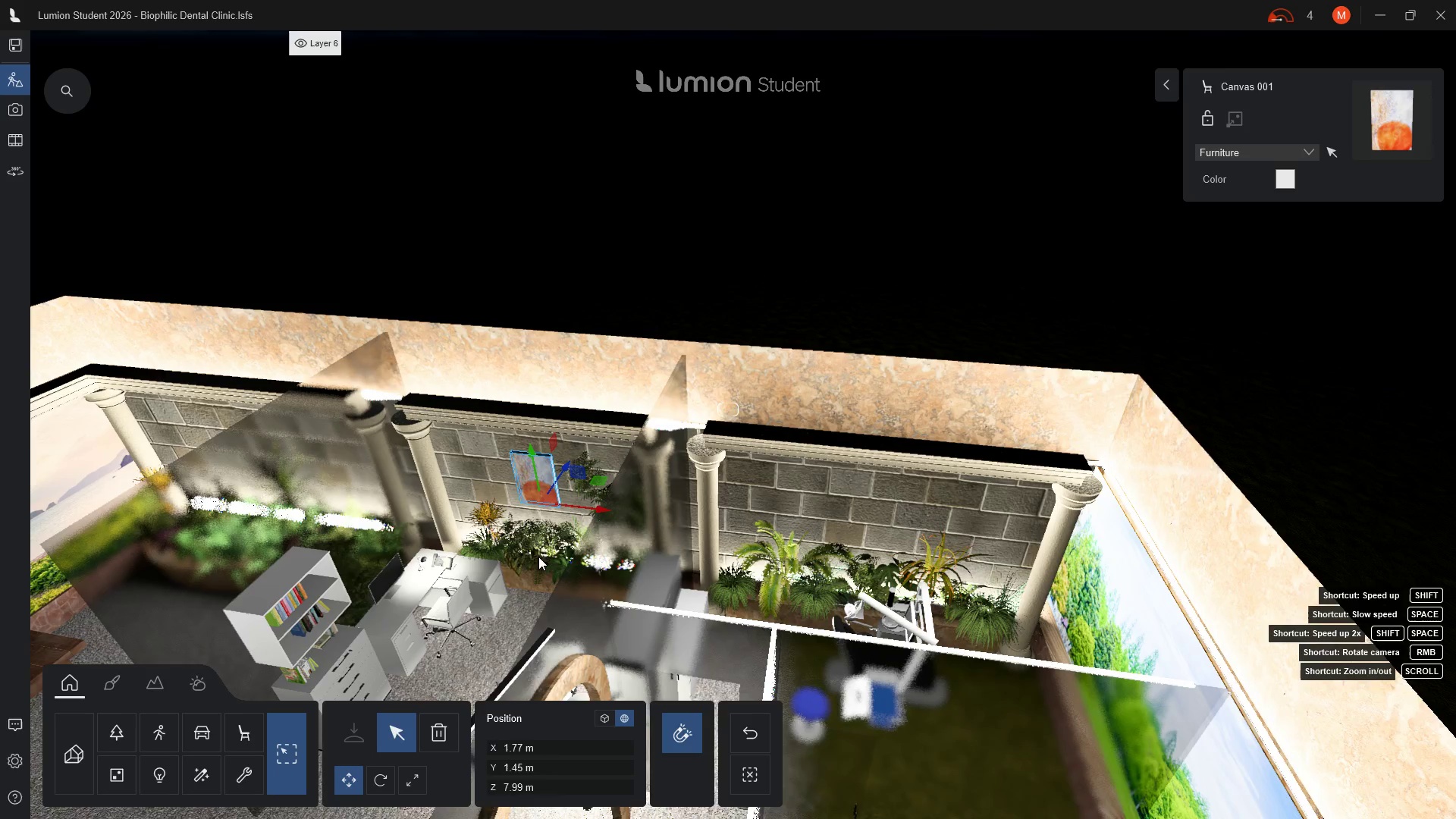 
hold_key(key=D, duration=0.95)
 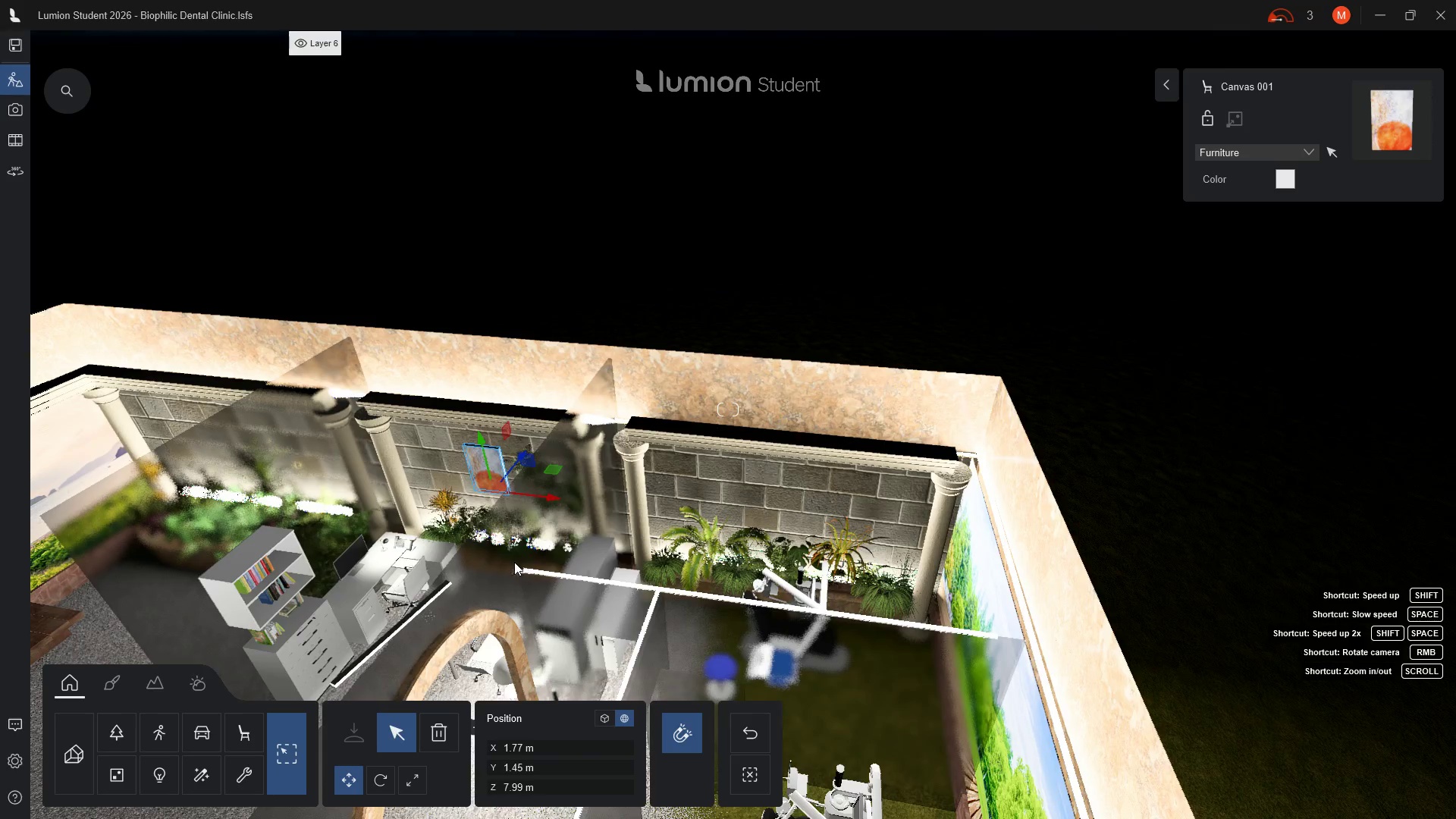 
scroll: coordinate [532, 562], scroll_direction: down, amount: 3.0
 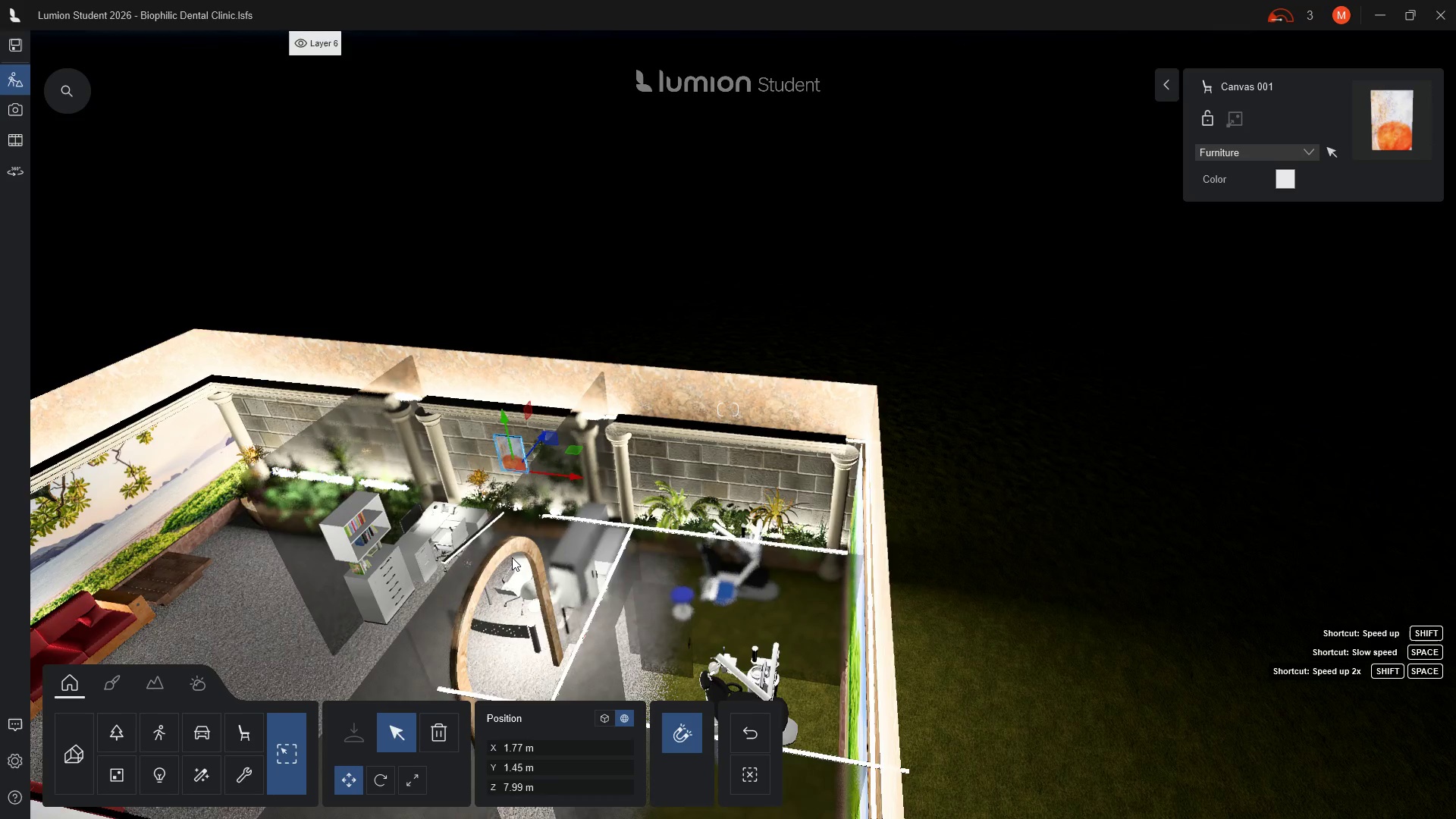 
key(Escape)
 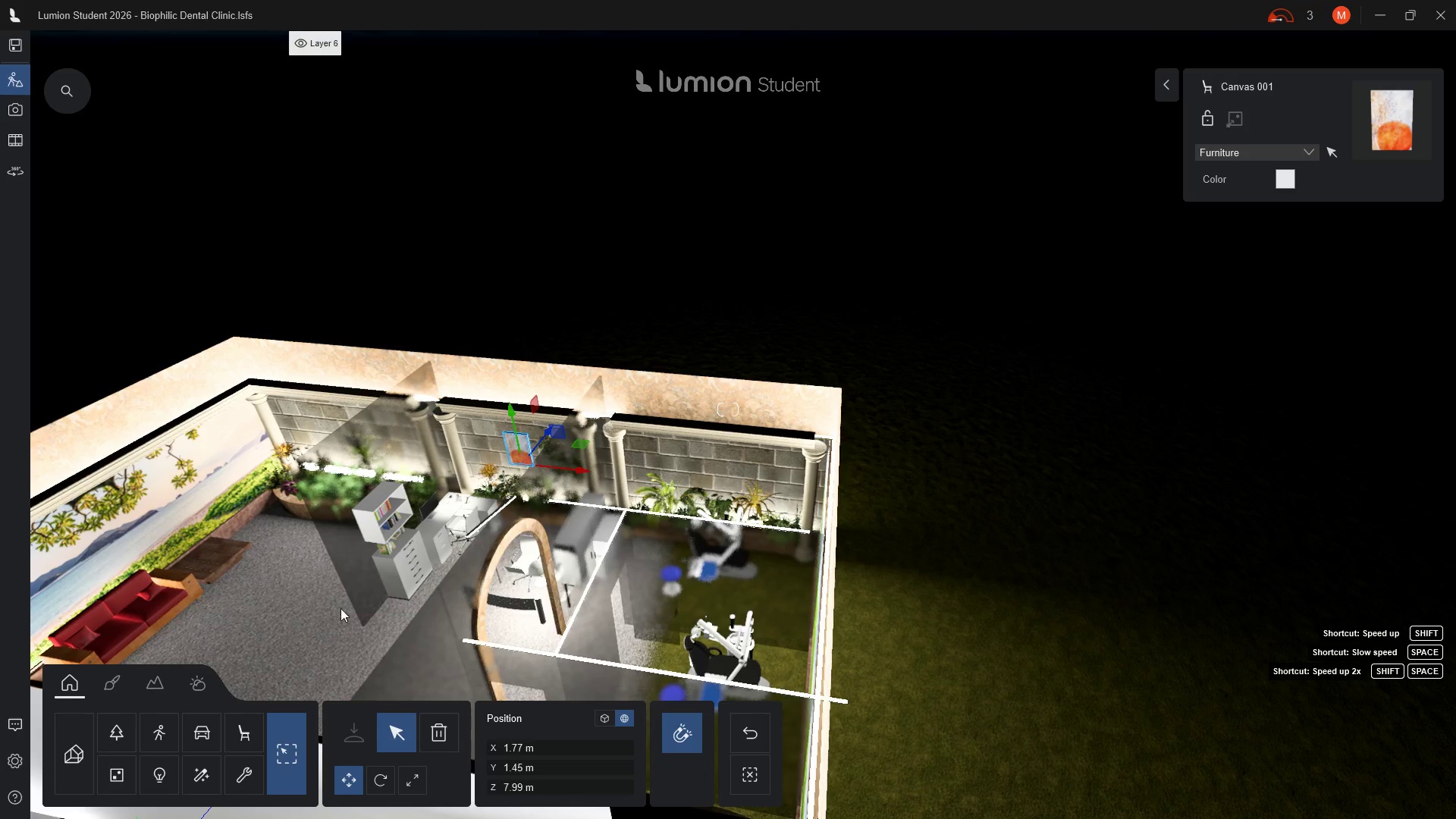 
left_click([152, 777])
 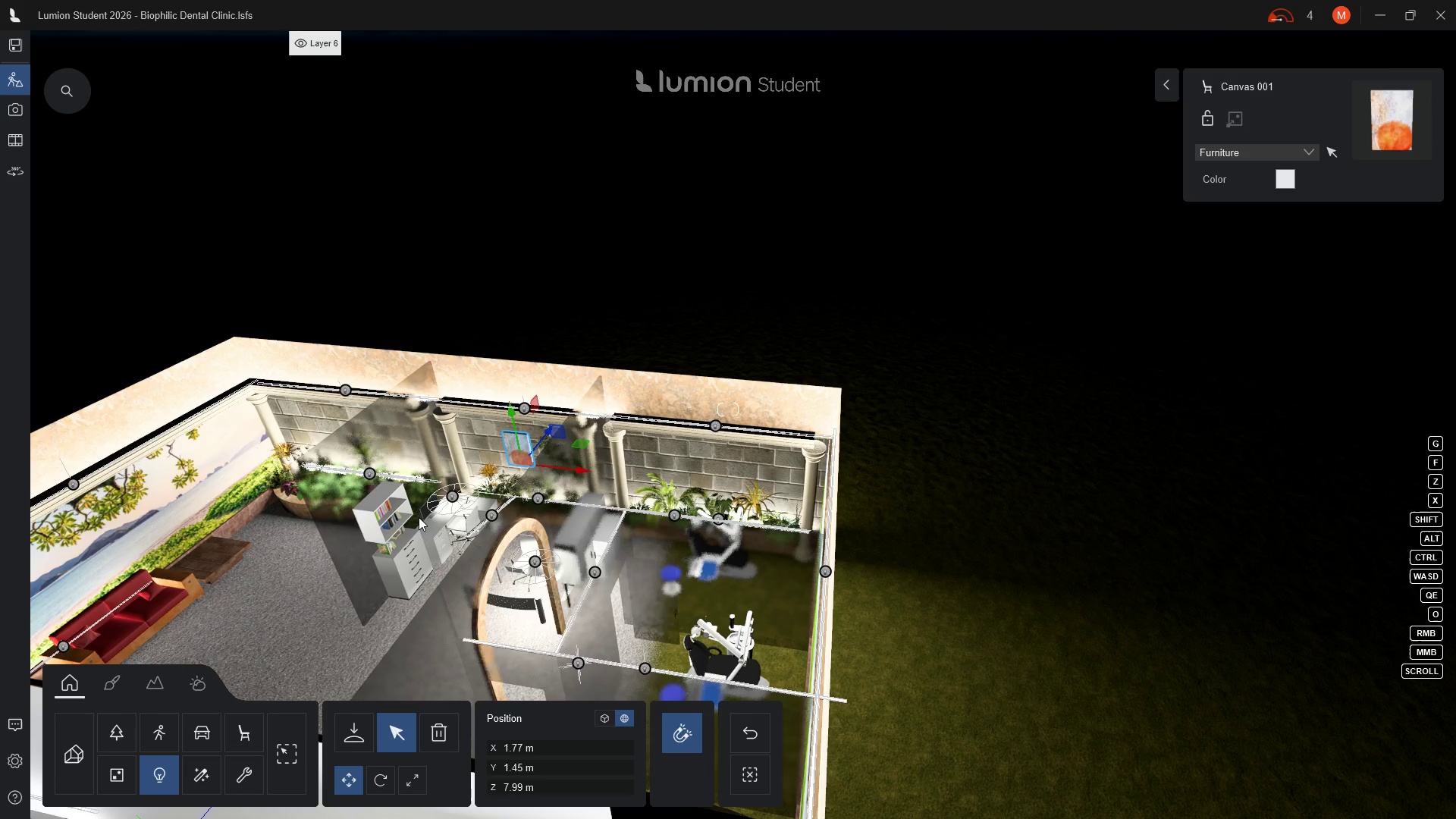 
scroll: coordinate [419, 517], scroll_direction: up, amount: 2.0
 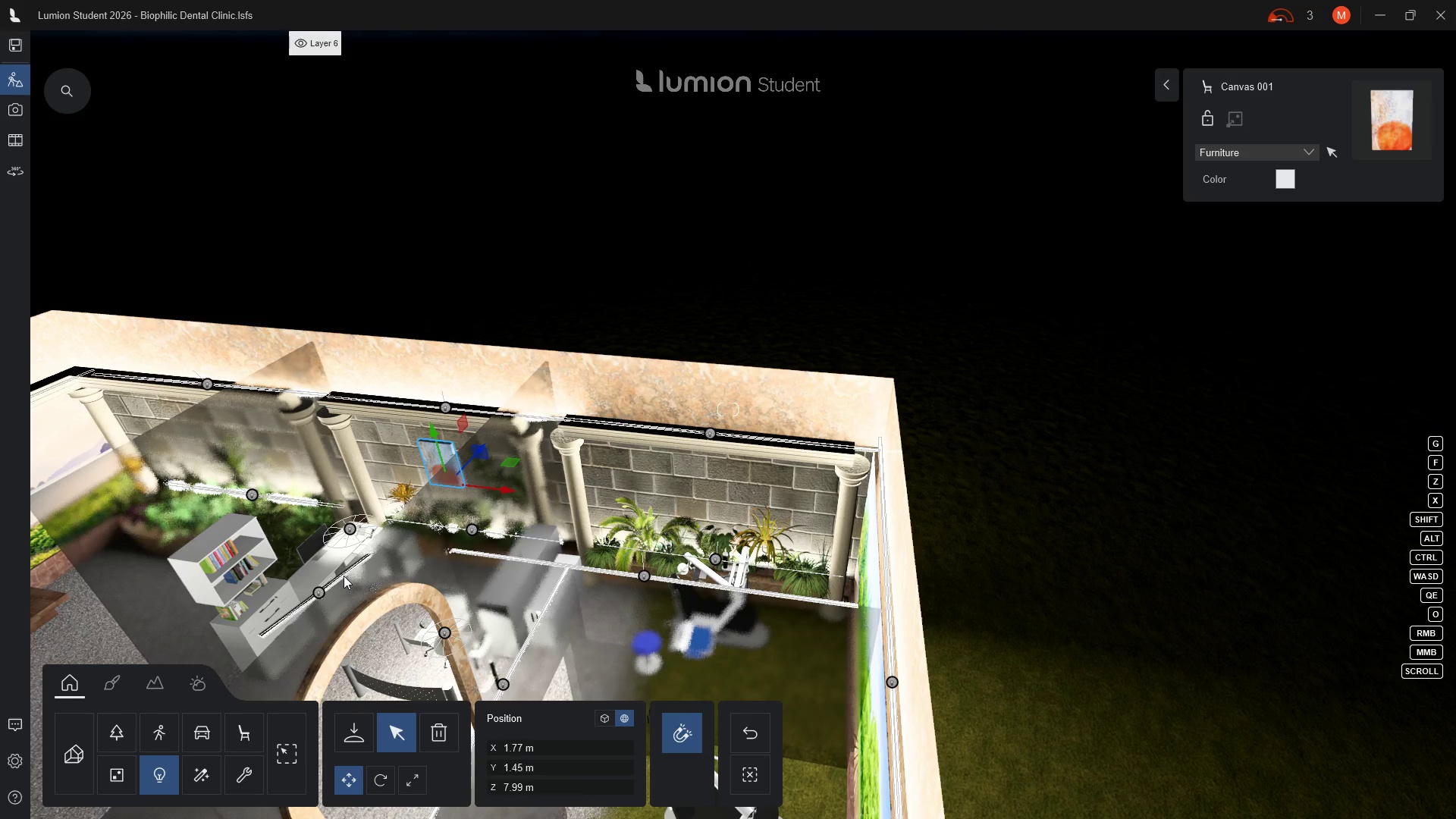 
wait(11.52)
 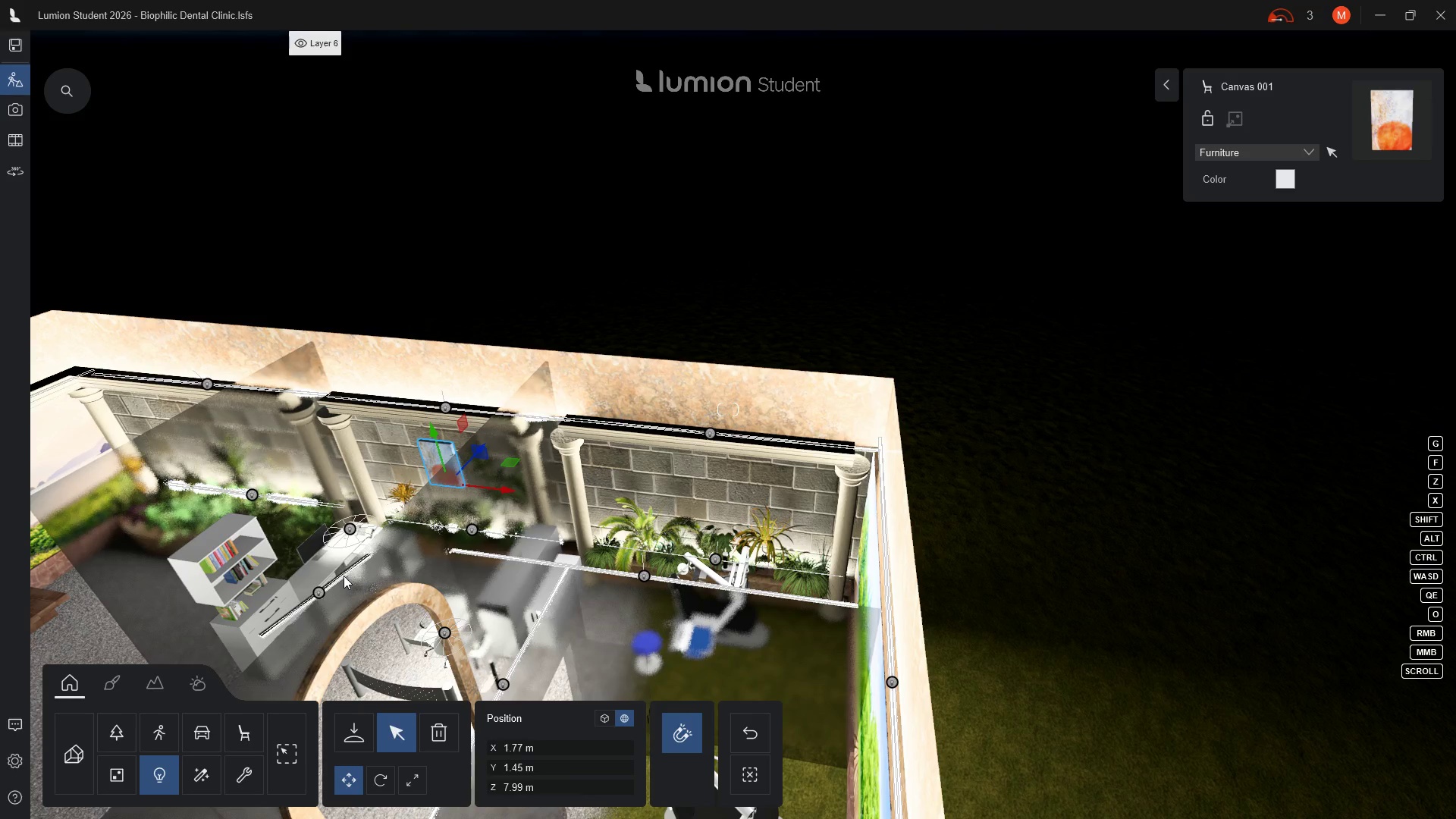 
left_click([707, 435])
 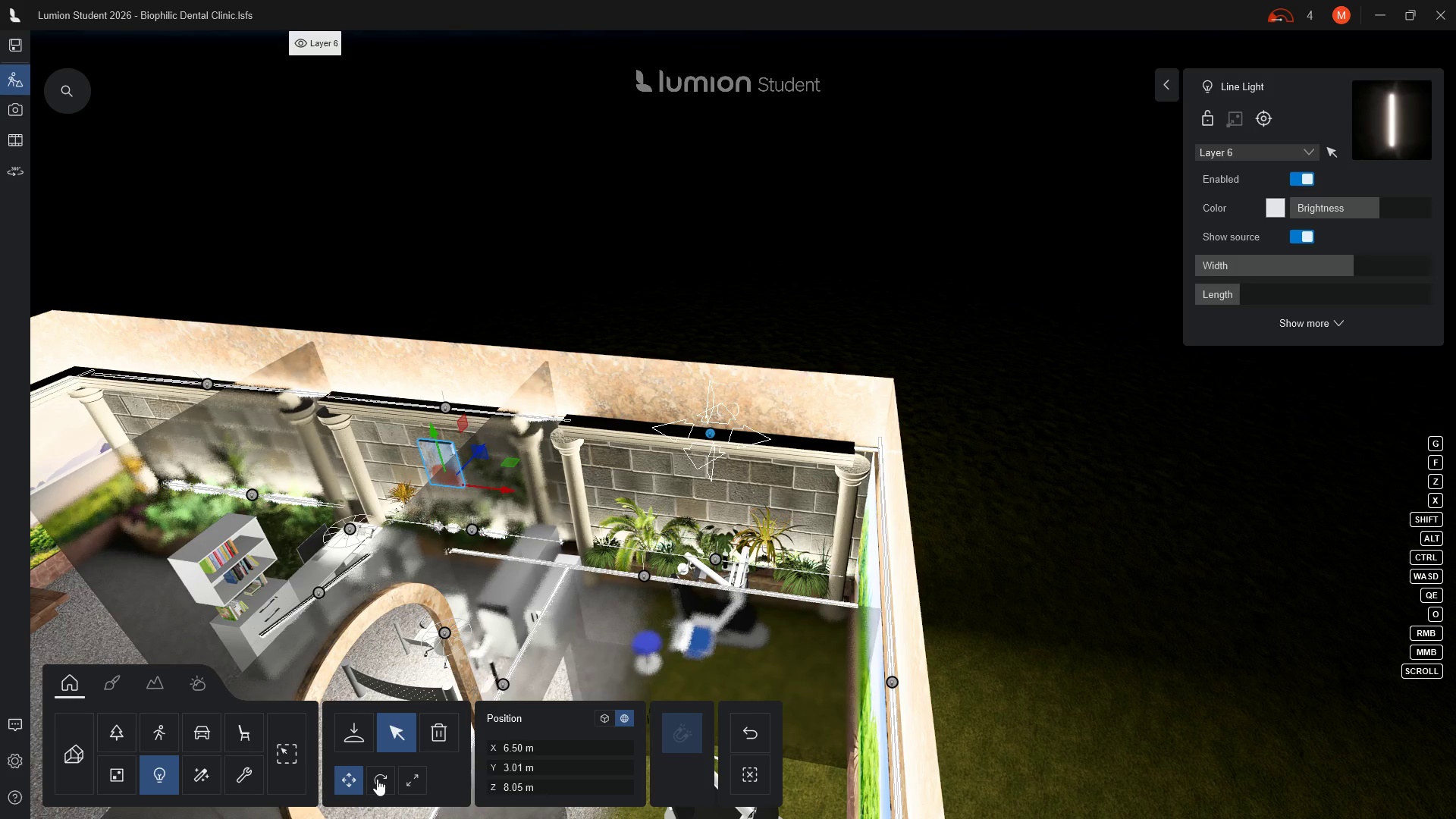 
left_click([382, 777])
 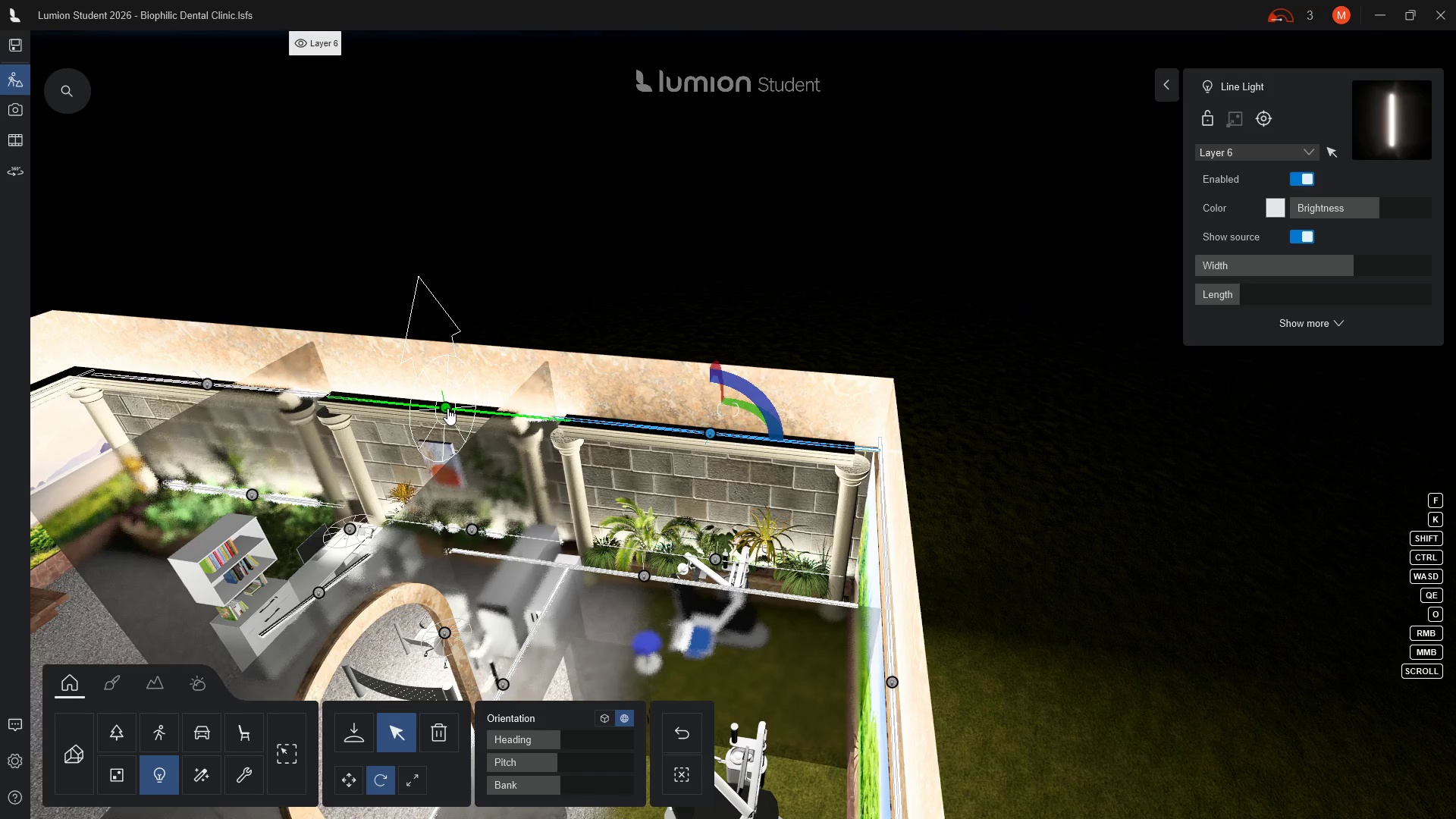 
wait(18.56)
 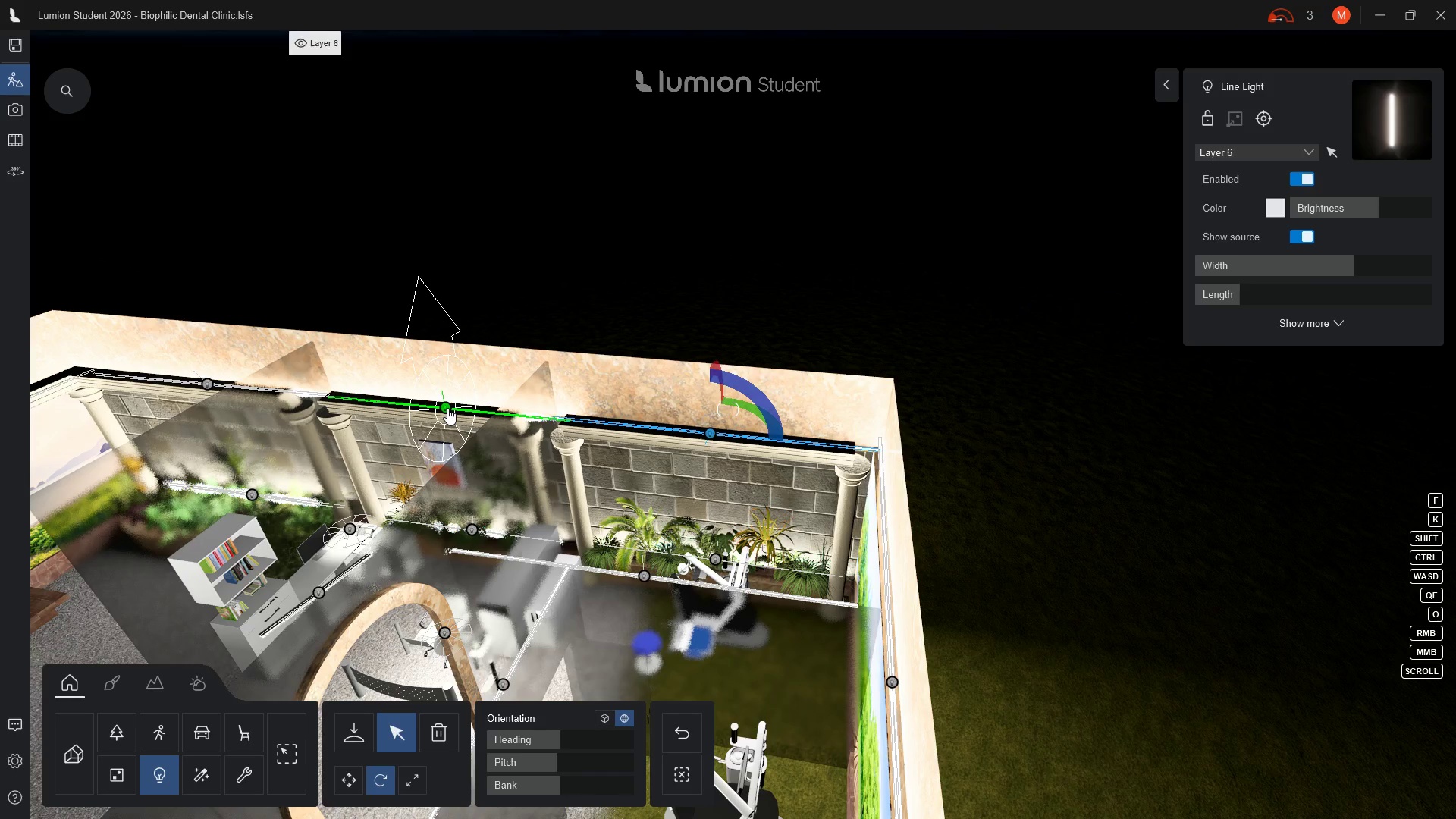 
left_click([709, 436])
 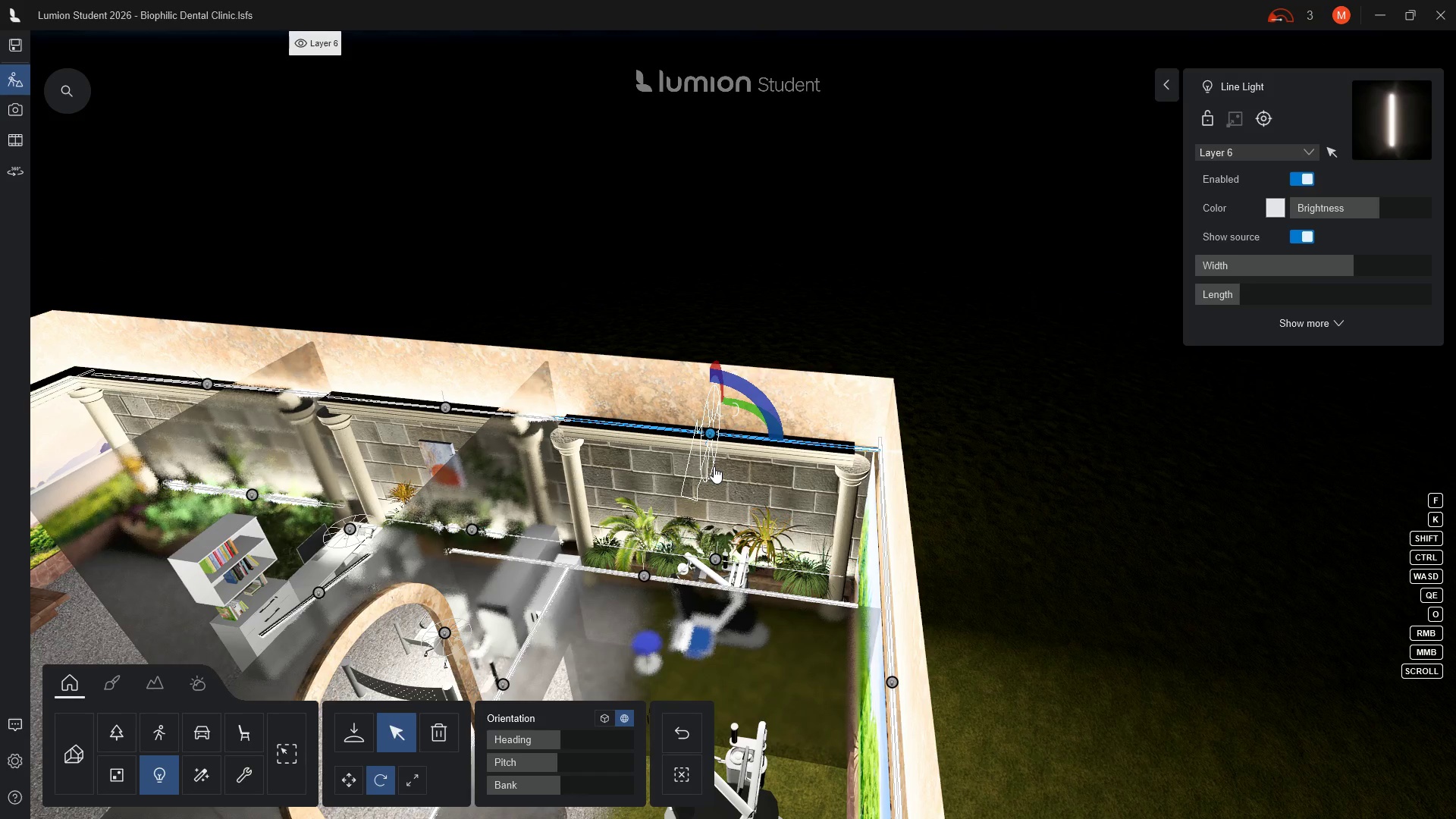 
hold_key(key=D, duration=1.5)
 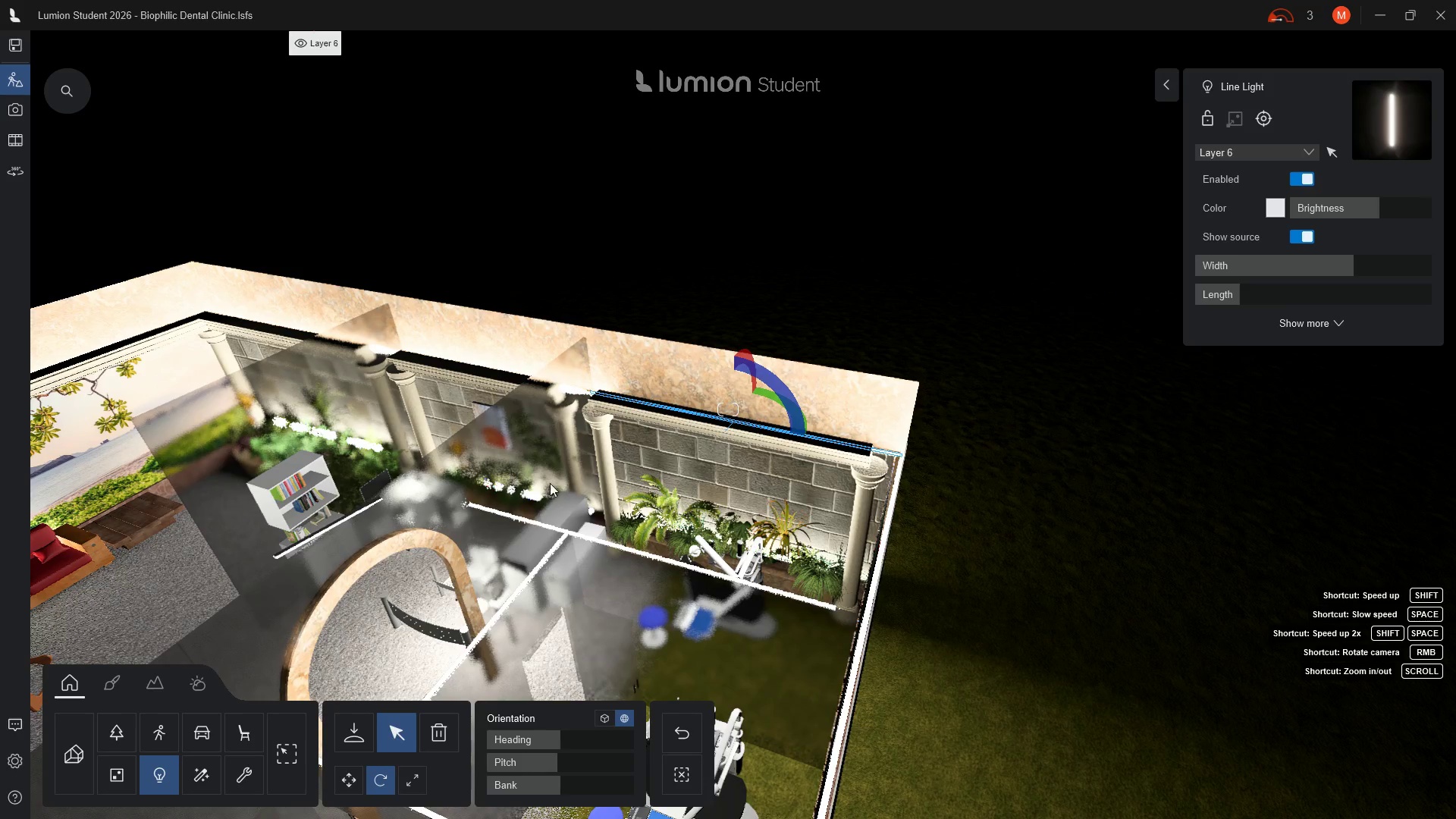 
hold_key(key=D, duration=1.26)
 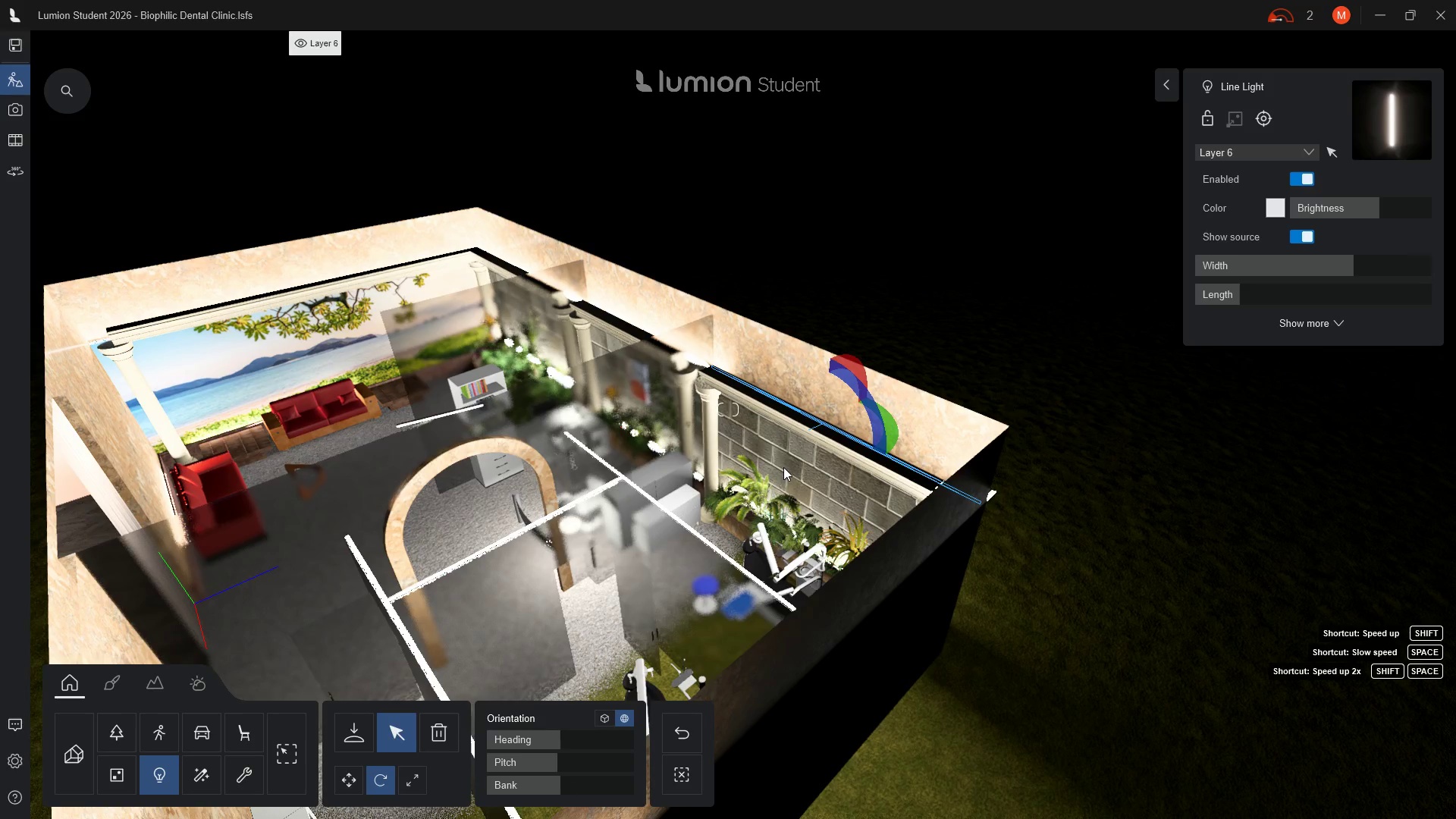 
hold_key(key=D, duration=1.47)
 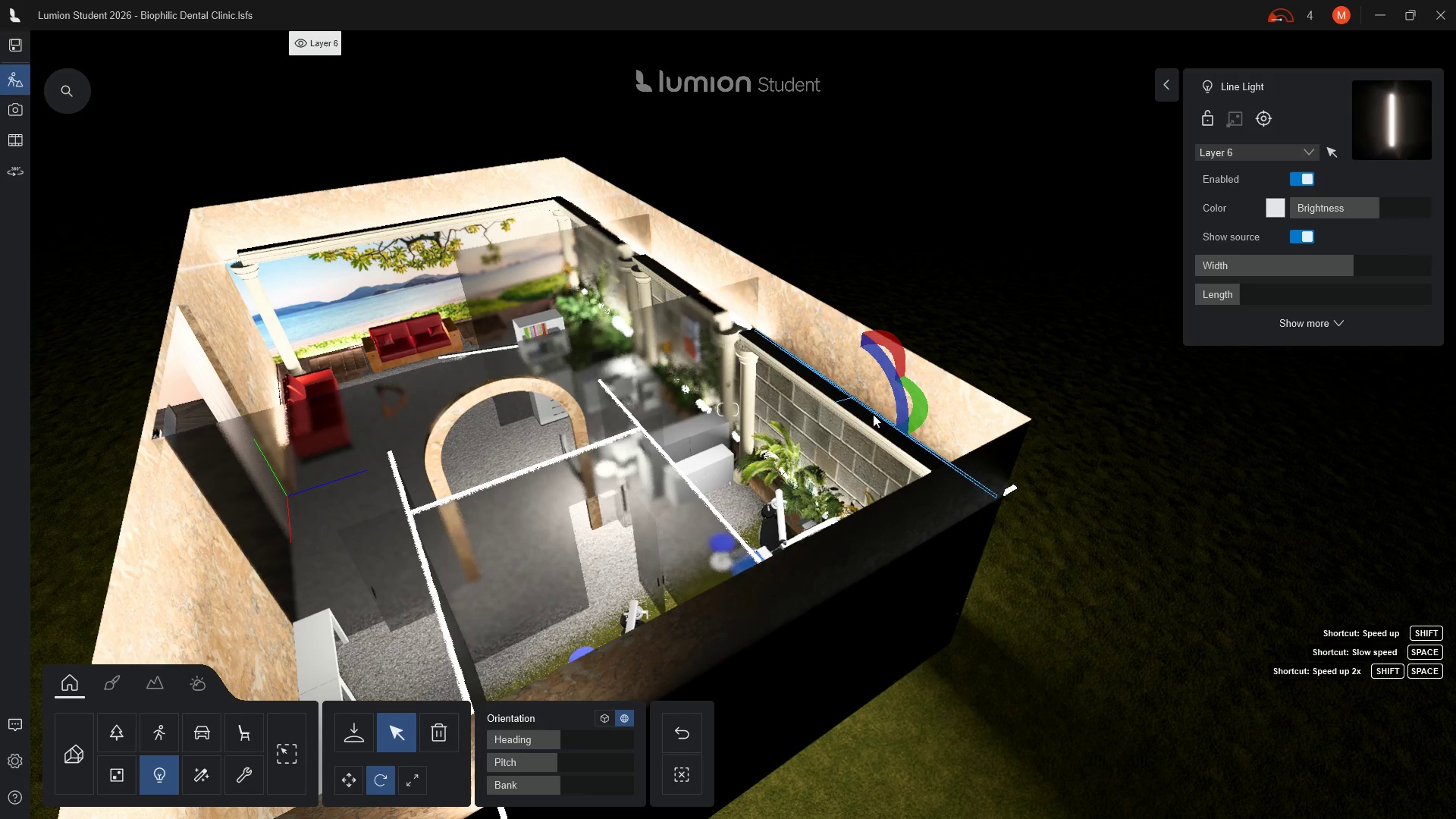 
scroll: coordinate [912, 313], scroll_direction: up, amount: 4.0
 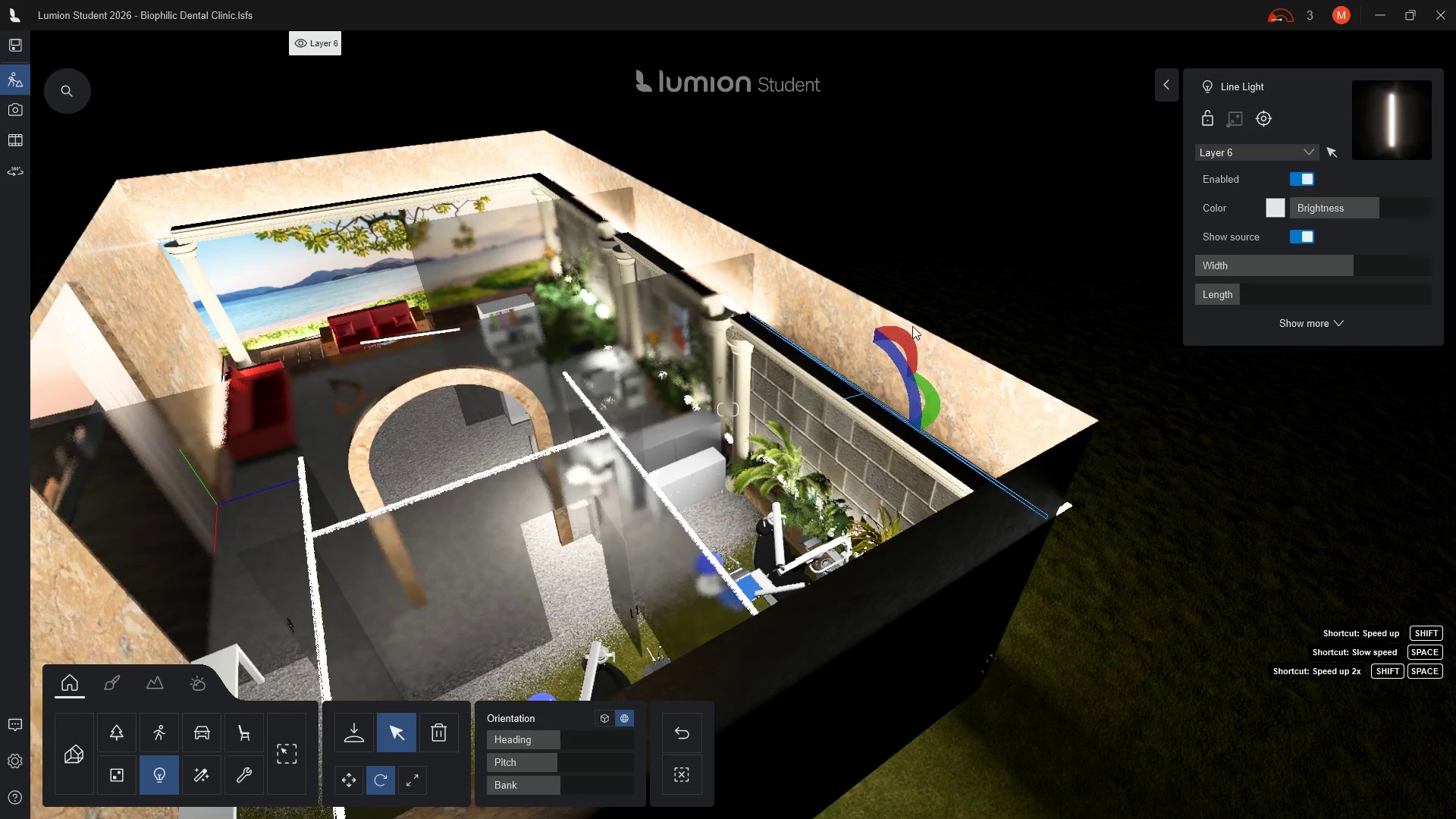 
hold_key(key=D, duration=0.31)
 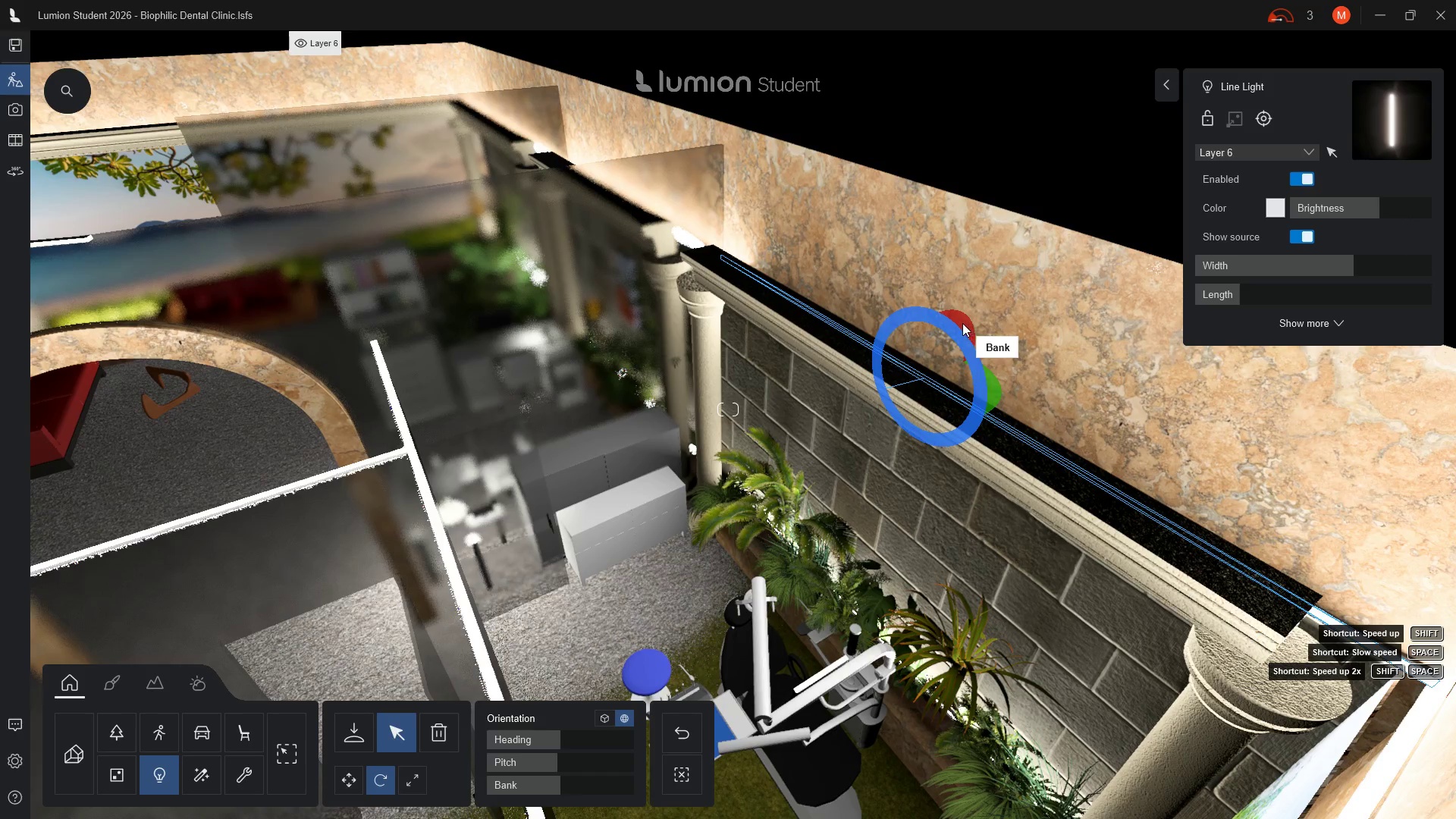 
left_click_drag(start_coordinate=[961, 320], to_coordinate=[1005, 348])
 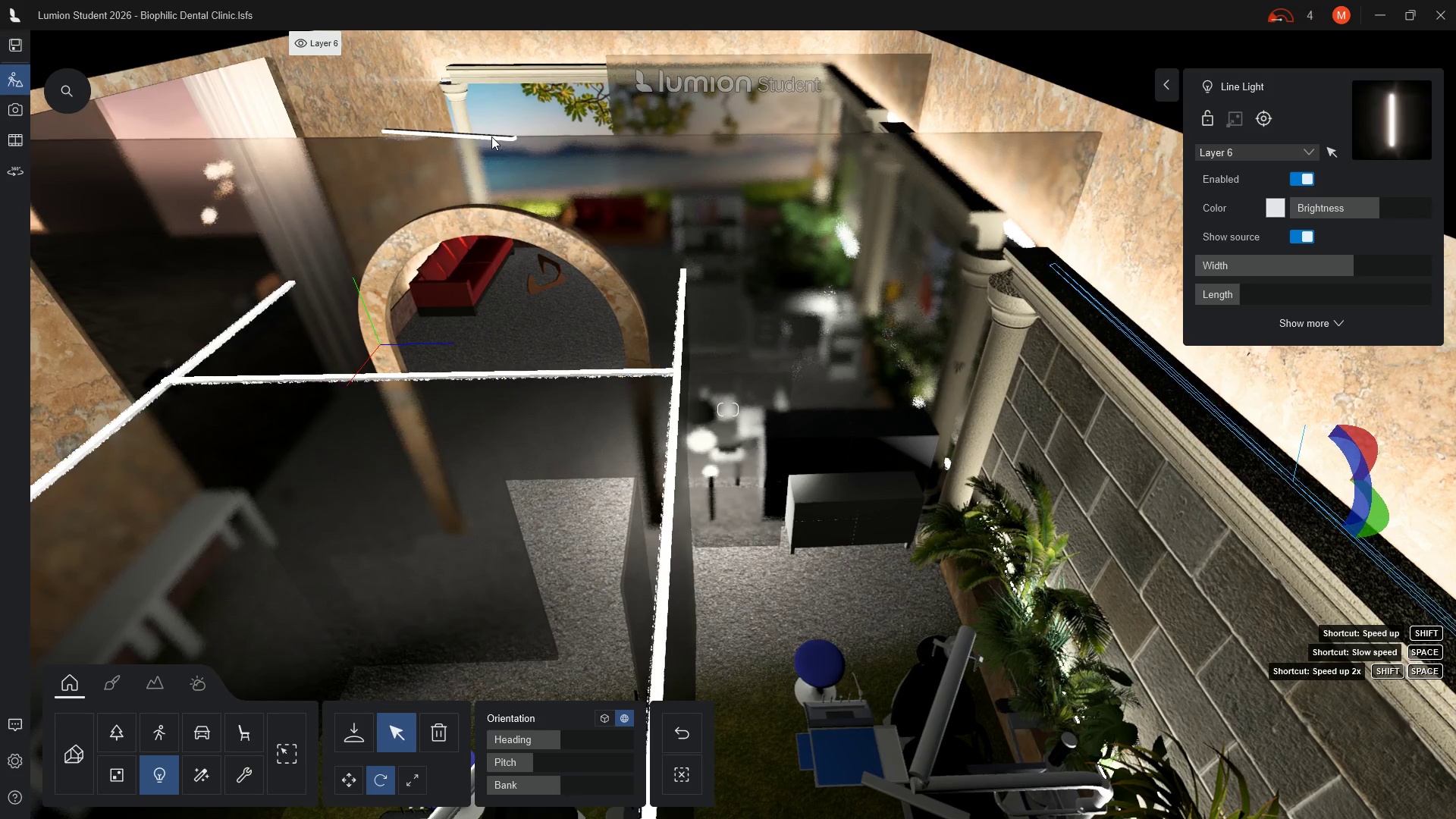 
wait(17.95)
 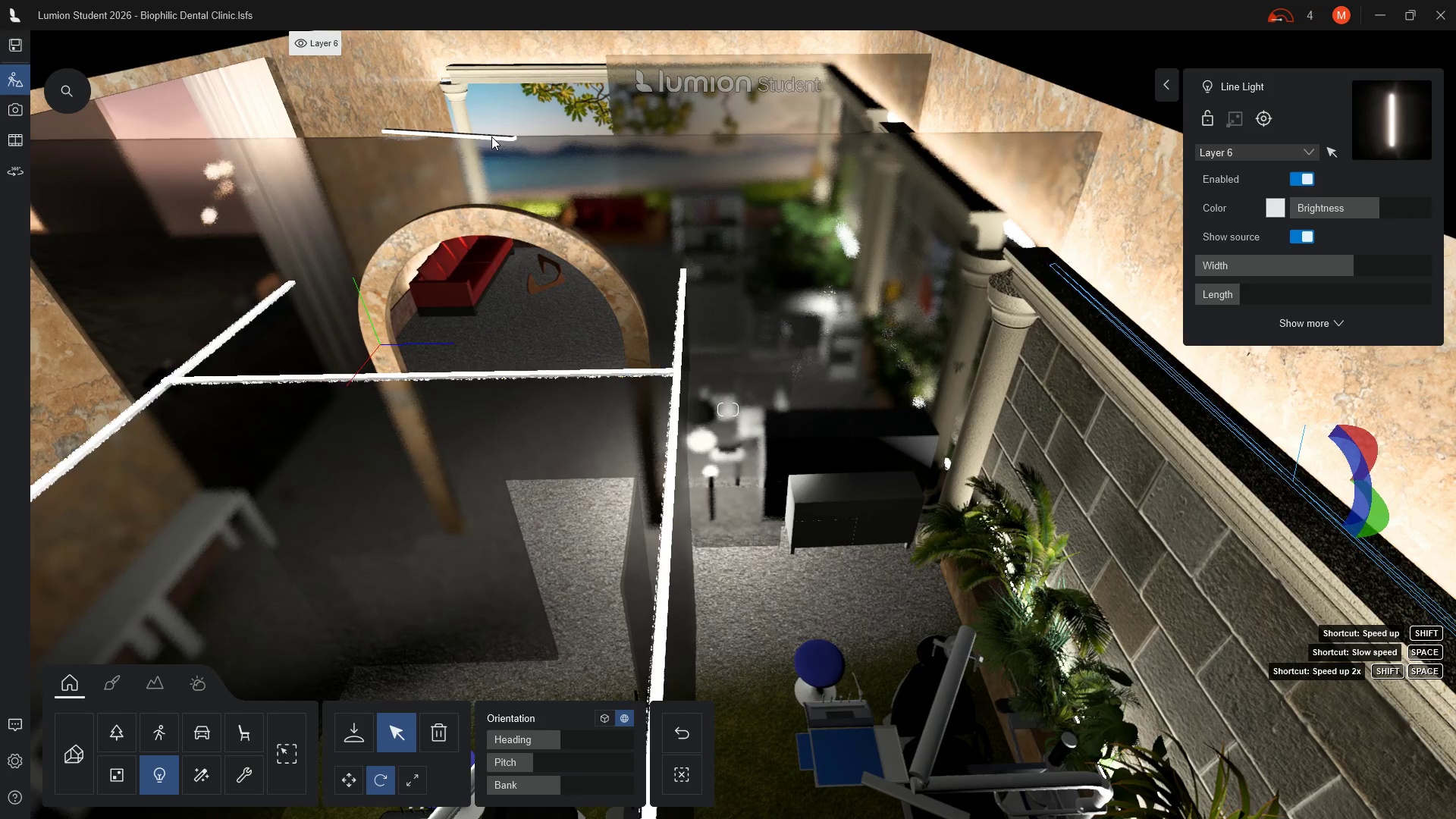 
left_click([447, 136])
 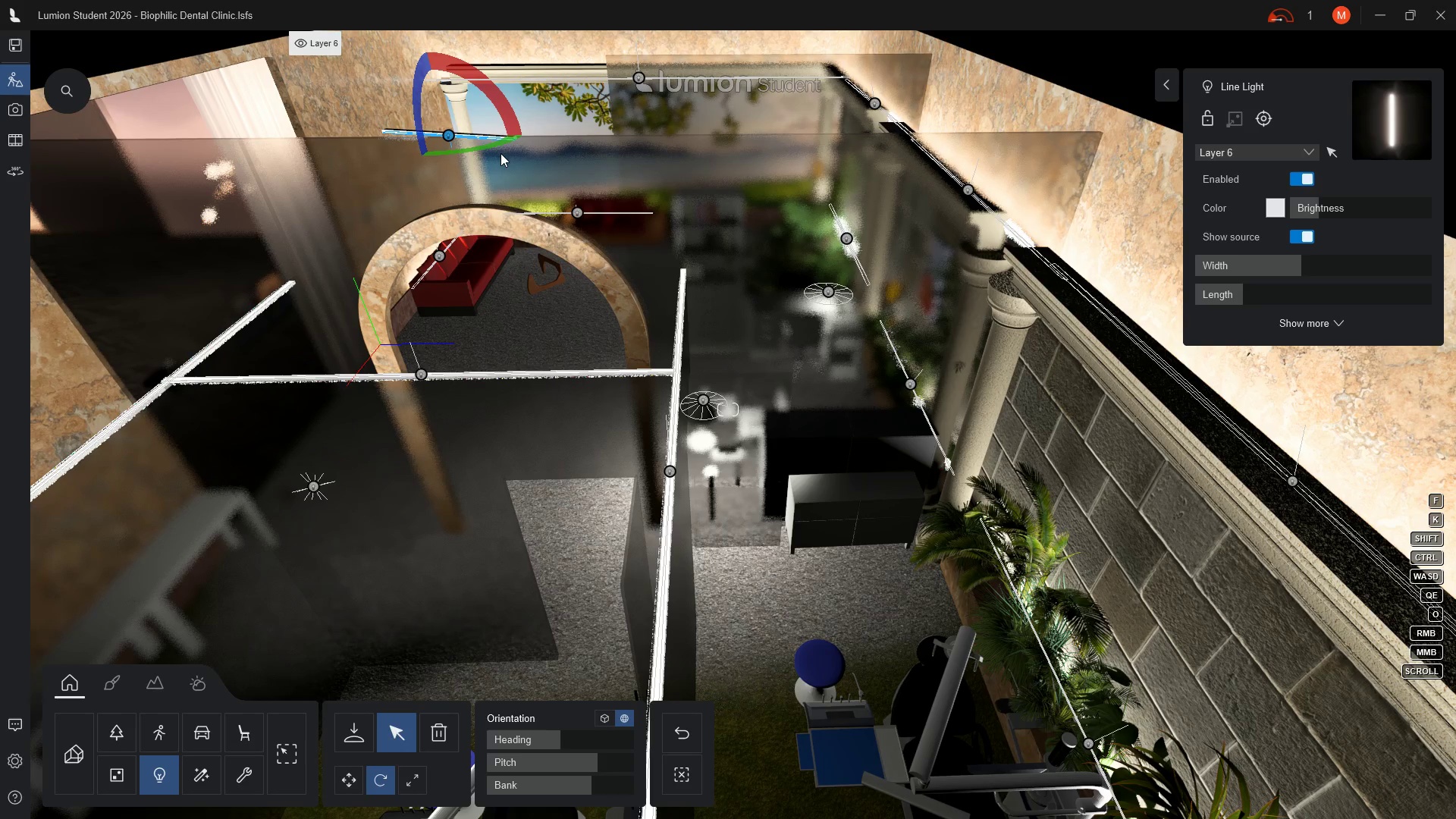 
hold_key(key=Q, duration=0.92)
 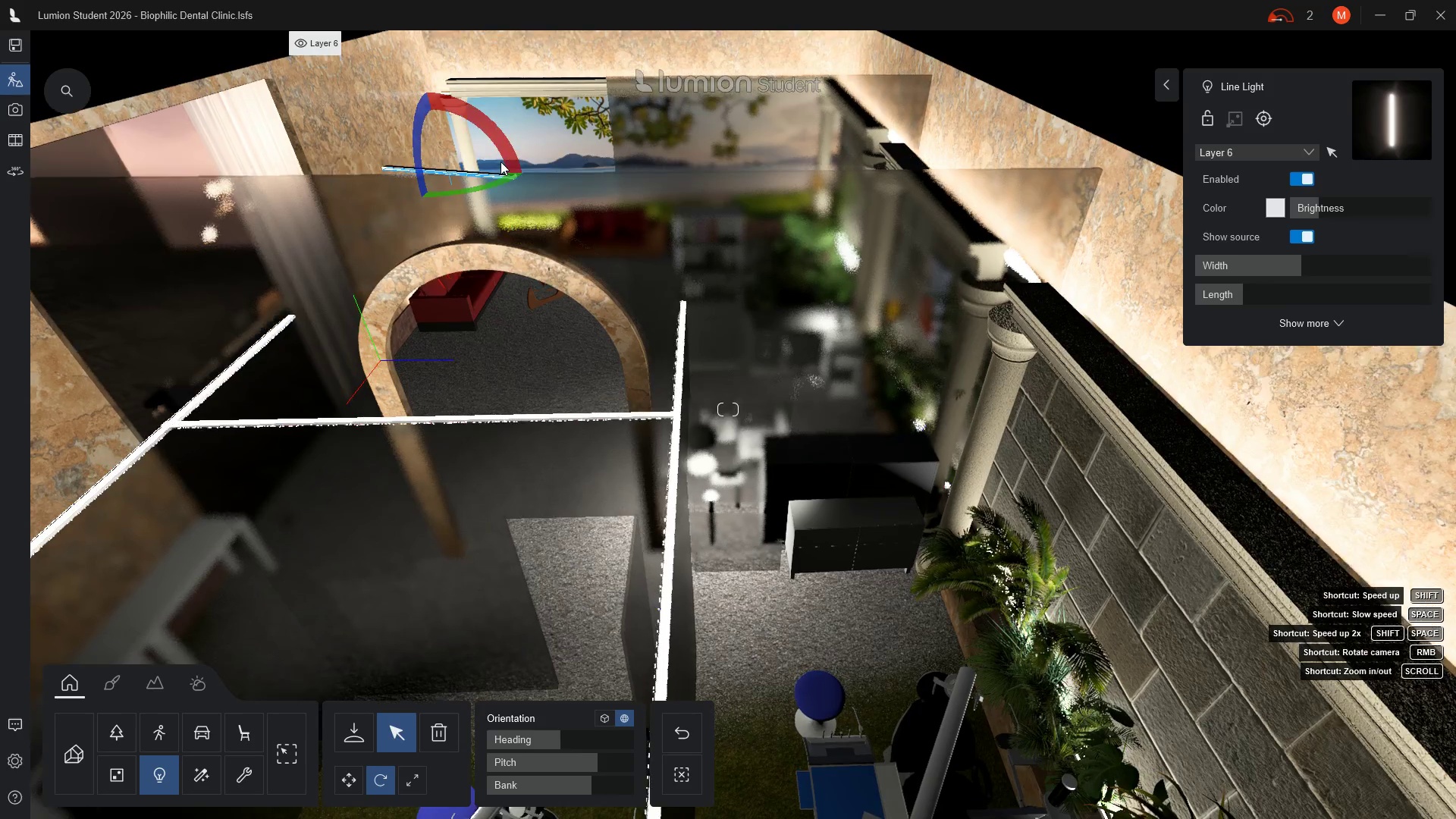 
type(qq)
 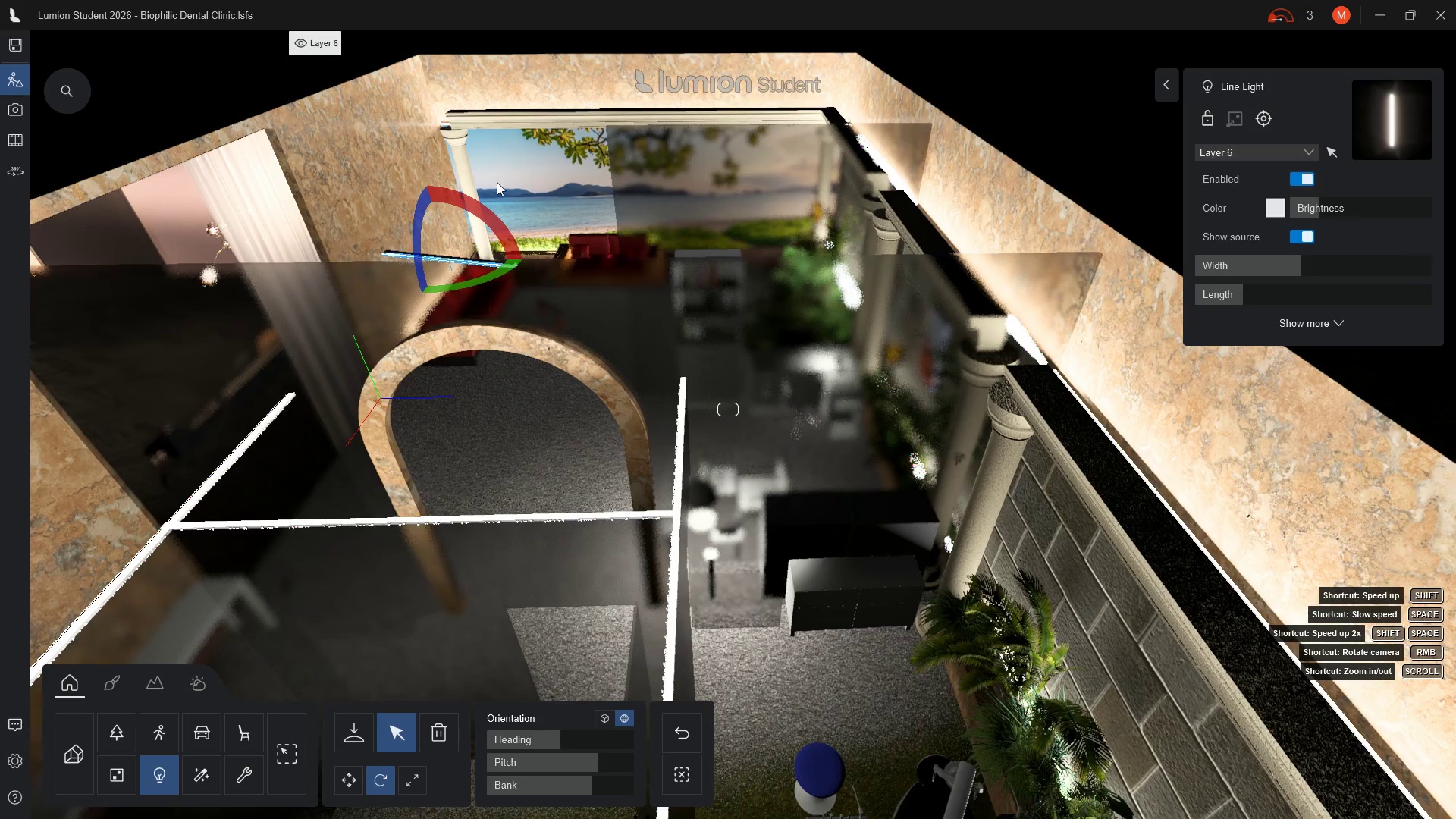 
key(Q)
 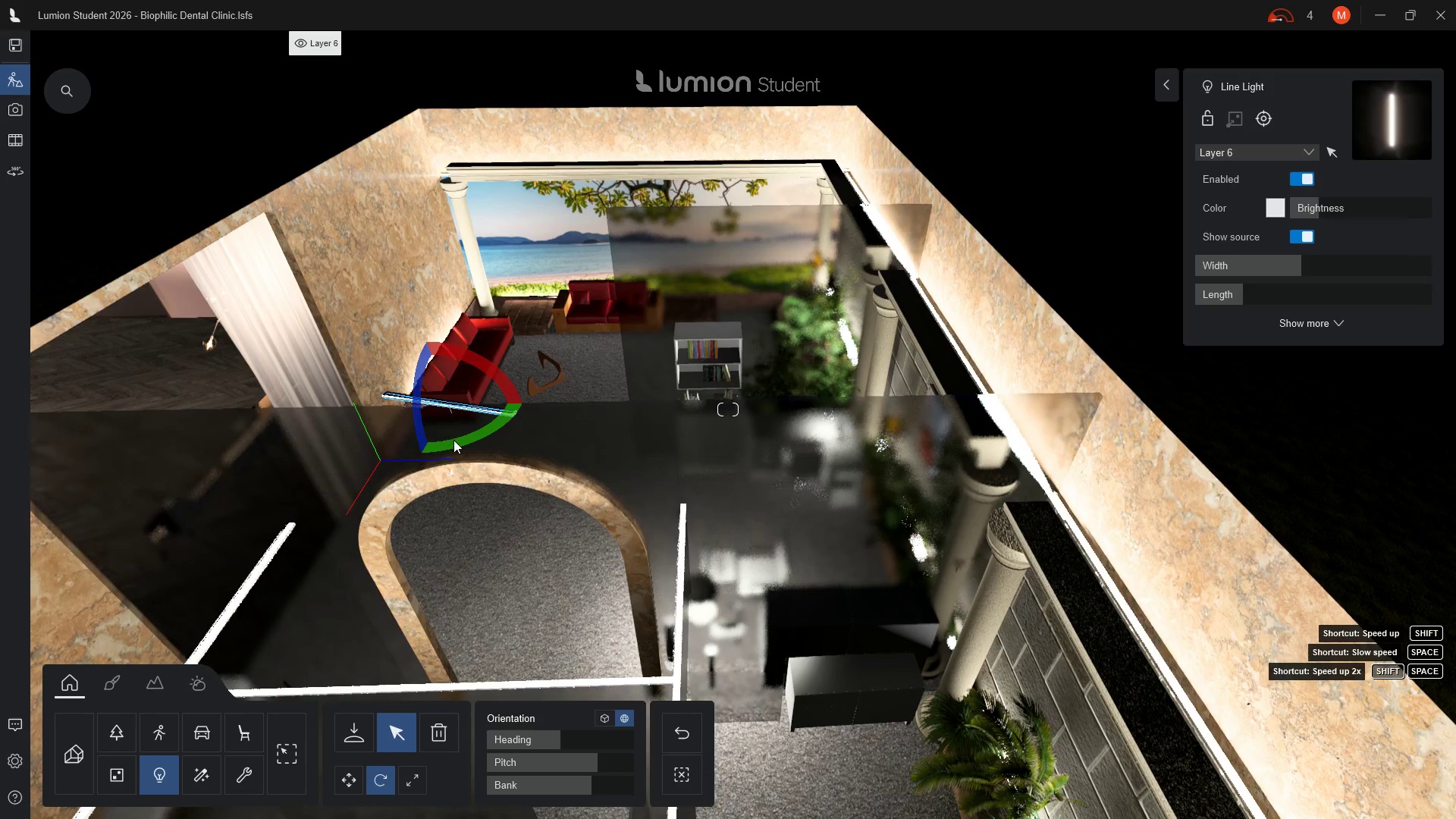 
wait(7.11)
 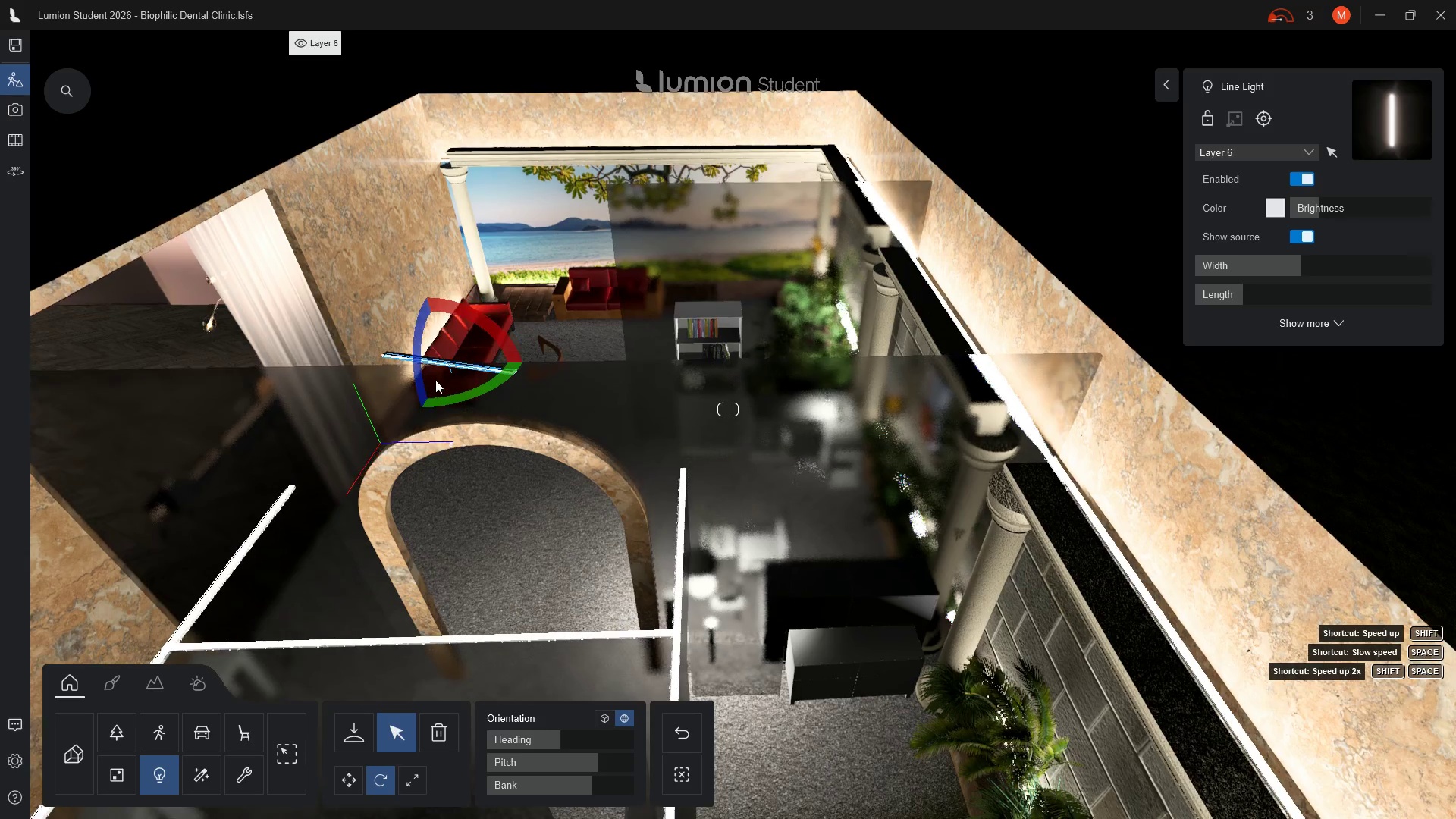 
left_click_drag(start_coordinate=[466, 445], to_coordinate=[485, 440])
 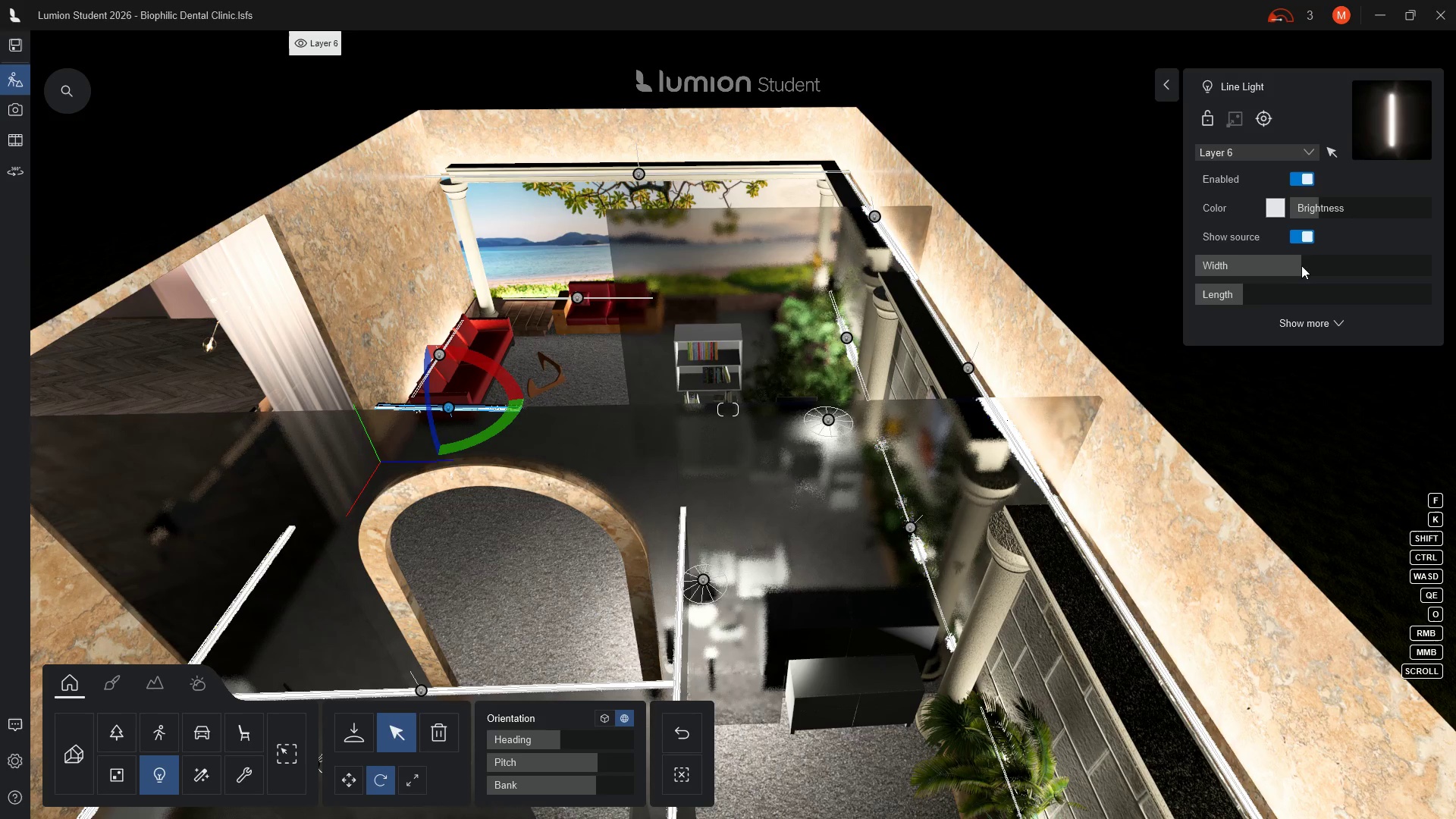 
left_click_drag(start_coordinate=[1304, 265], to_coordinate=[1360, 271])
 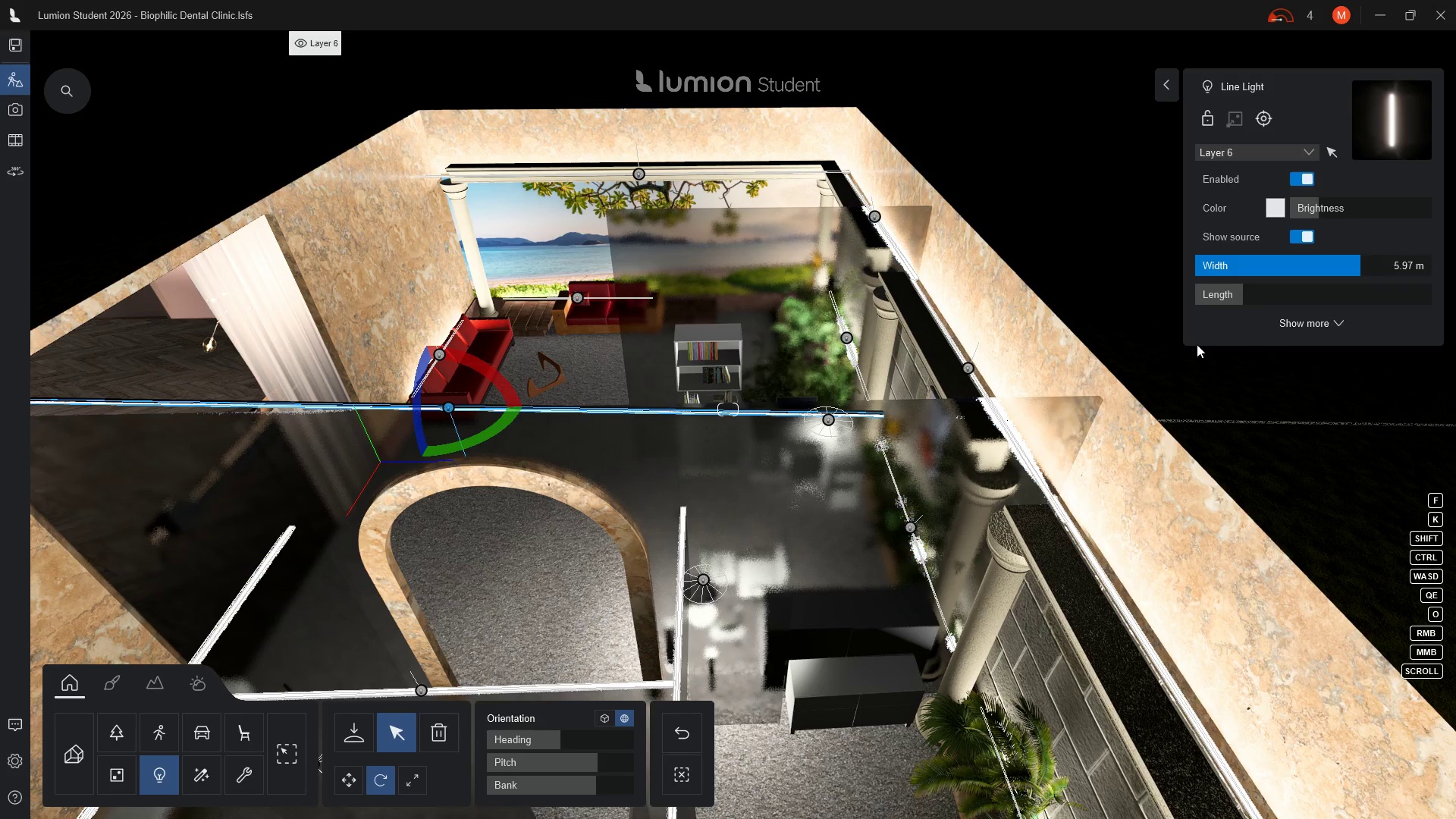 
hold_key(key=A, duration=0.62)
 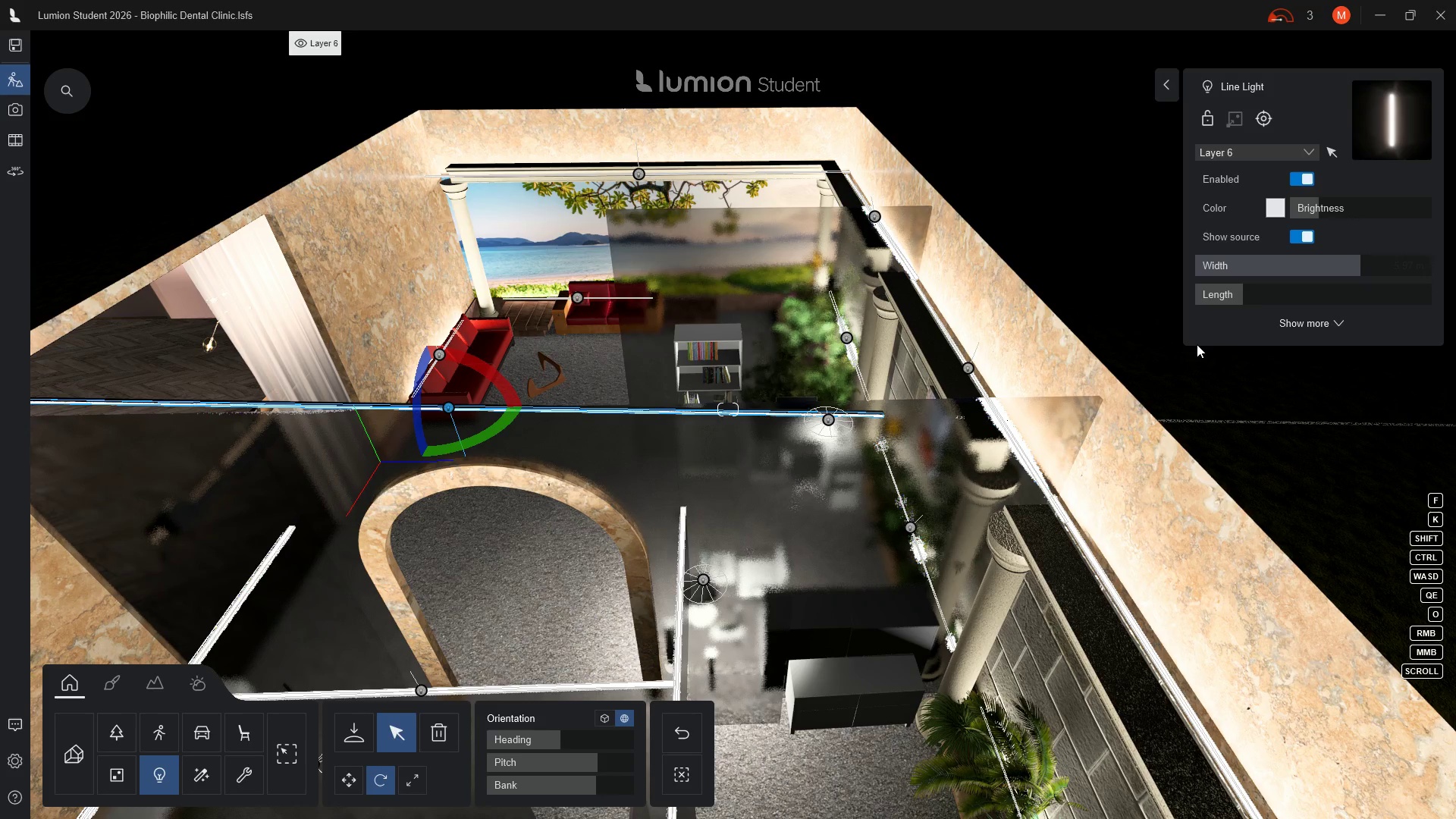 
type(aaaaaa)
 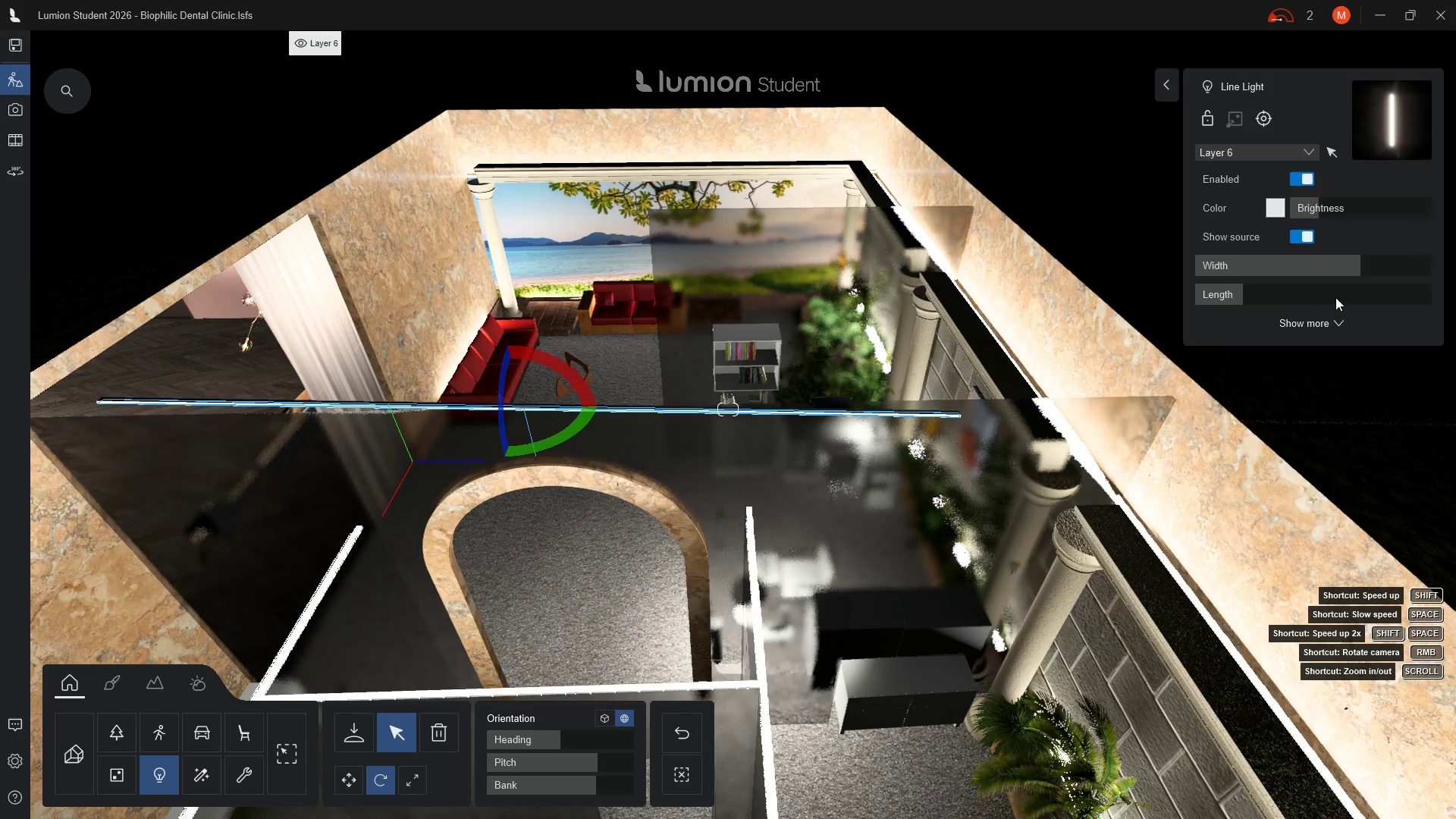 
type(aa)
 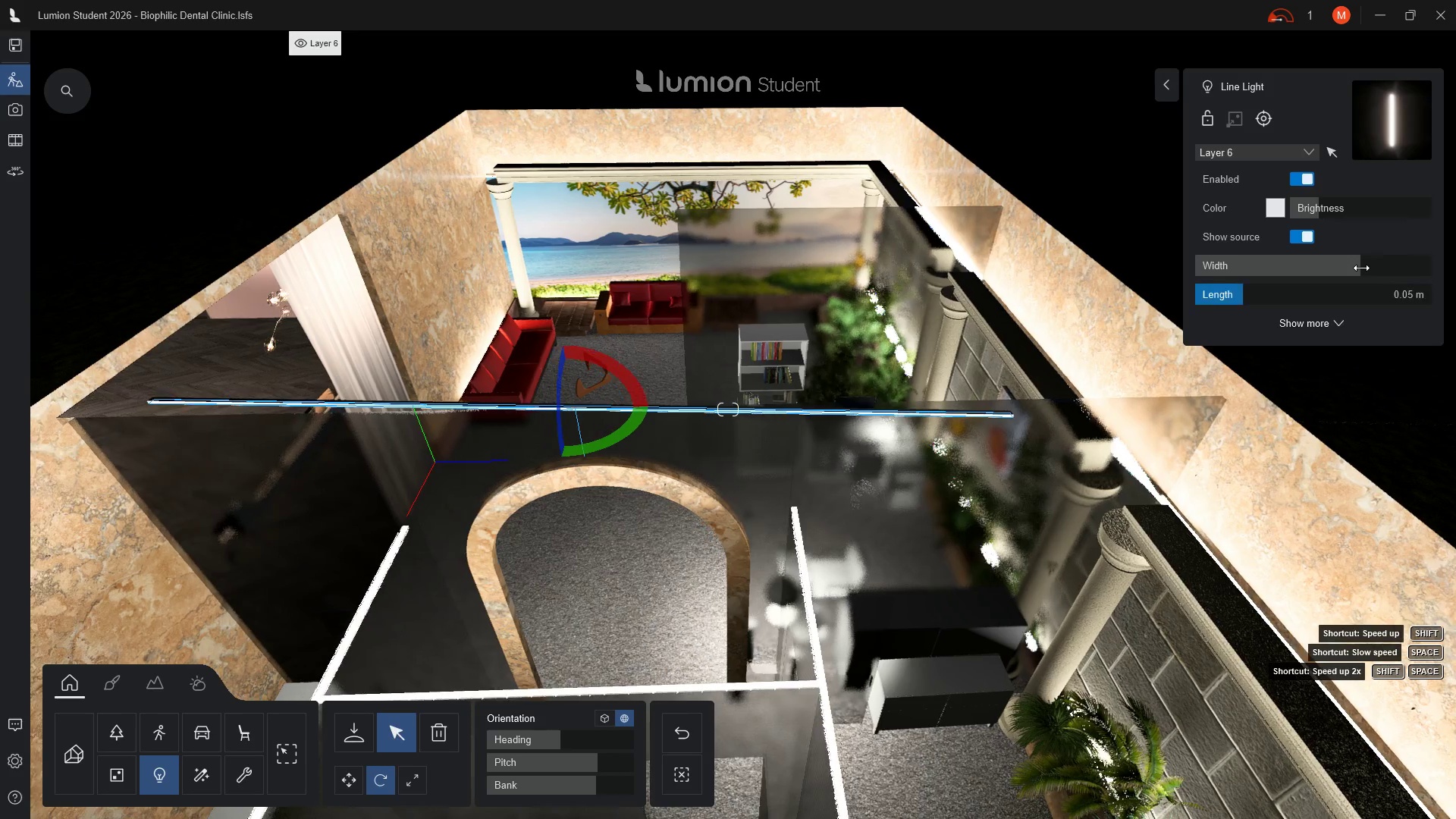 
left_click_drag(start_coordinate=[1361, 268], to_coordinate=[1370, 268])
 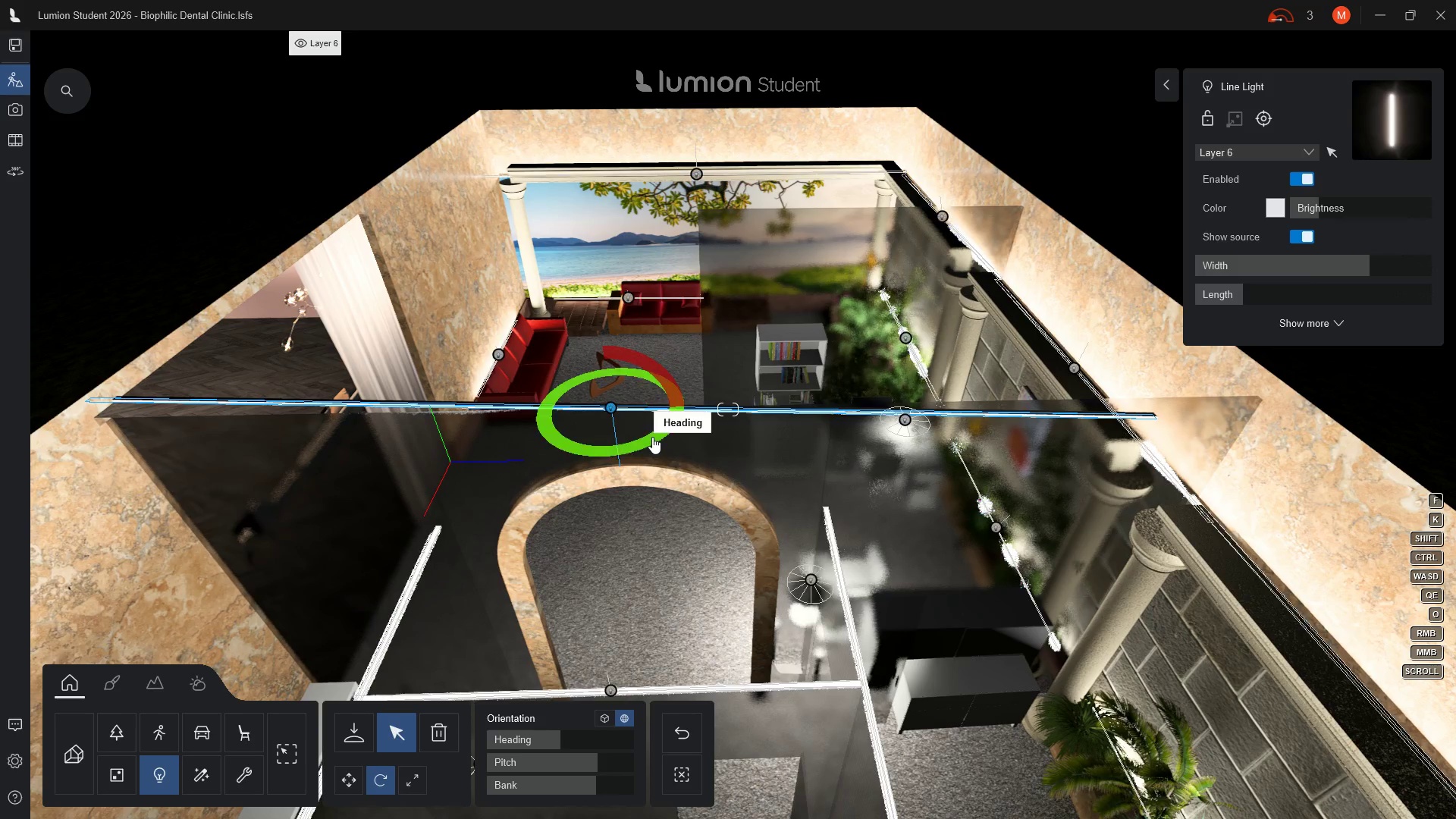 
left_click([652, 437])
 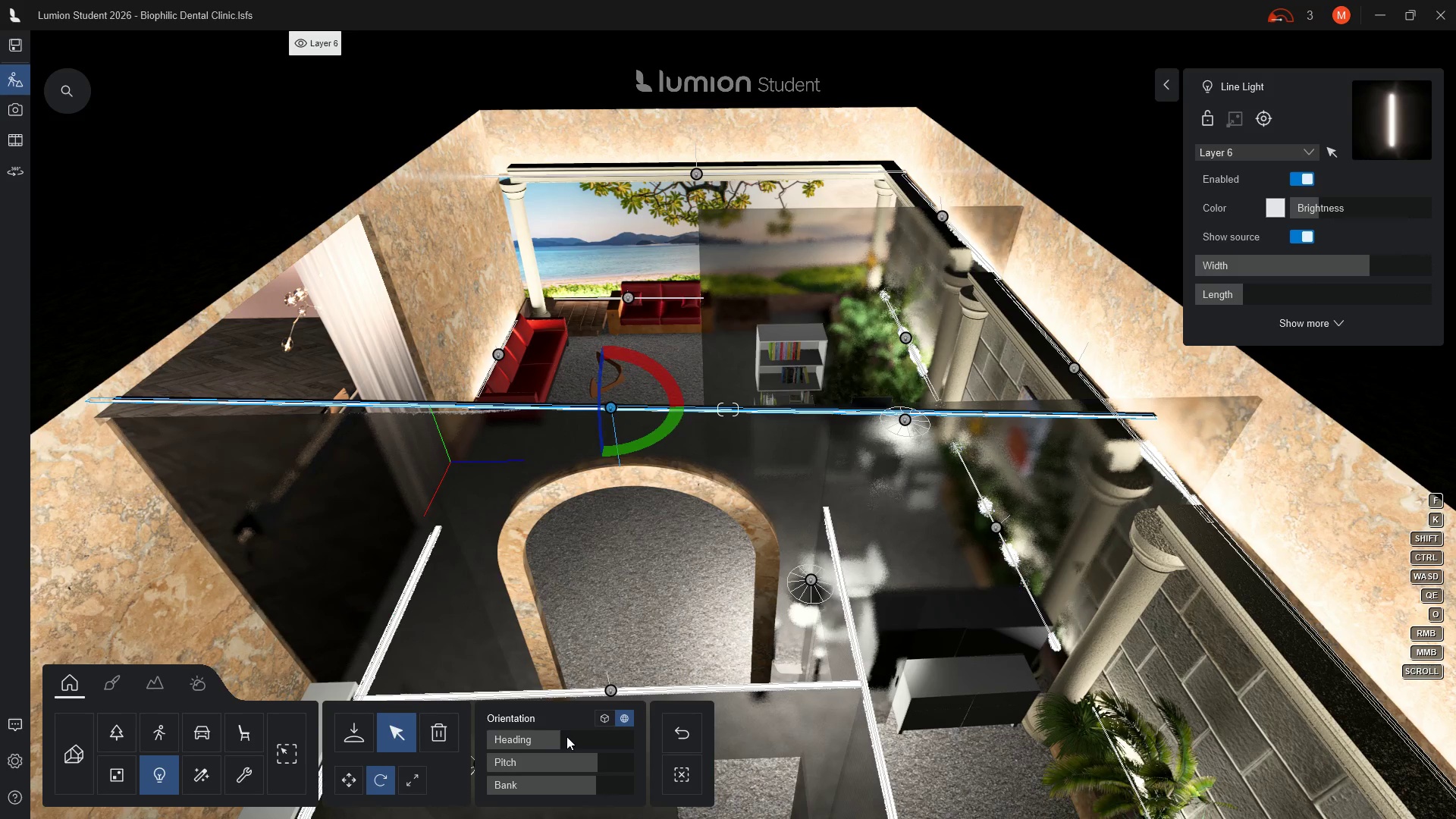 
left_click([568, 736])
 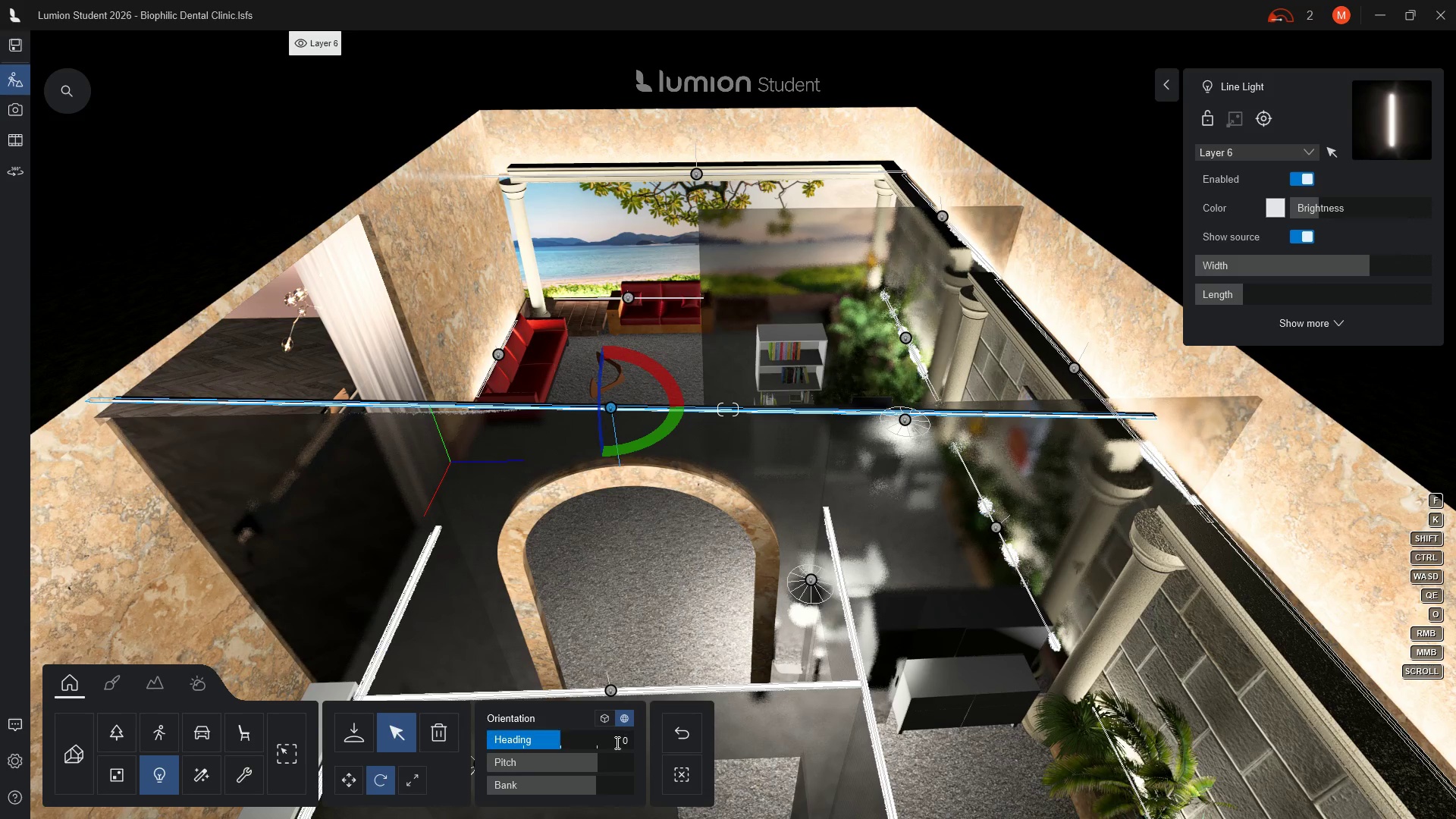 
left_click_drag(start_coordinate=[616, 742], to_coordinate=[629, 742])
 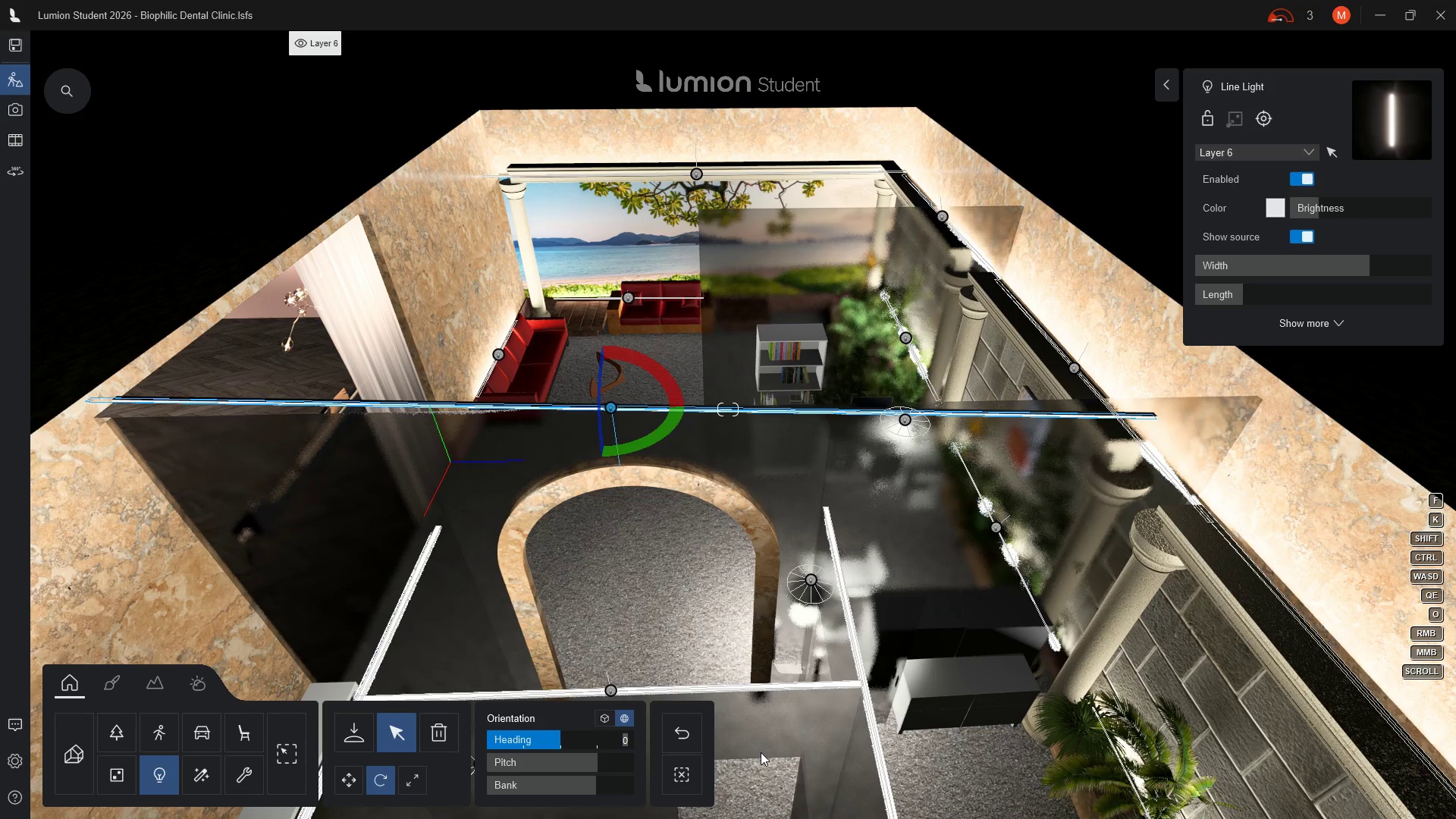 
key(2)
 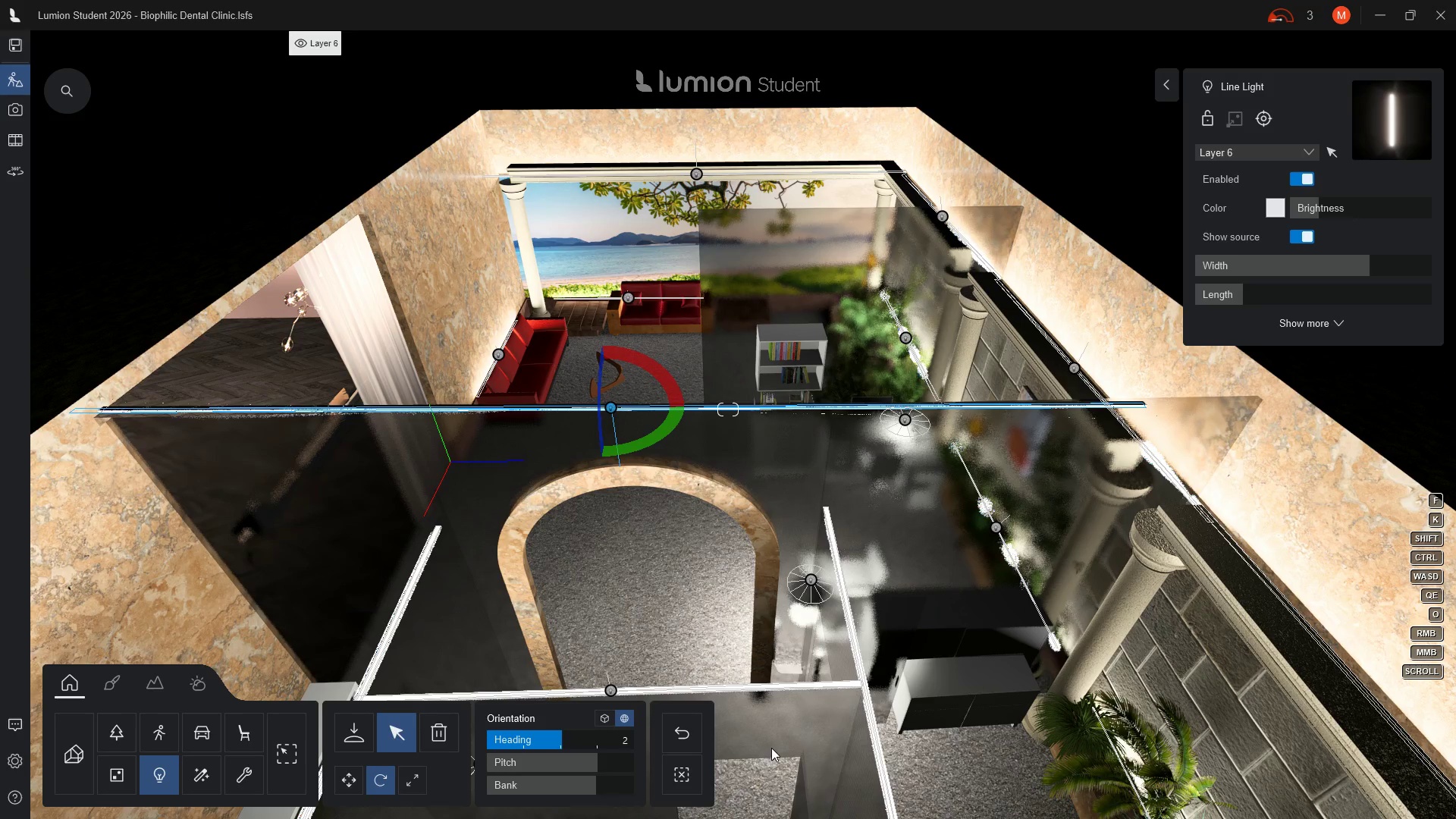 
scroll: coordinate [771, 748], scroll_direction: up, amount: 3.0
 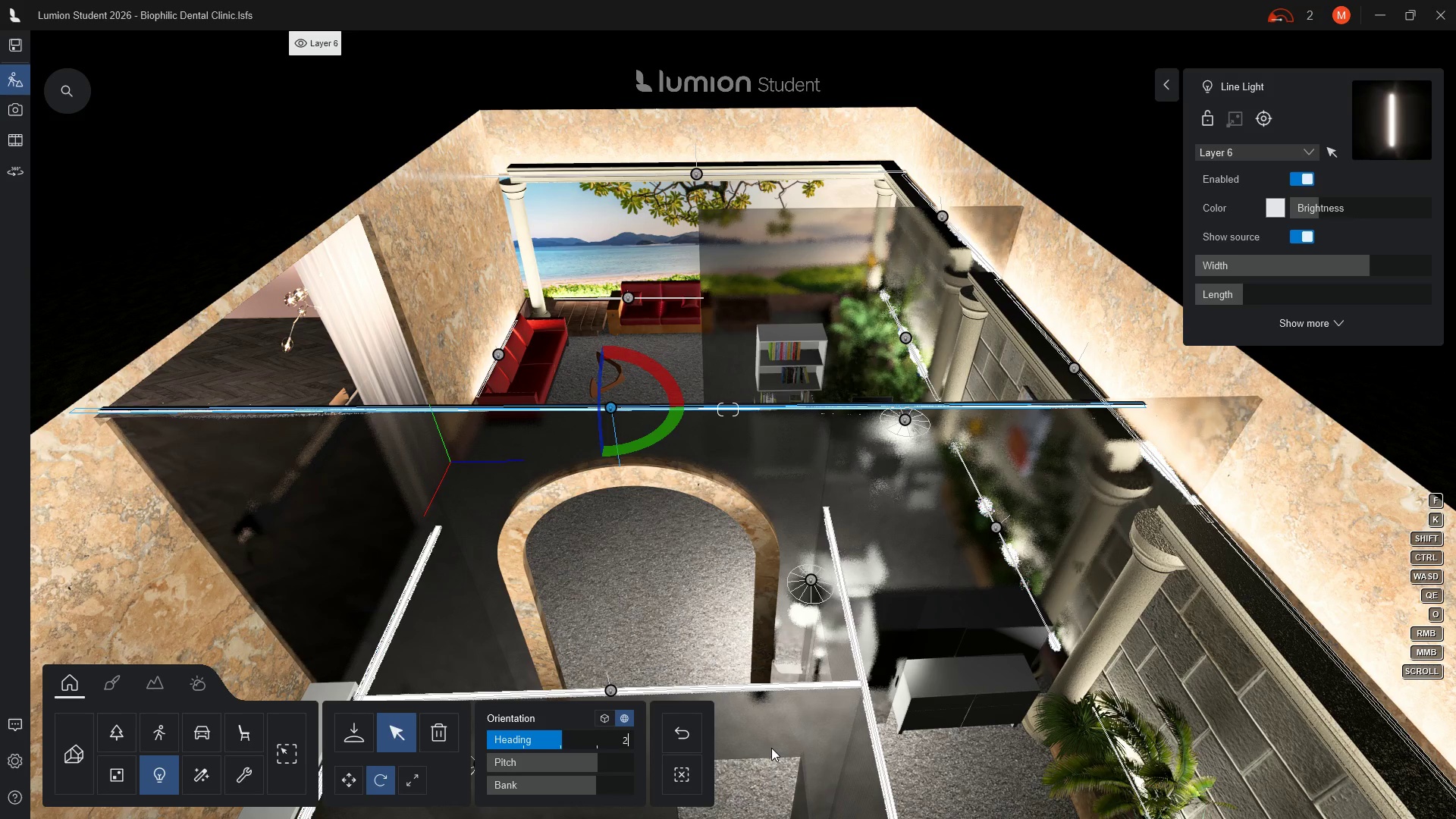 
hold_key(key=2, duration=0.7)
 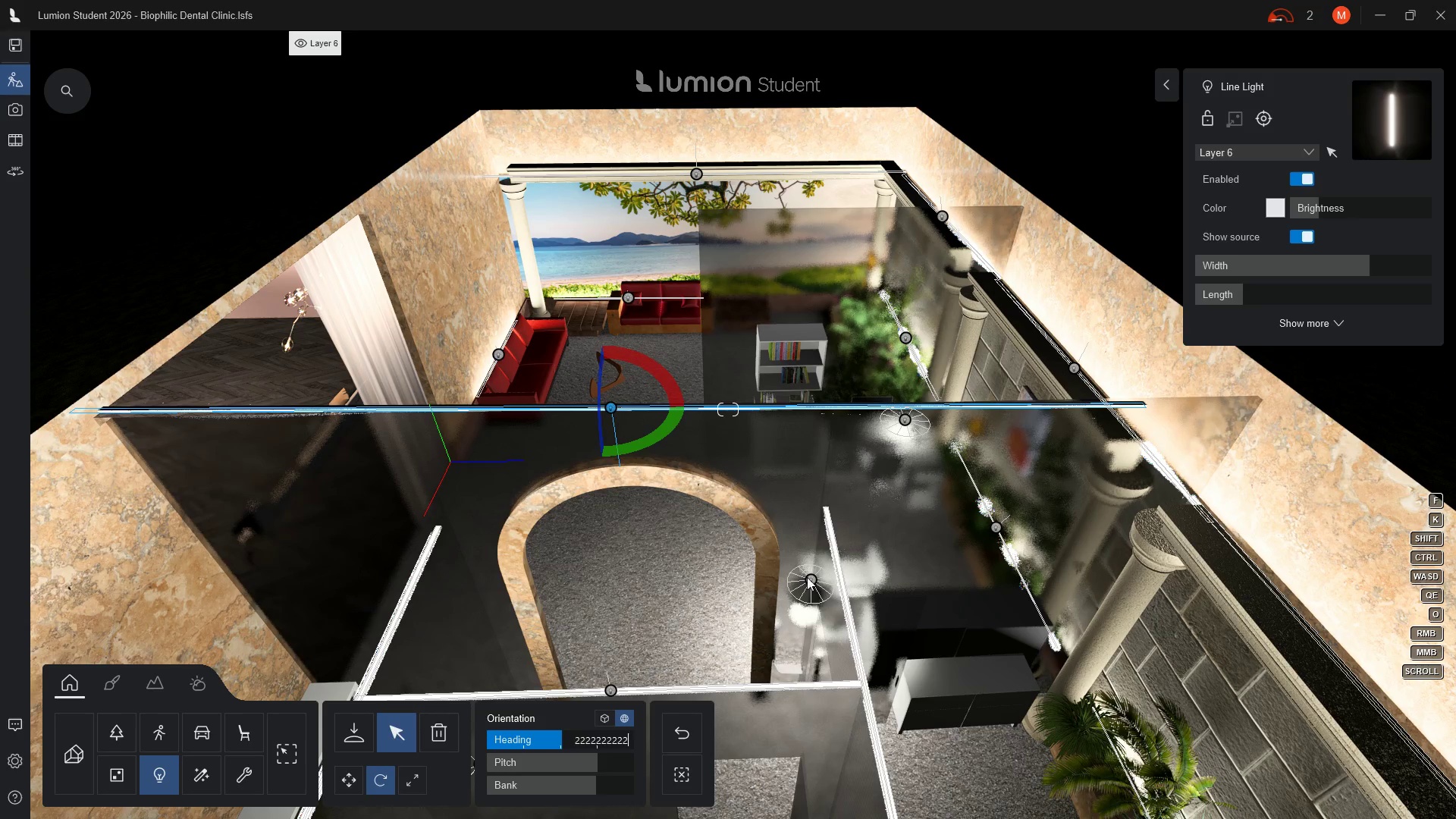 
hold_key(key=2, duration=0.83)
 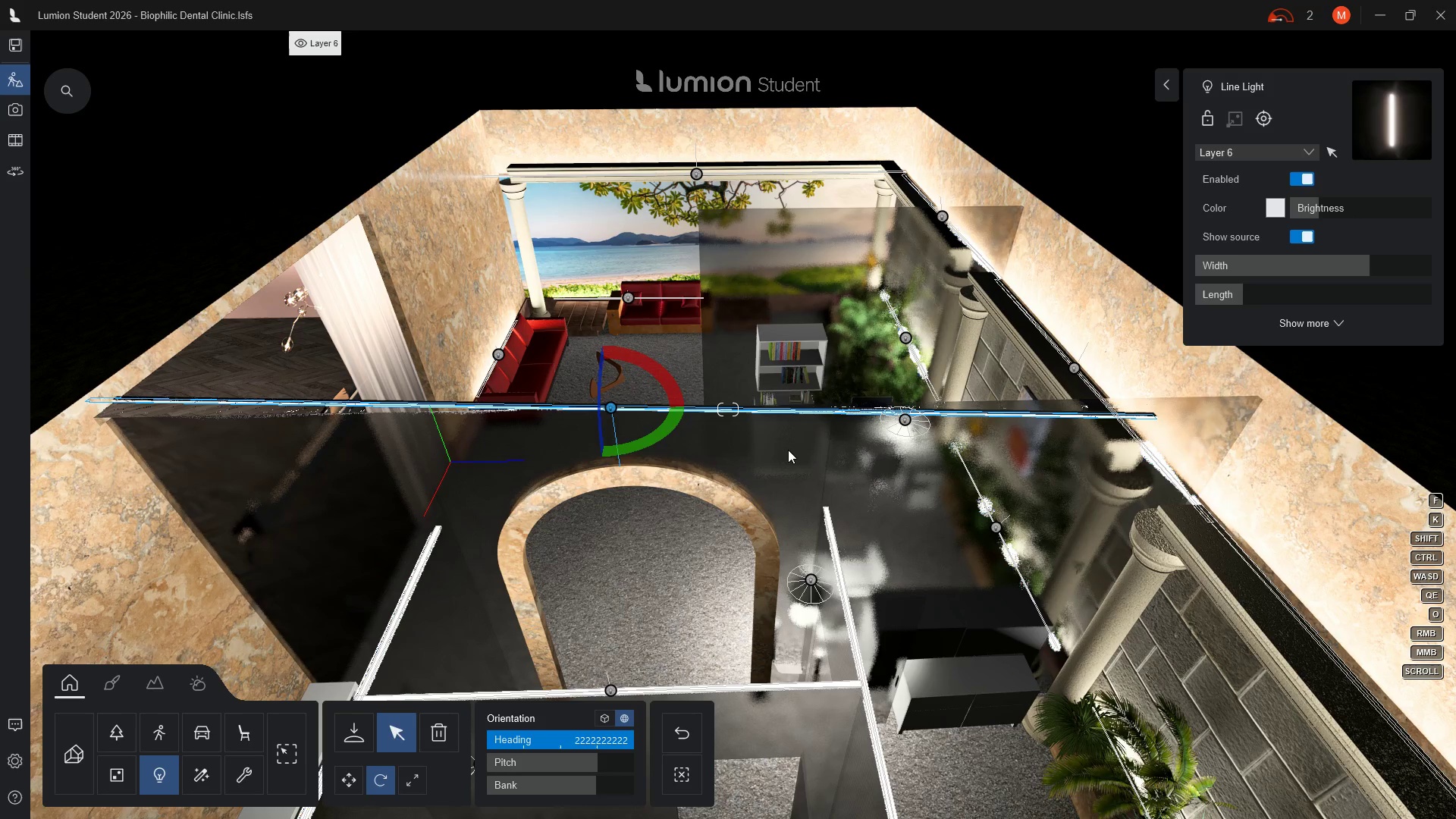 
key(Backspace)
 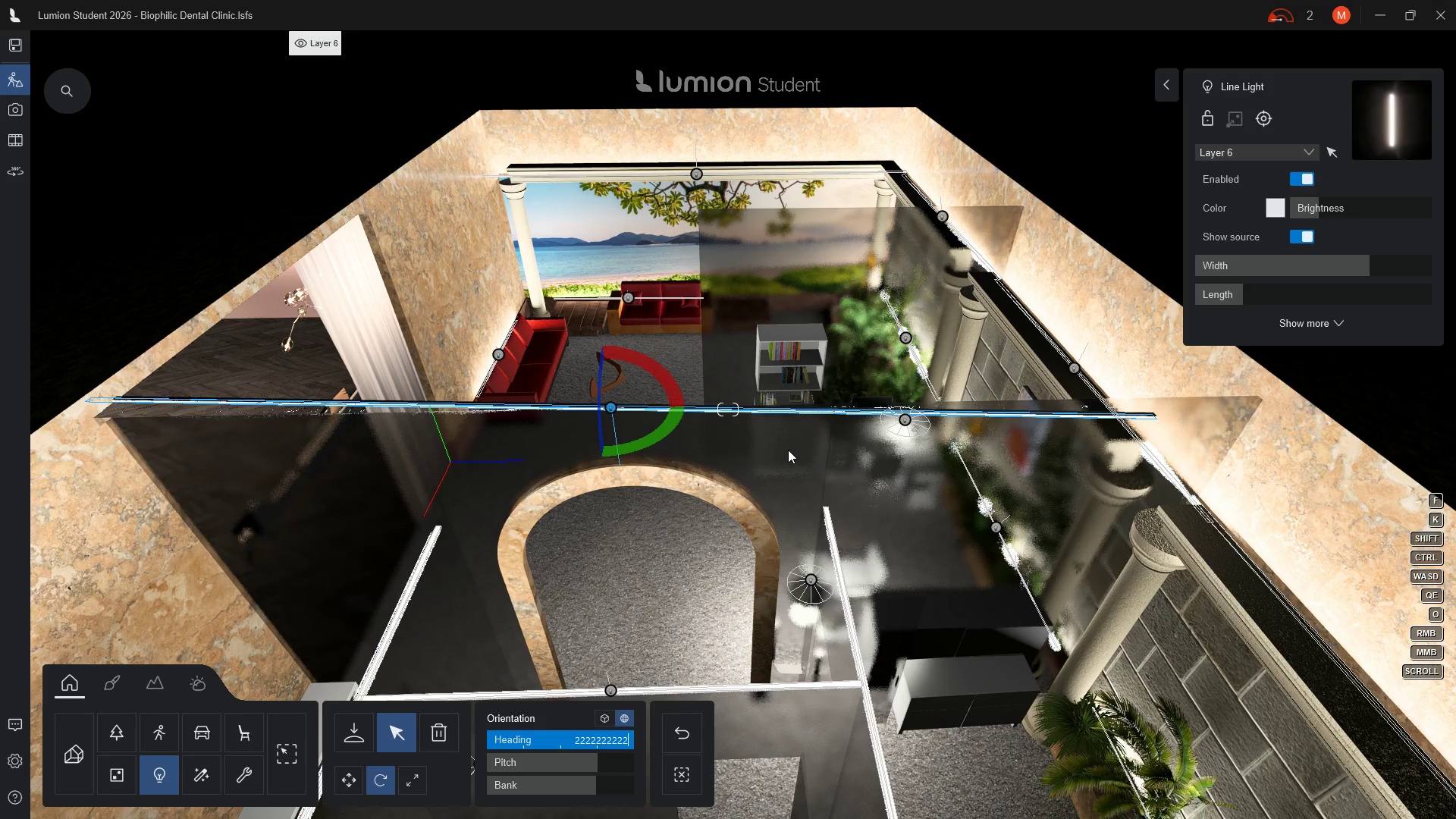 
key(Backspace)
 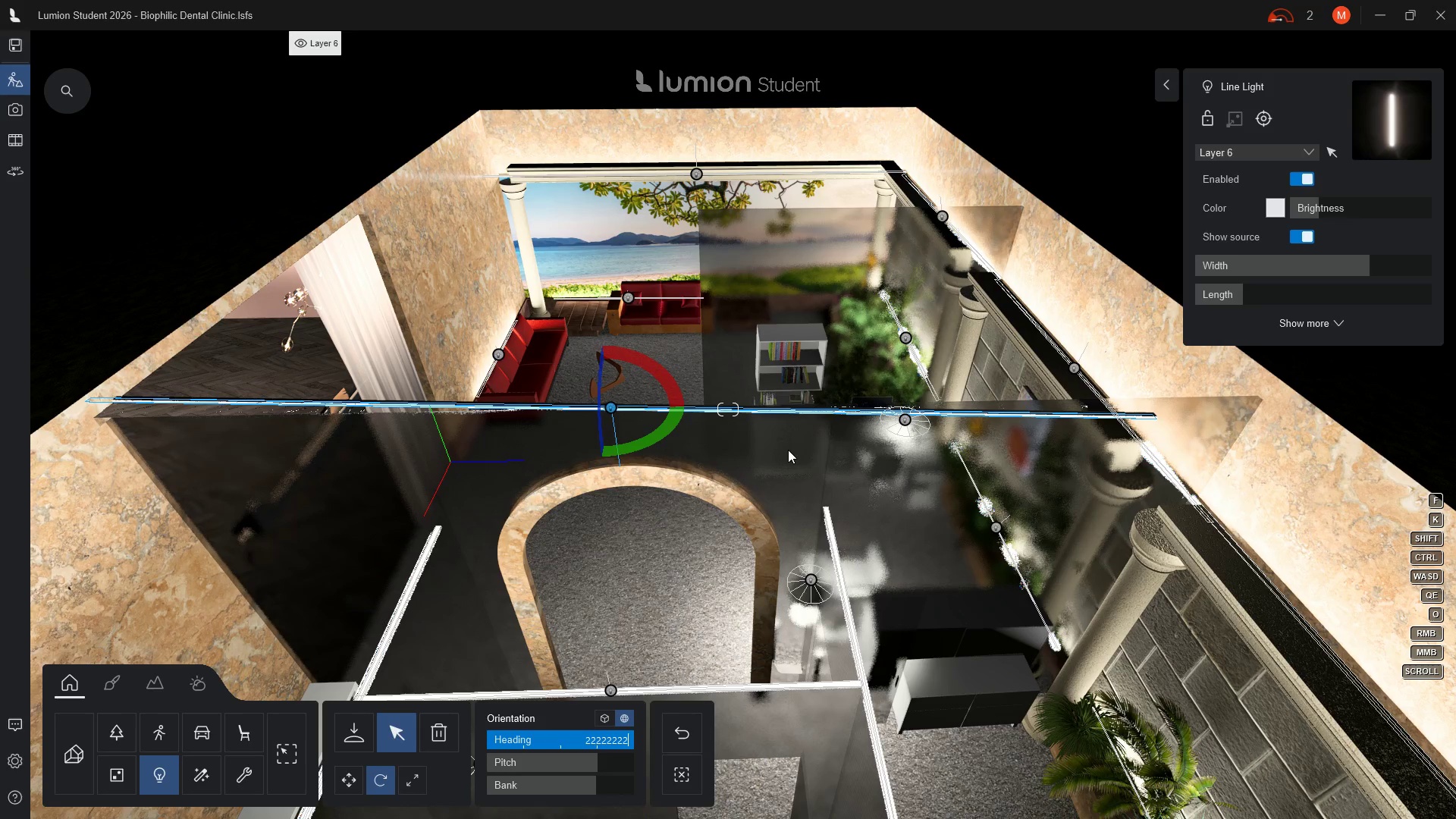 
key(Backspace)
 